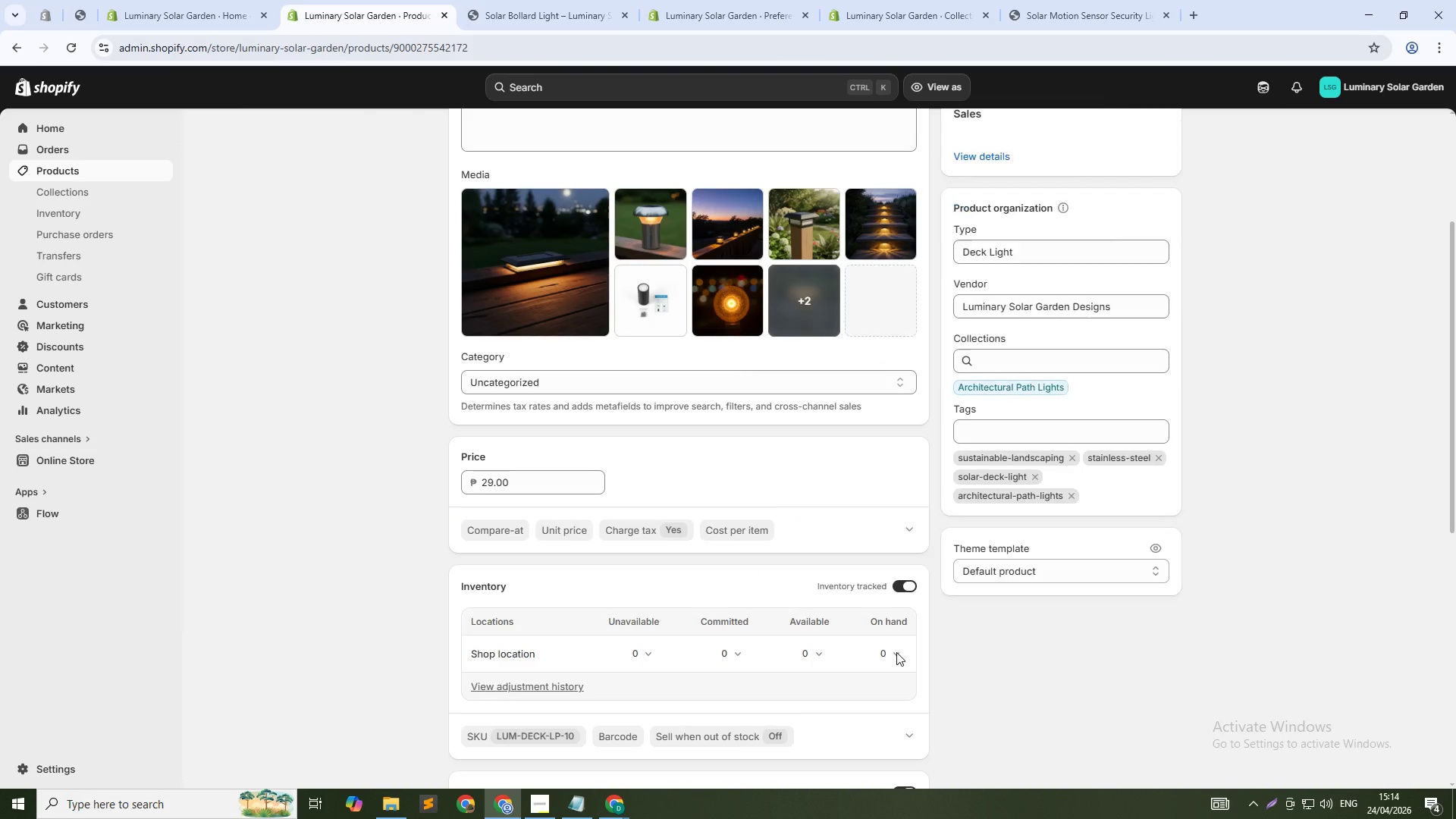 
left_click([896, 652])
 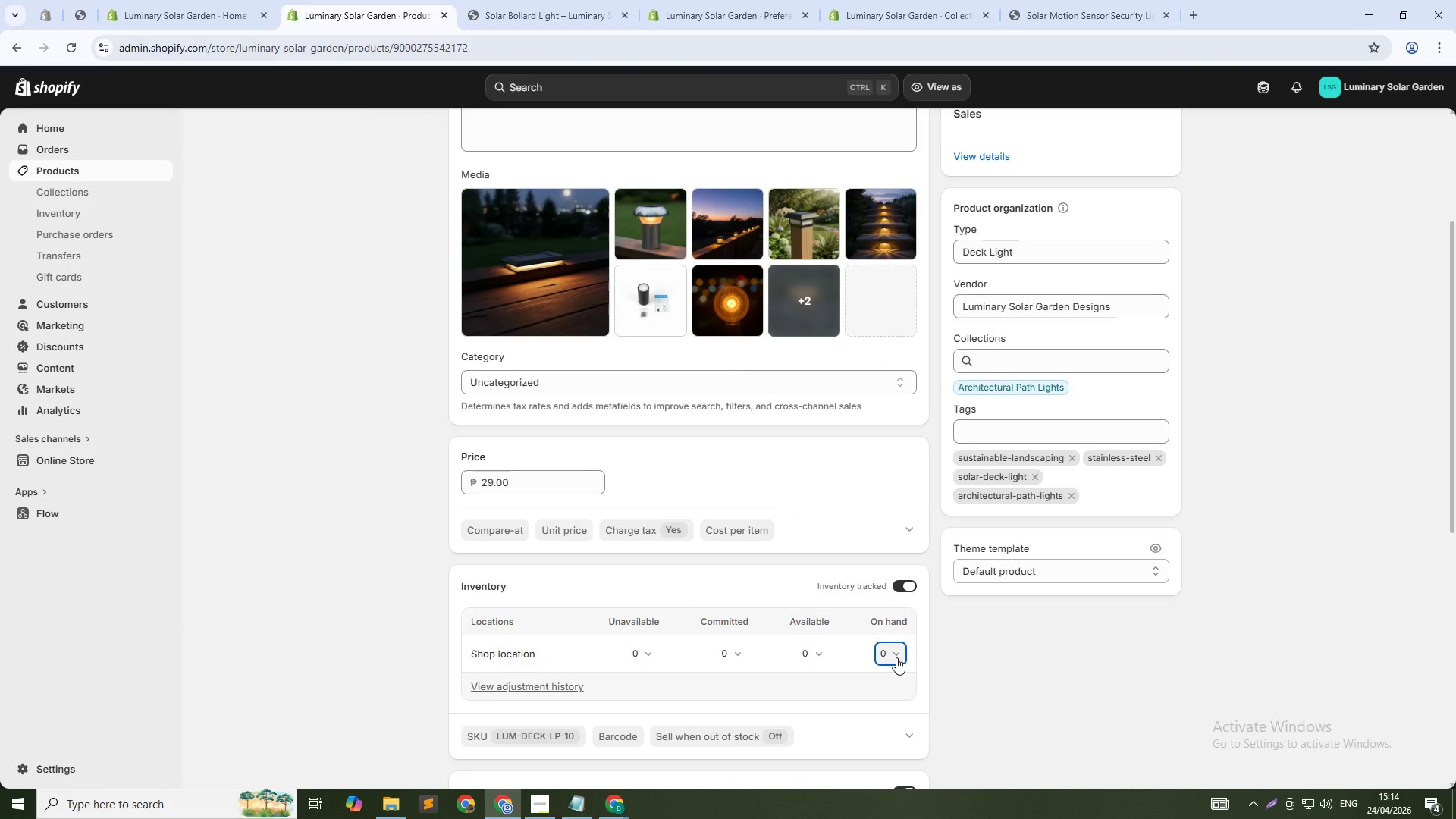 
left_click([896, 657])
 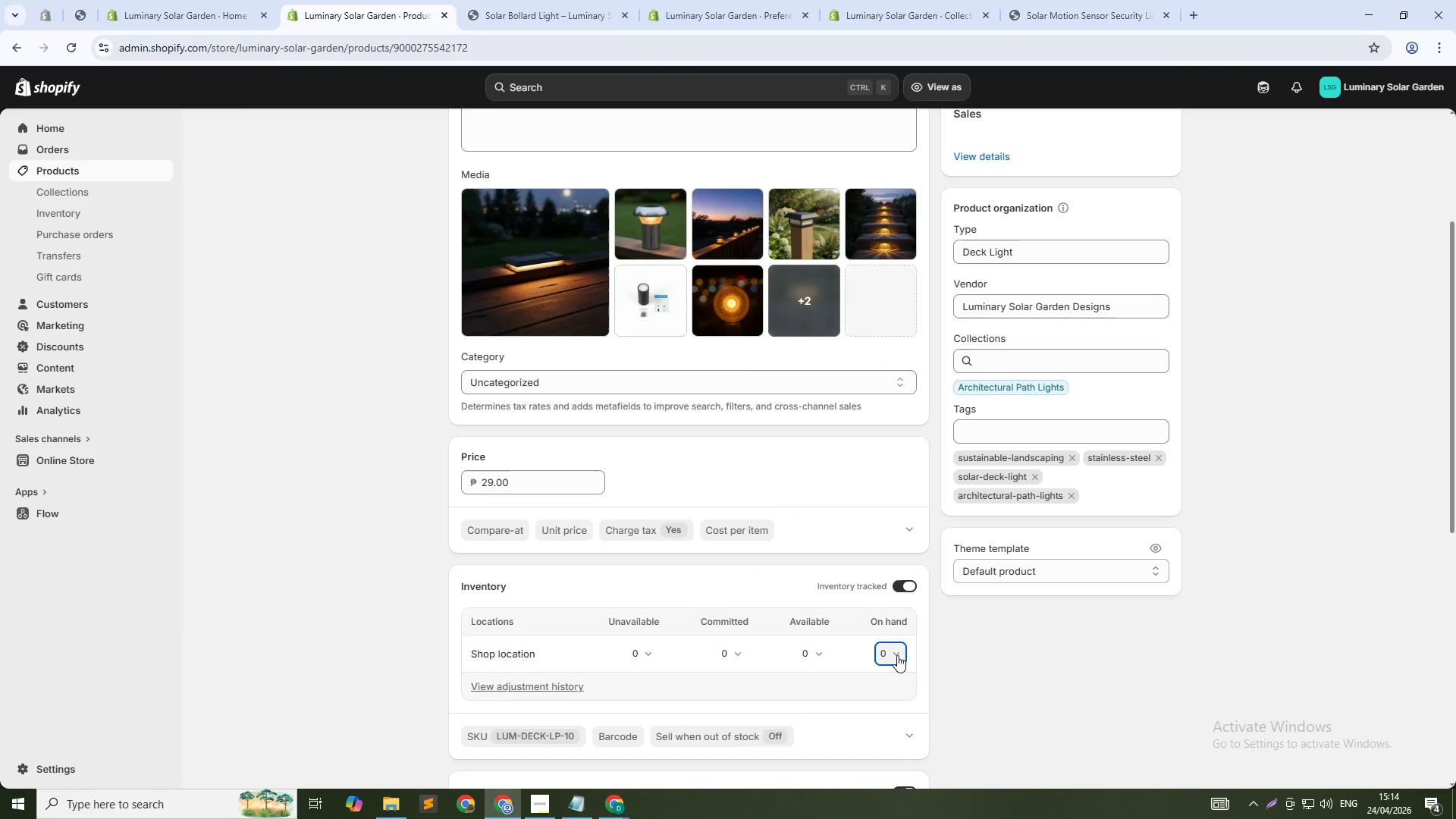 
left_click([897, 655])
 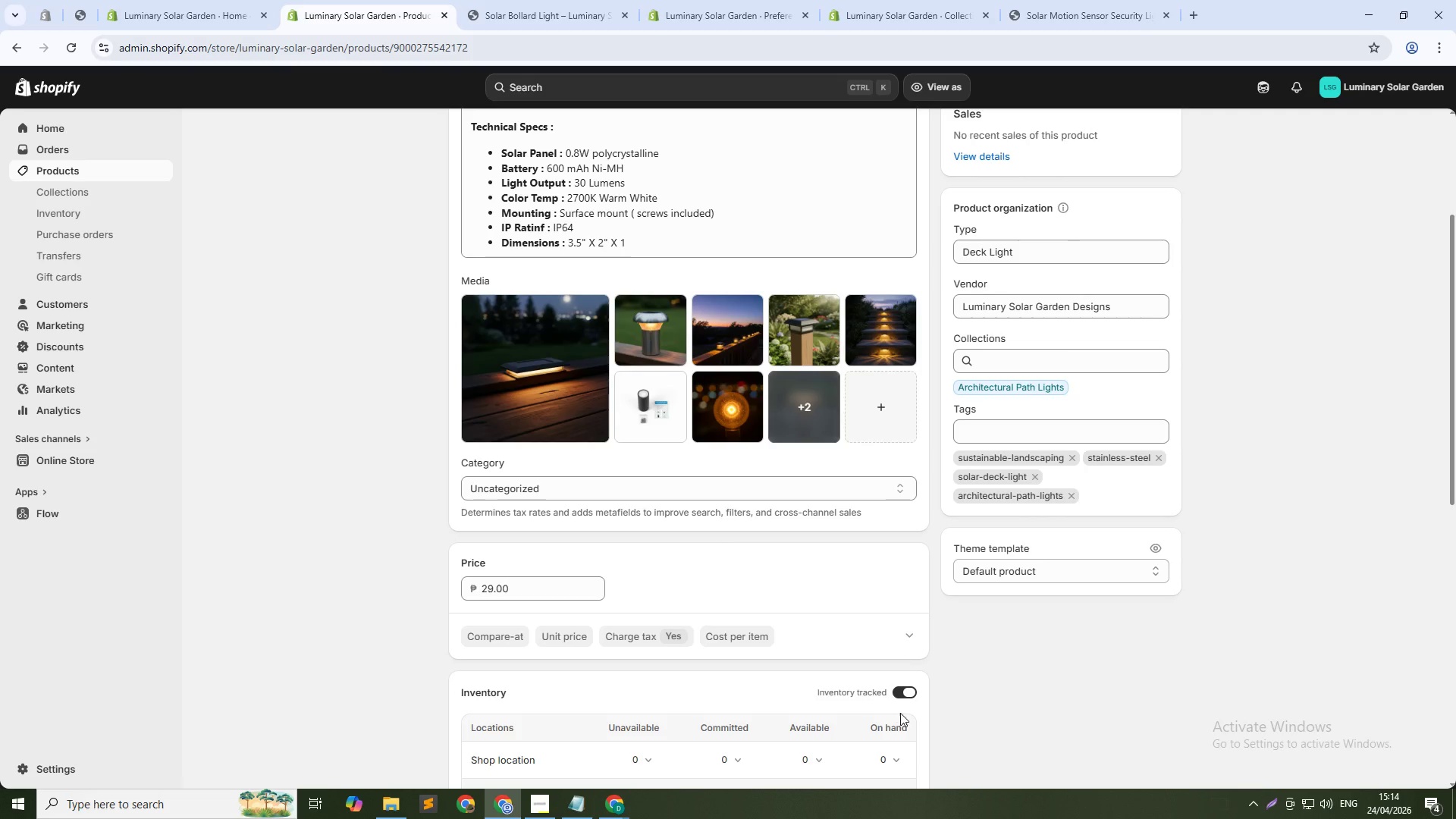 
scroll: coordinate [901, 705], scroll_direction: down, amount: 2.0
 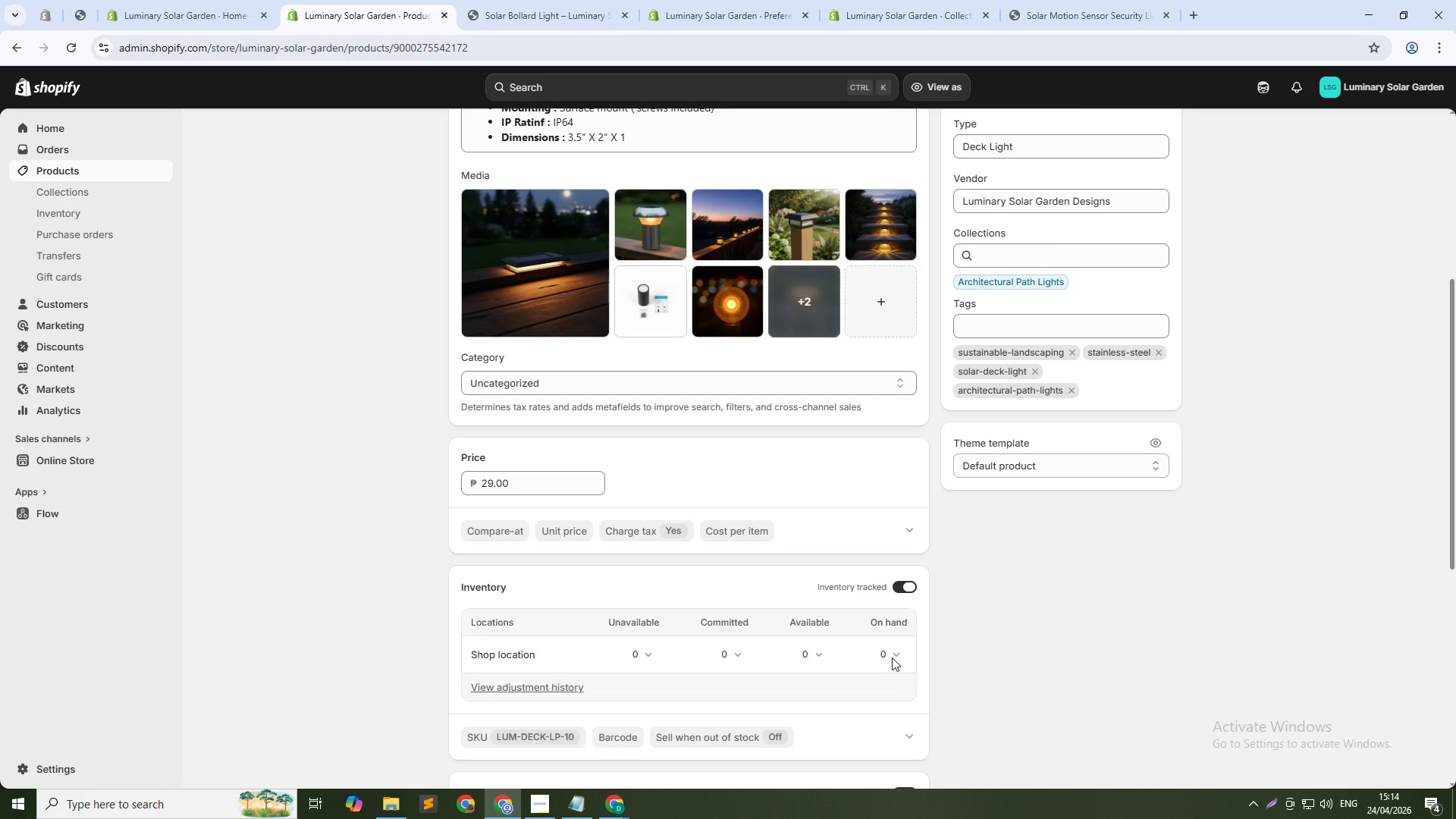 
left_click([894, 654])
 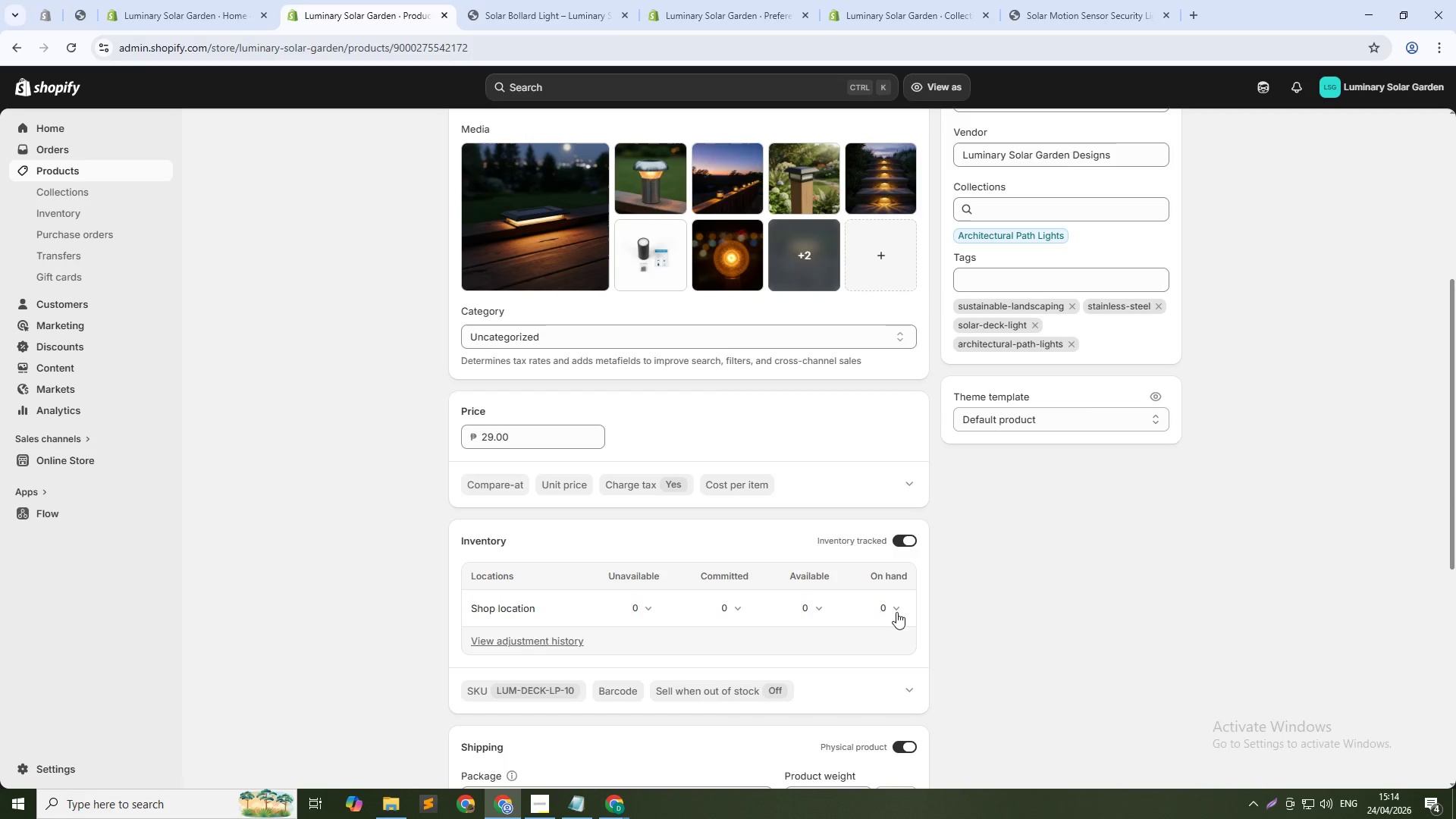 
left_click([896, 607])
 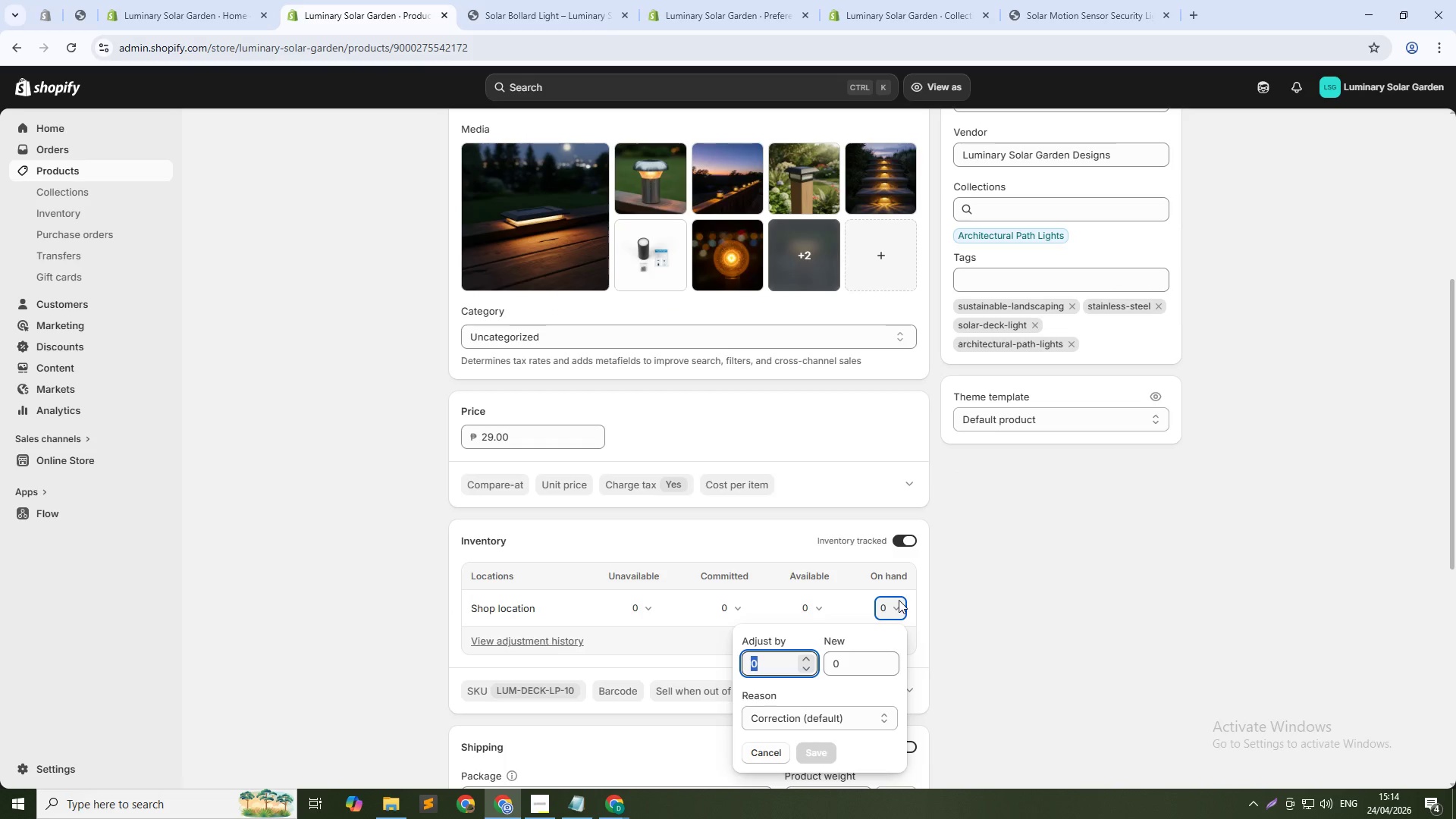 
key(Numpad2)
 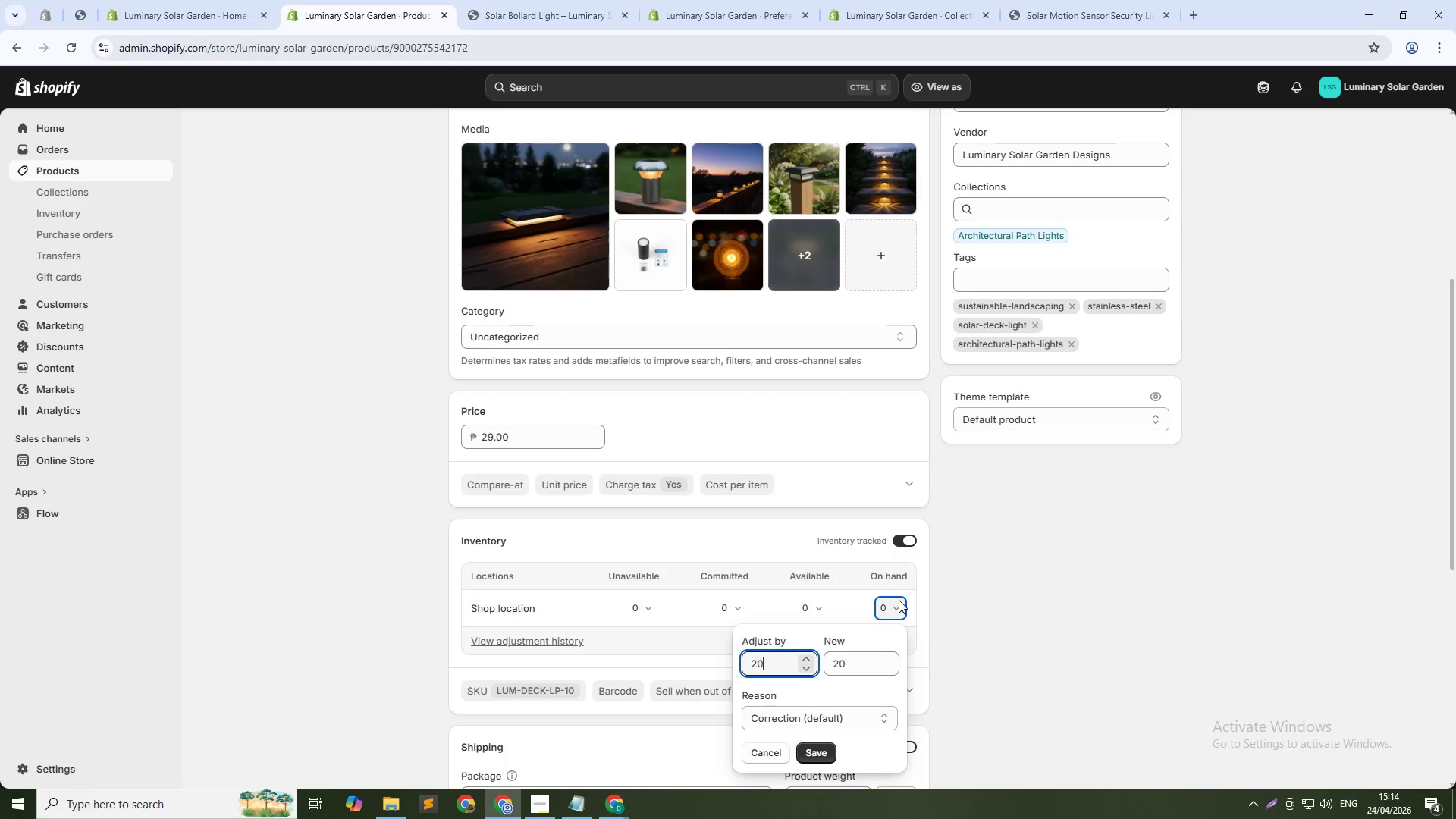 
key(Numpad0)
 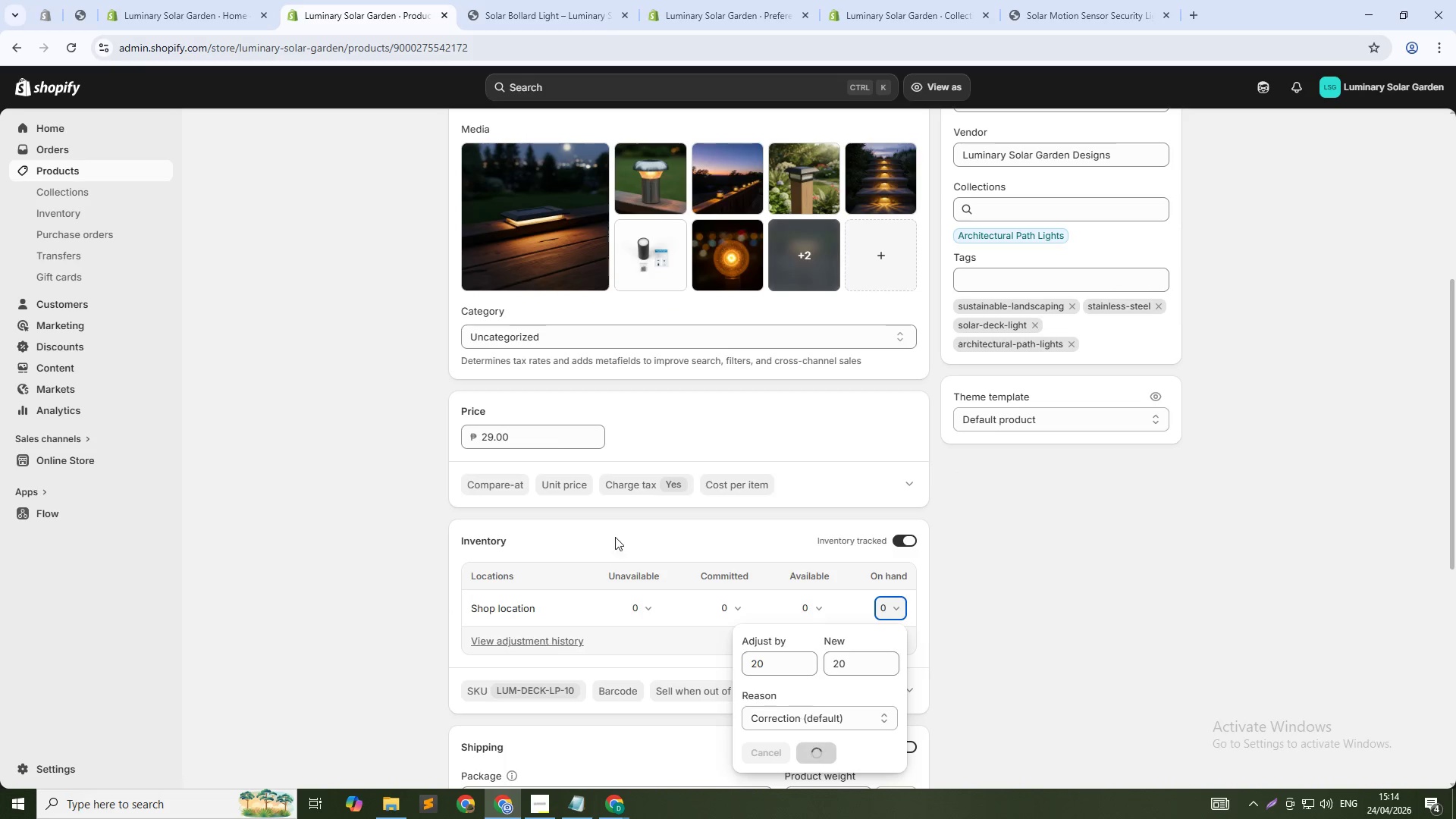 
scroll: coordinate [433, 197], scroll_direction: up, amount: 26.0
 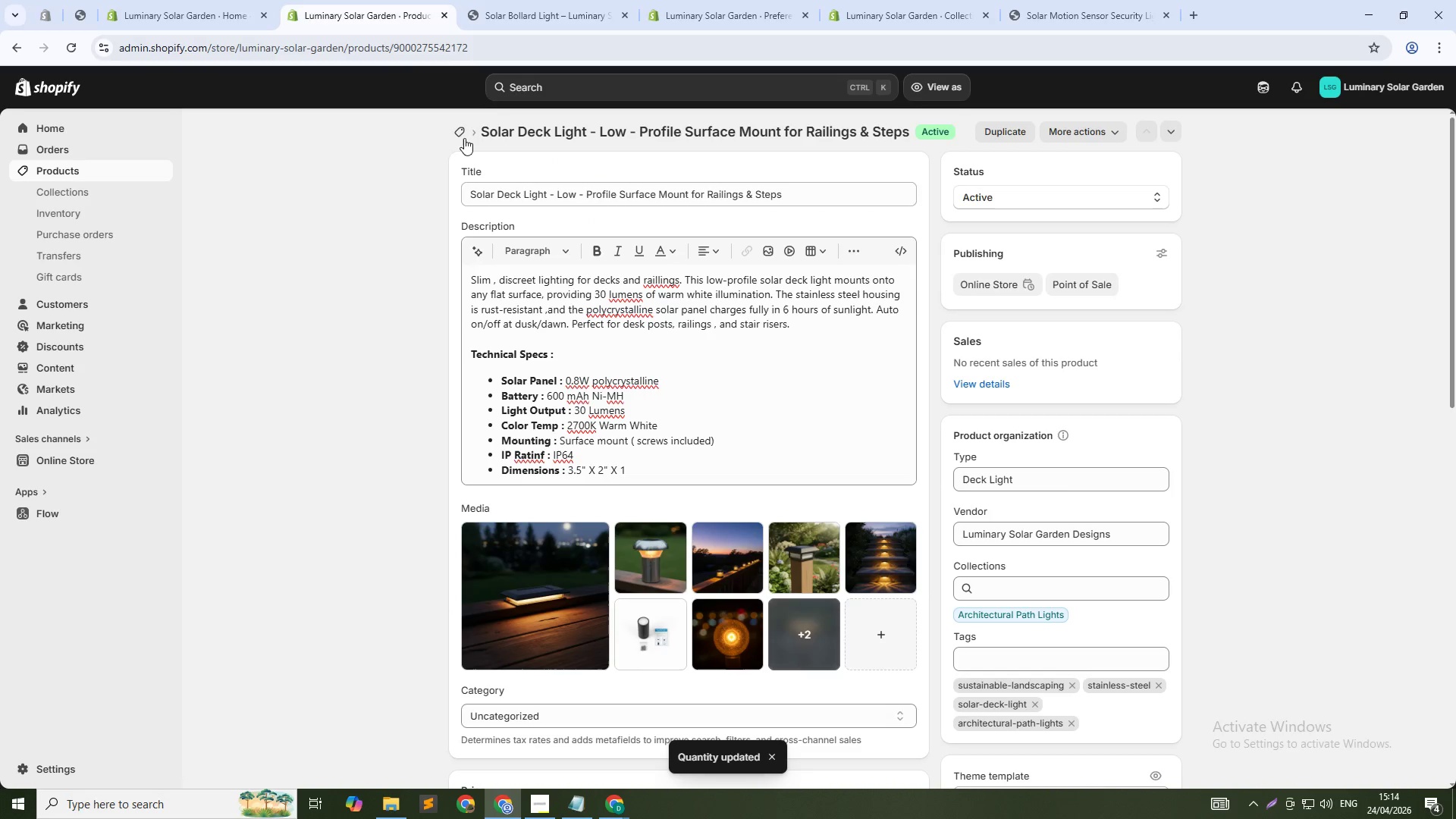 
left_click([465, 138])
 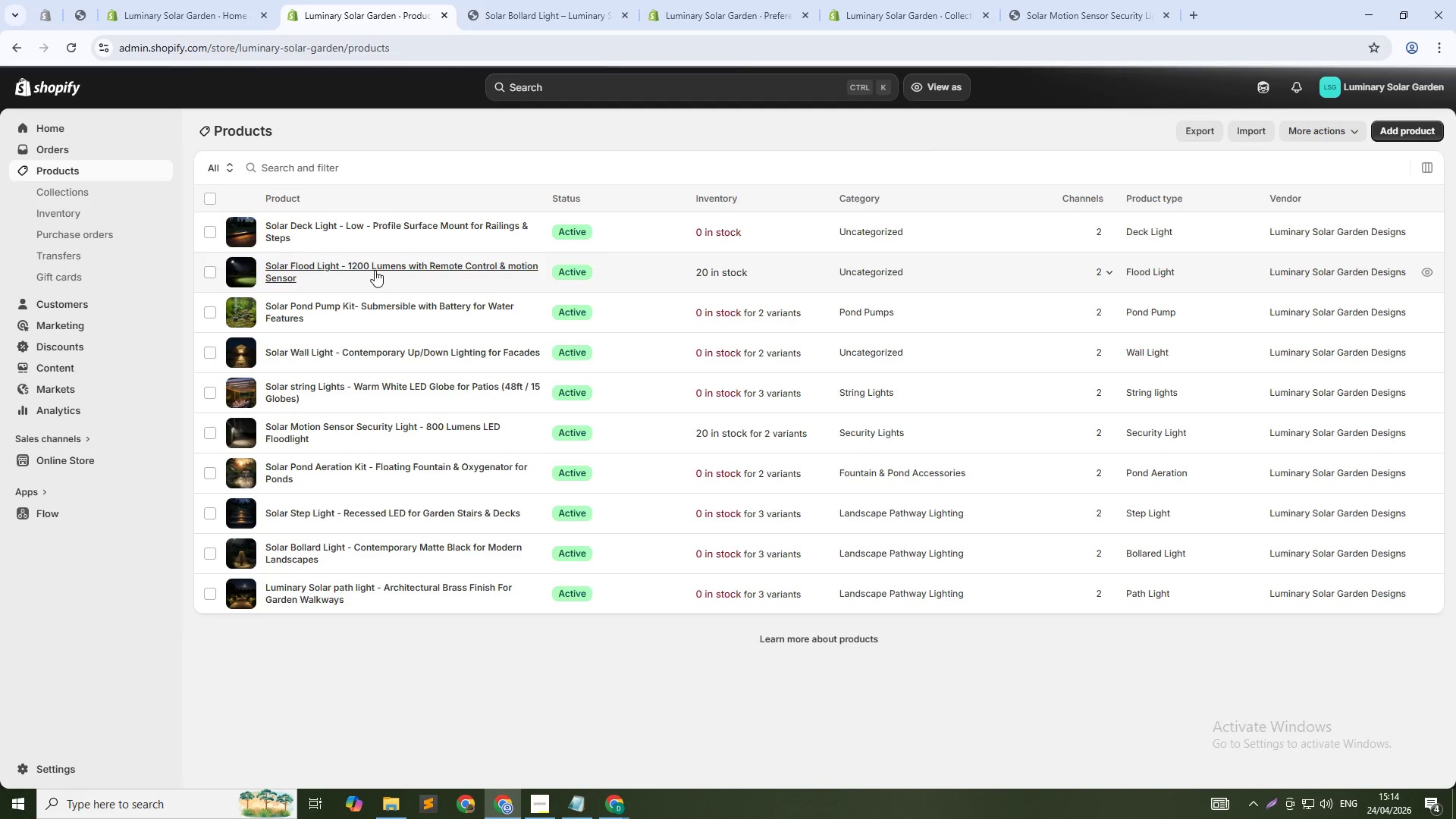 
wait(7.69)
 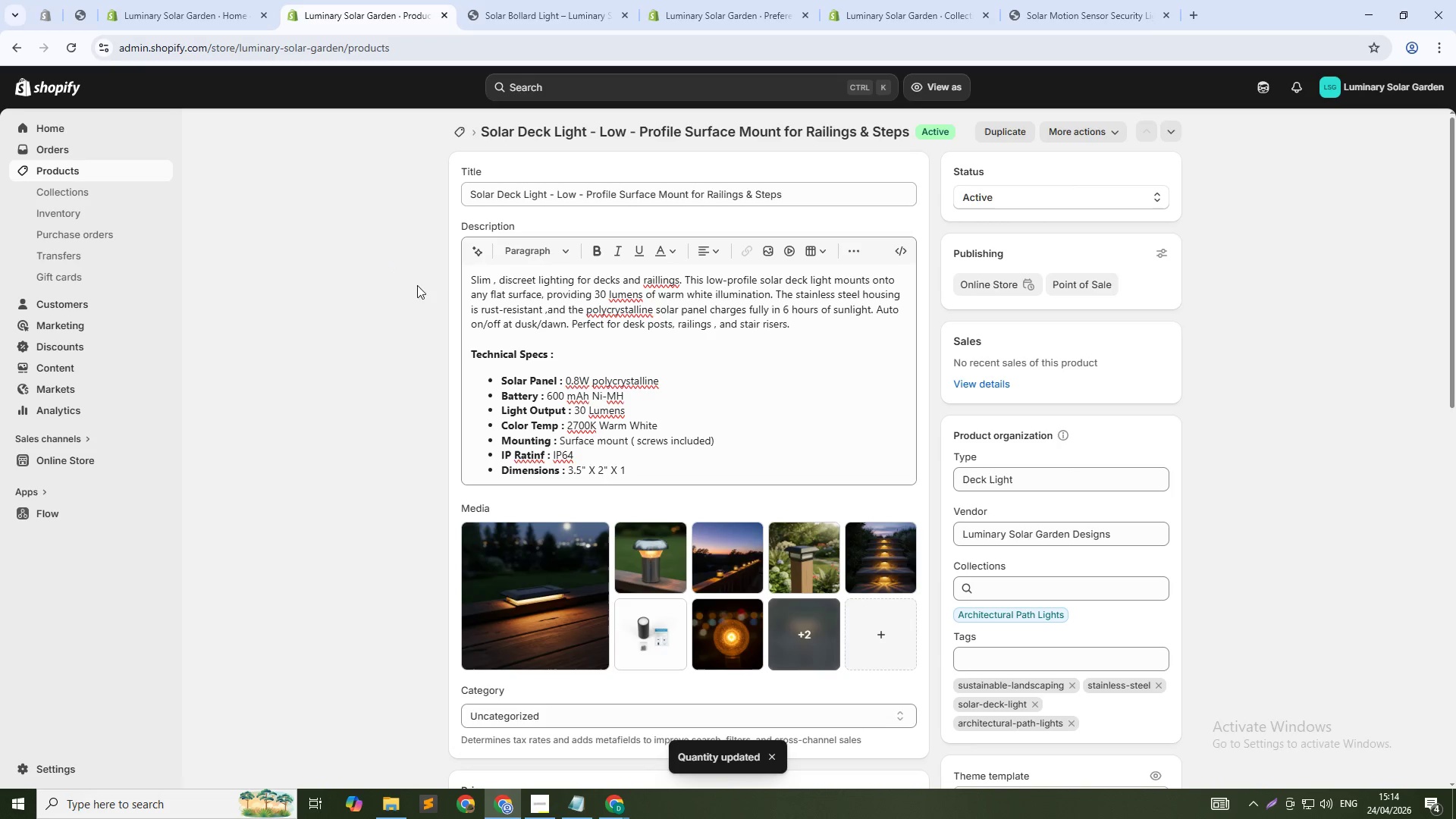 
left_click([377, 234])
 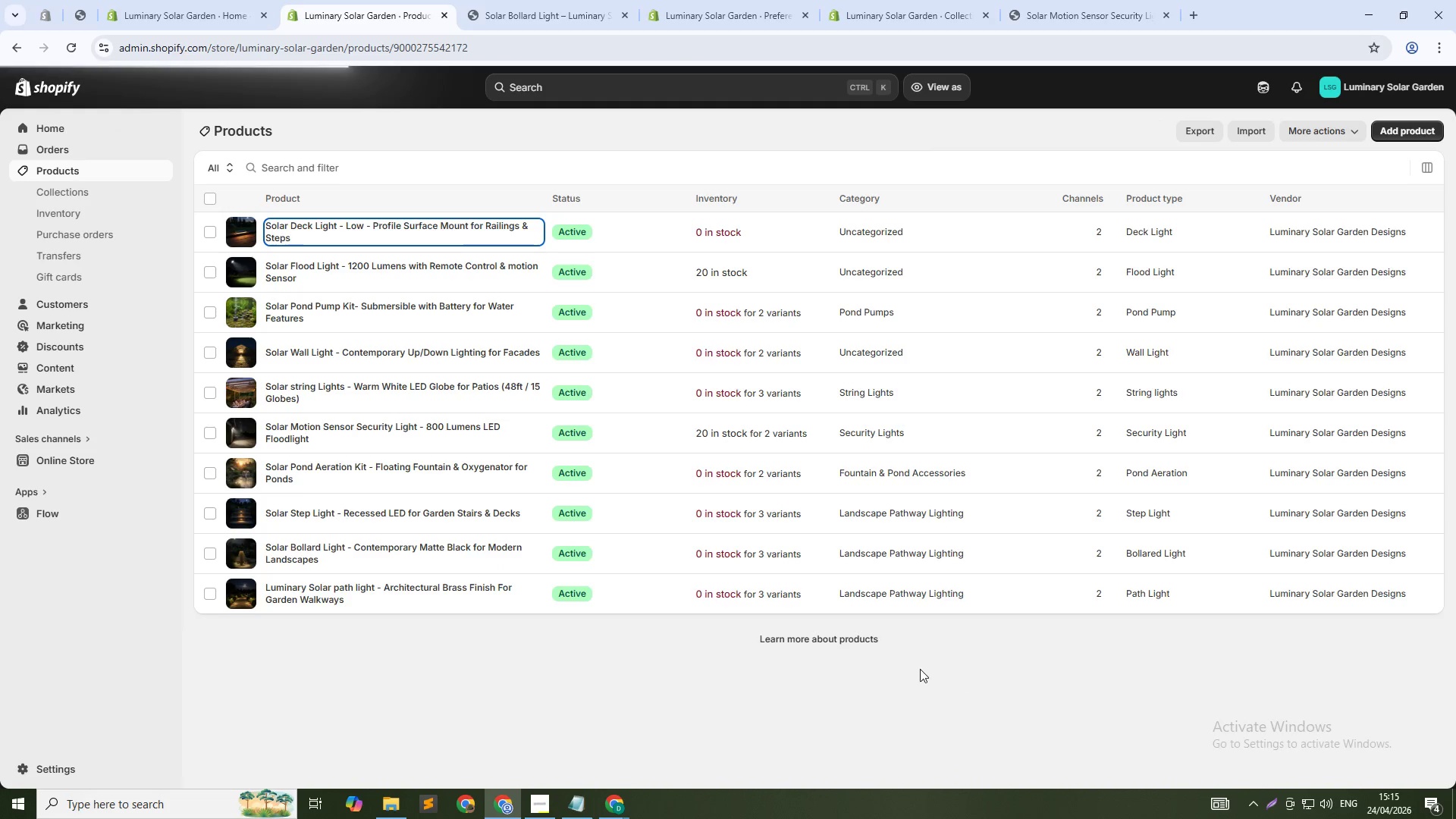 
scroll: coordinate [902, 670], scroll_direction: down, amount: 11.0
 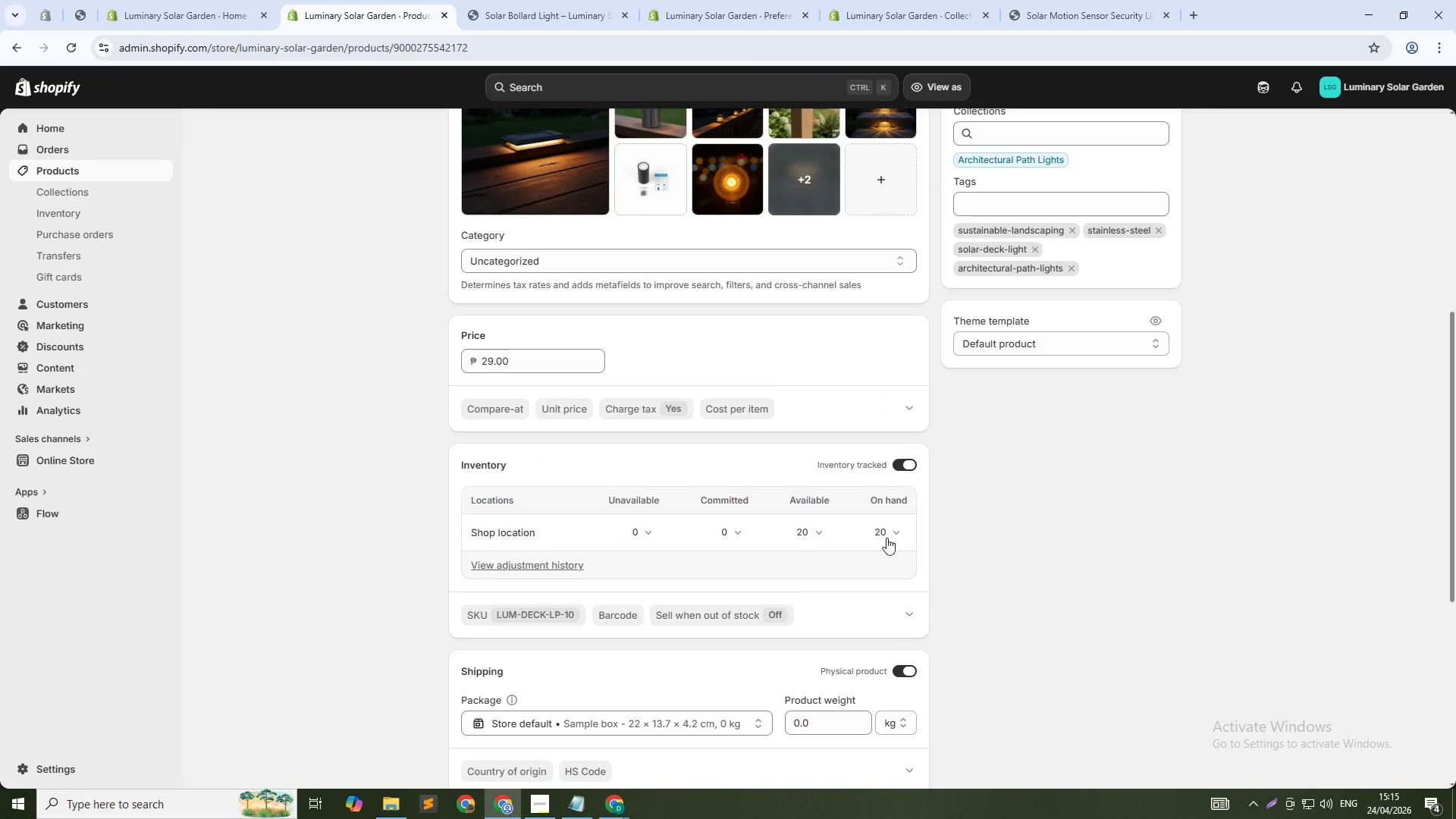 
scroll: coordinate [438, 195], scroll_direction: up, amount: 11.0
 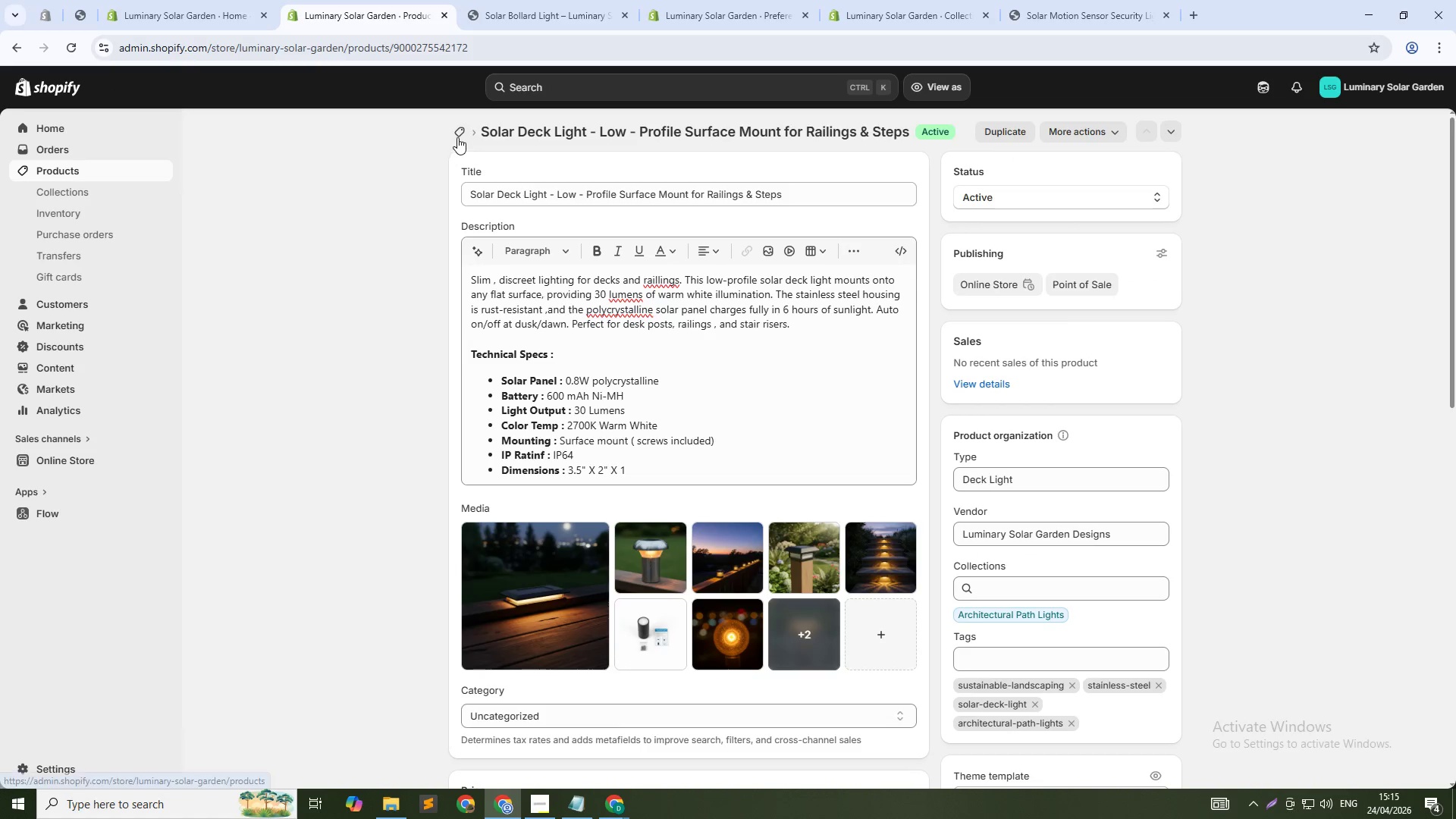 
left_click([457, 133])
 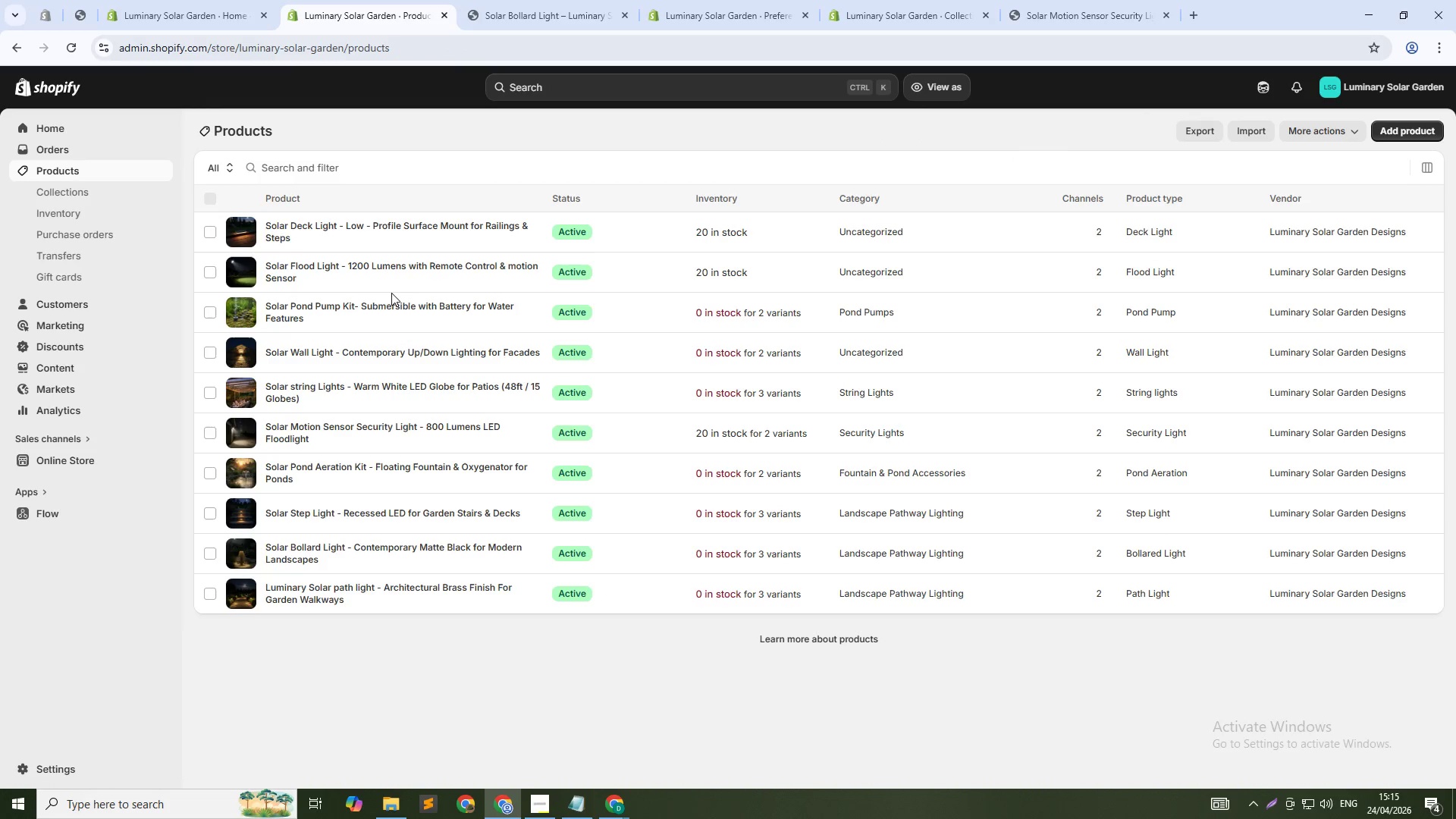 
left_click([341, 310])
 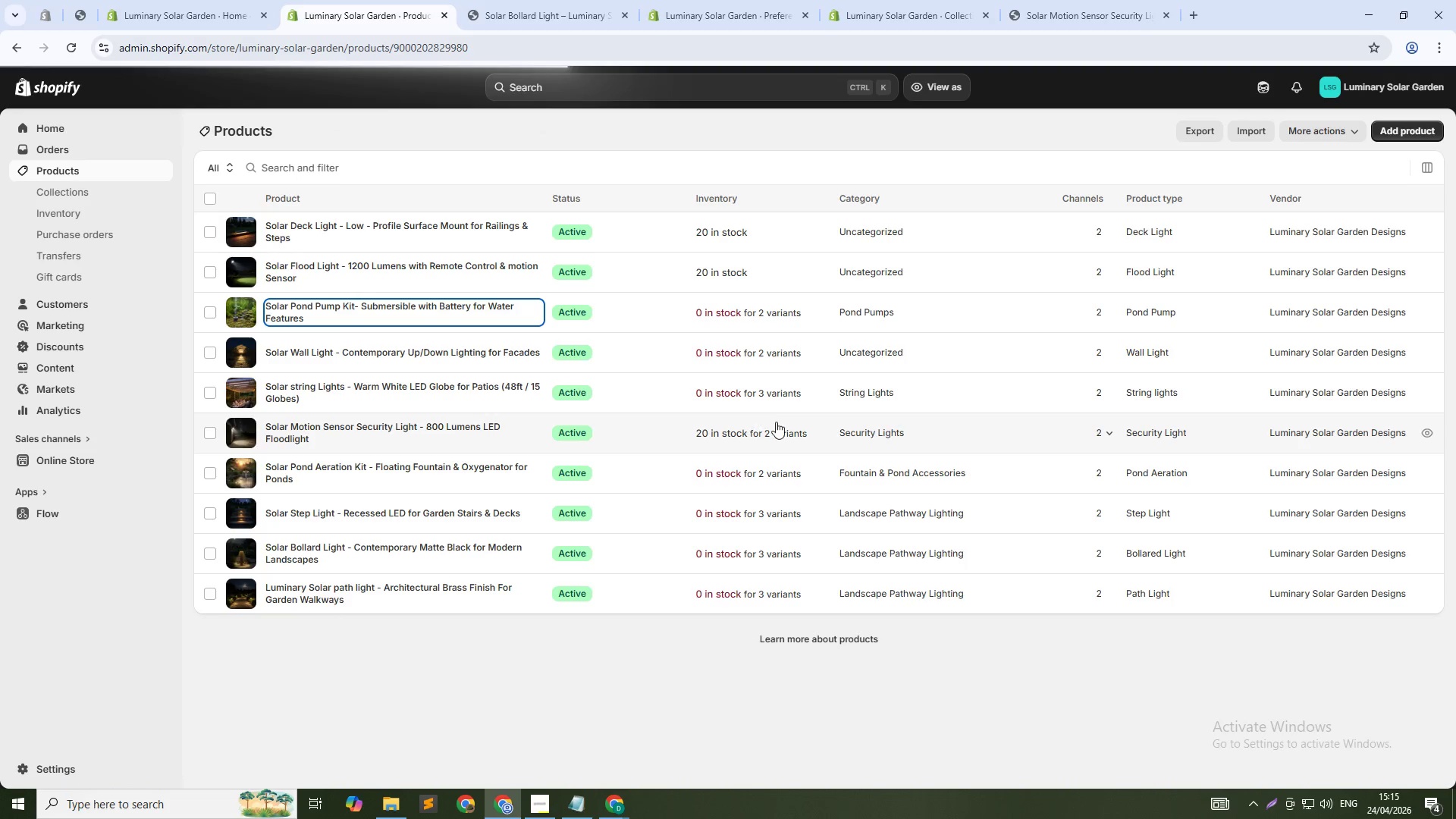 
scroll: coordinate [824, 497], scroll_direction: down, amount: 11.0
 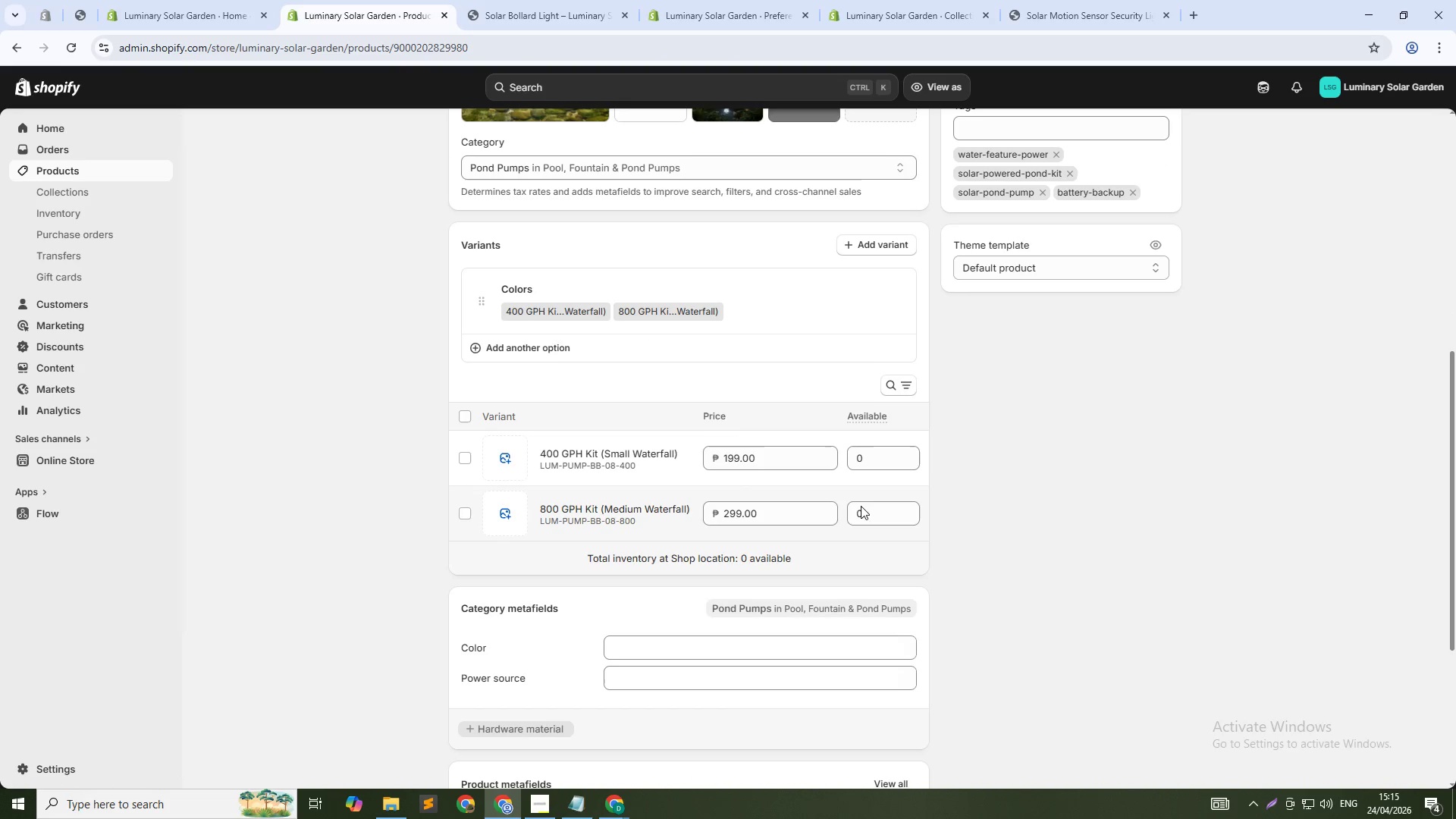 
left_click([868, 450])
 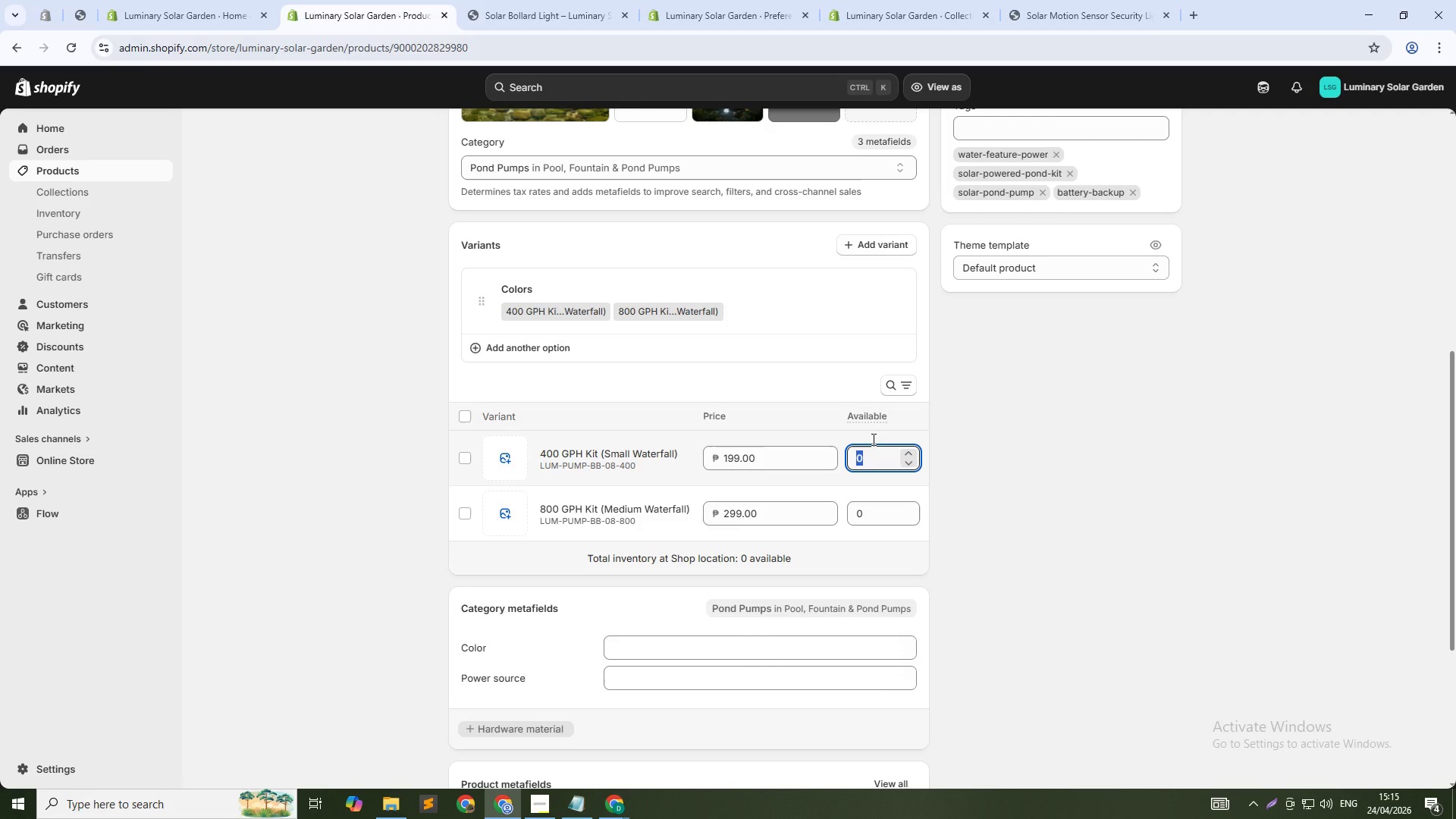 
key(Numpad2)
 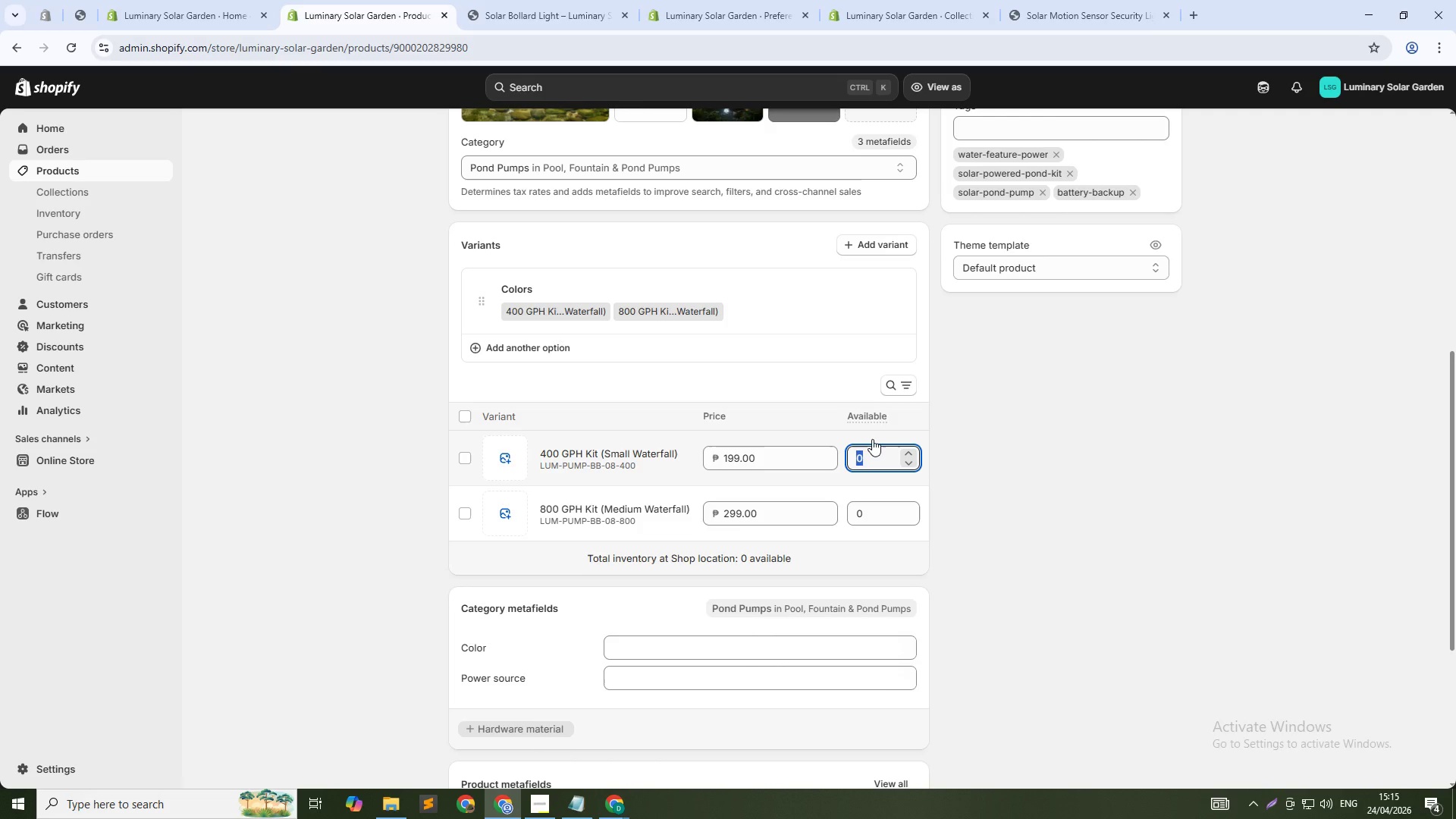 
key(Numpad0)
 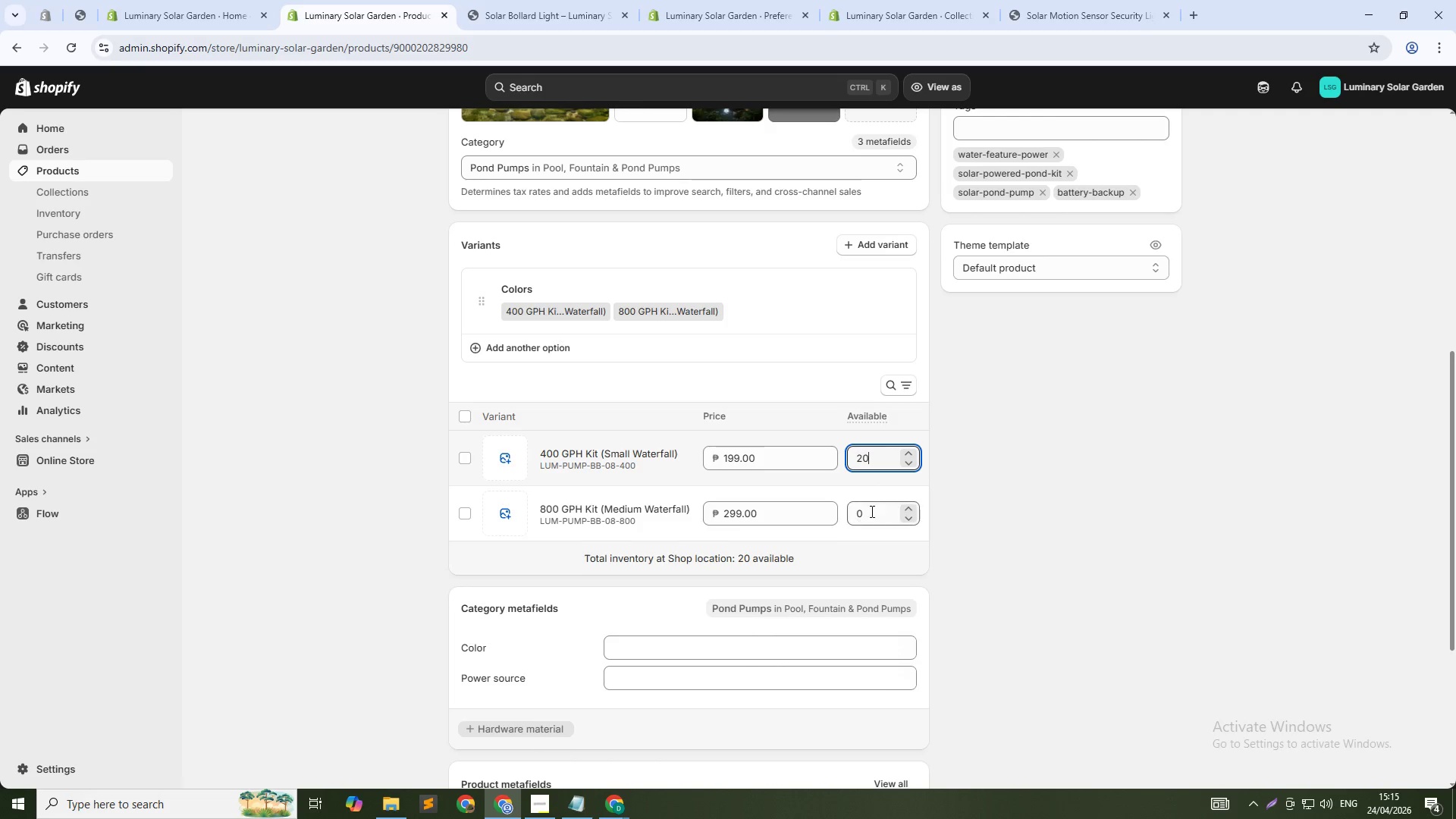 
left_click([871, 511])
 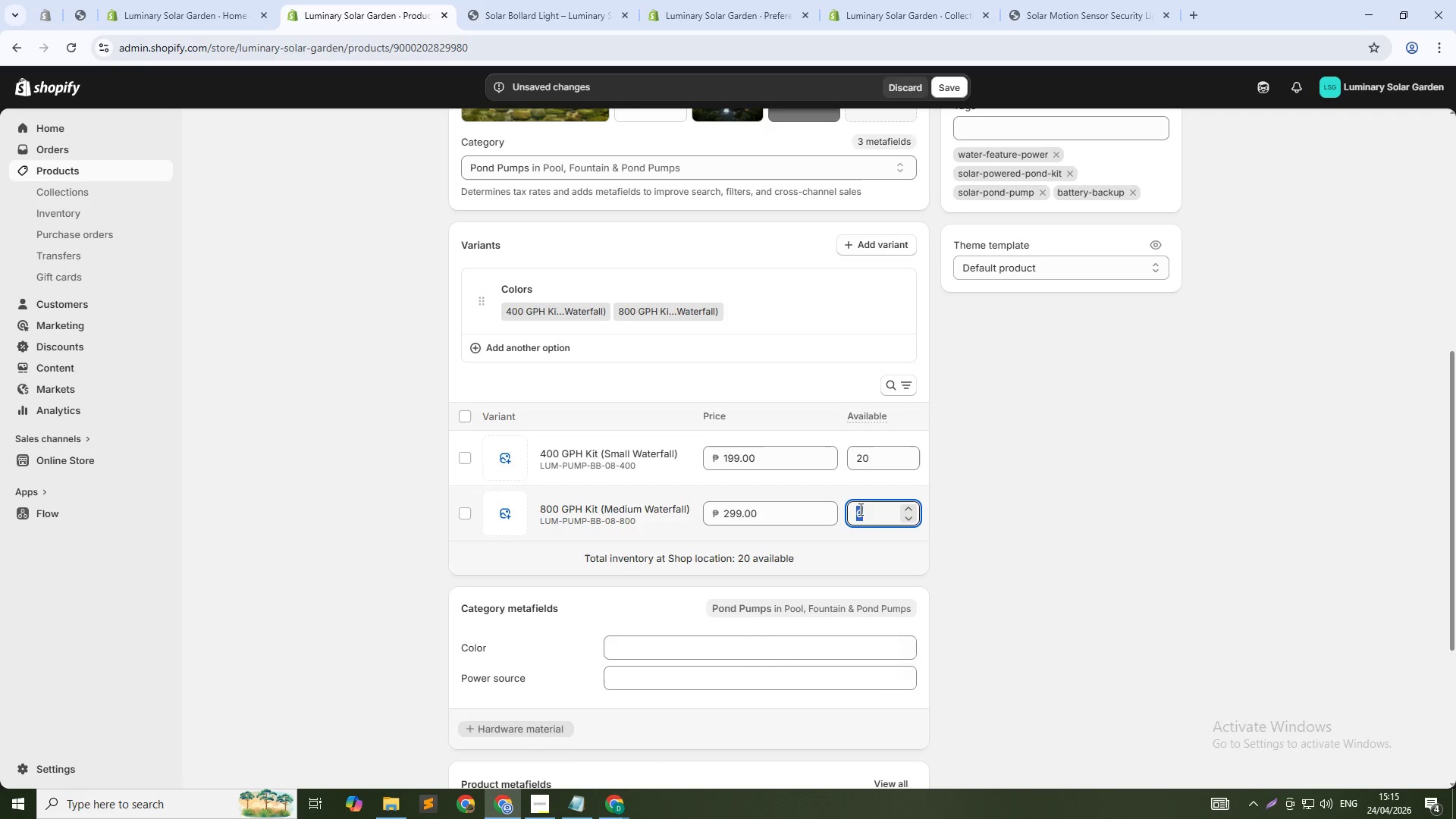 
key(Numpad2)
 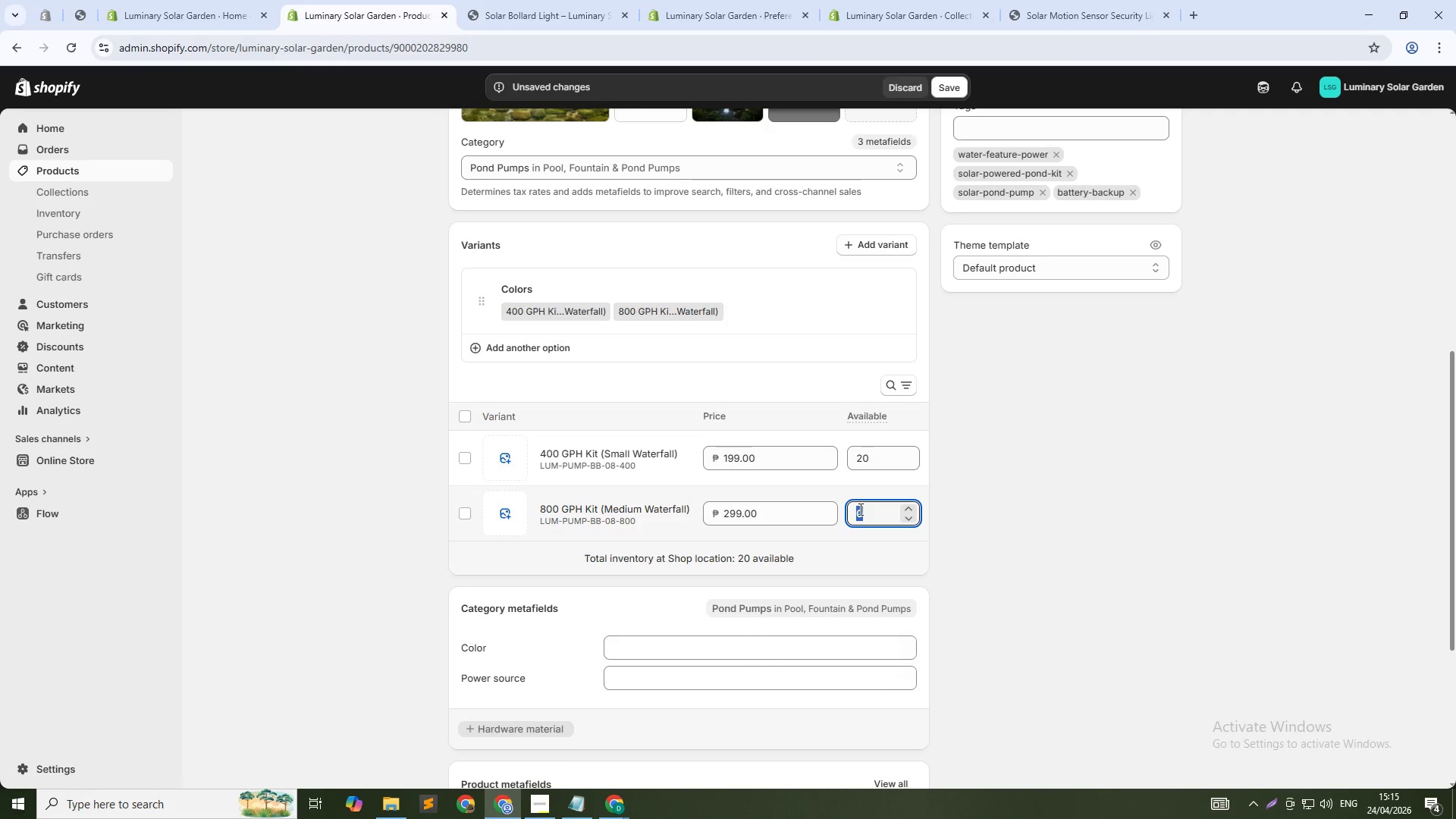 
key(Numpad0)
 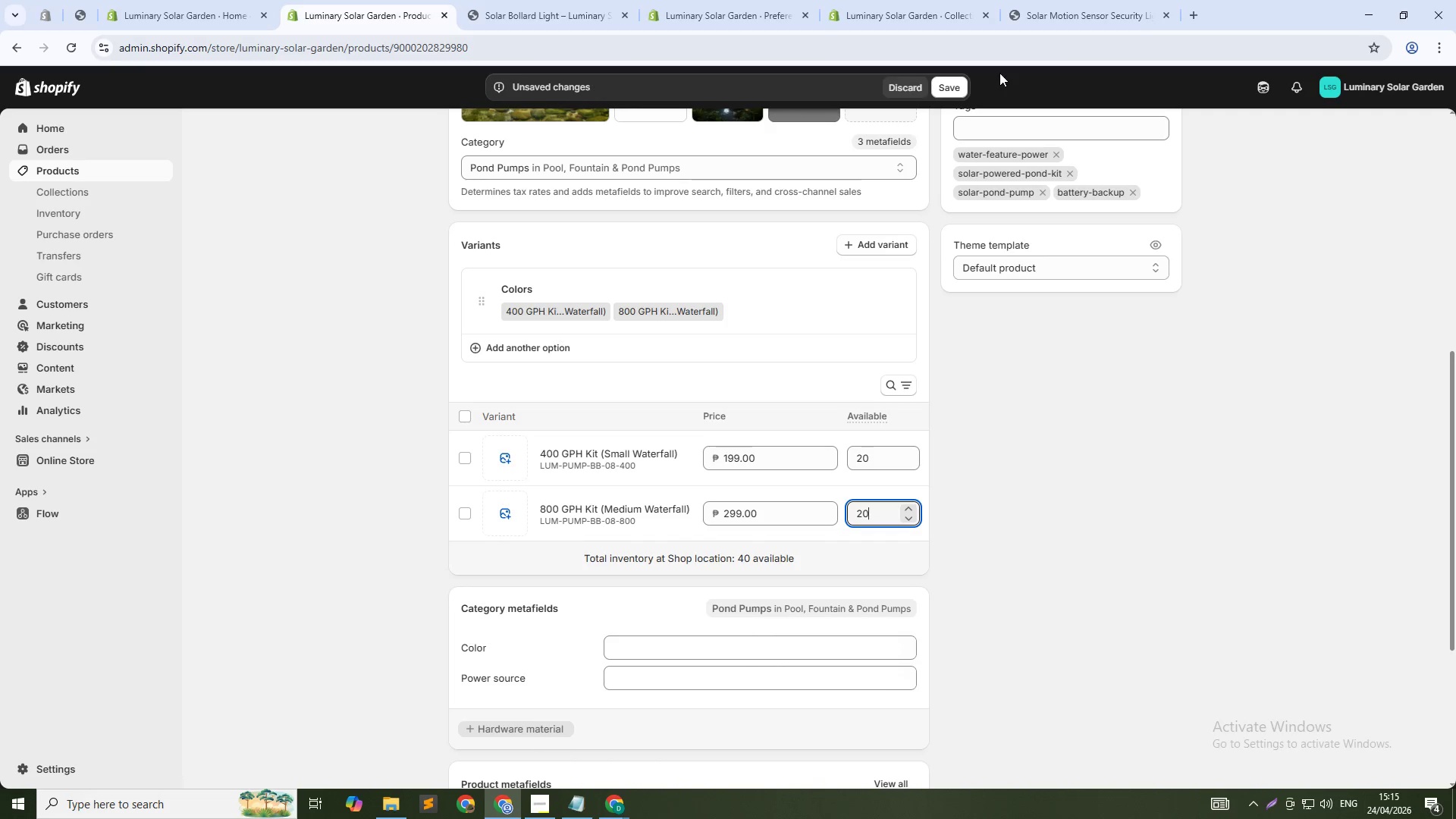 
left_click([956, 81])
 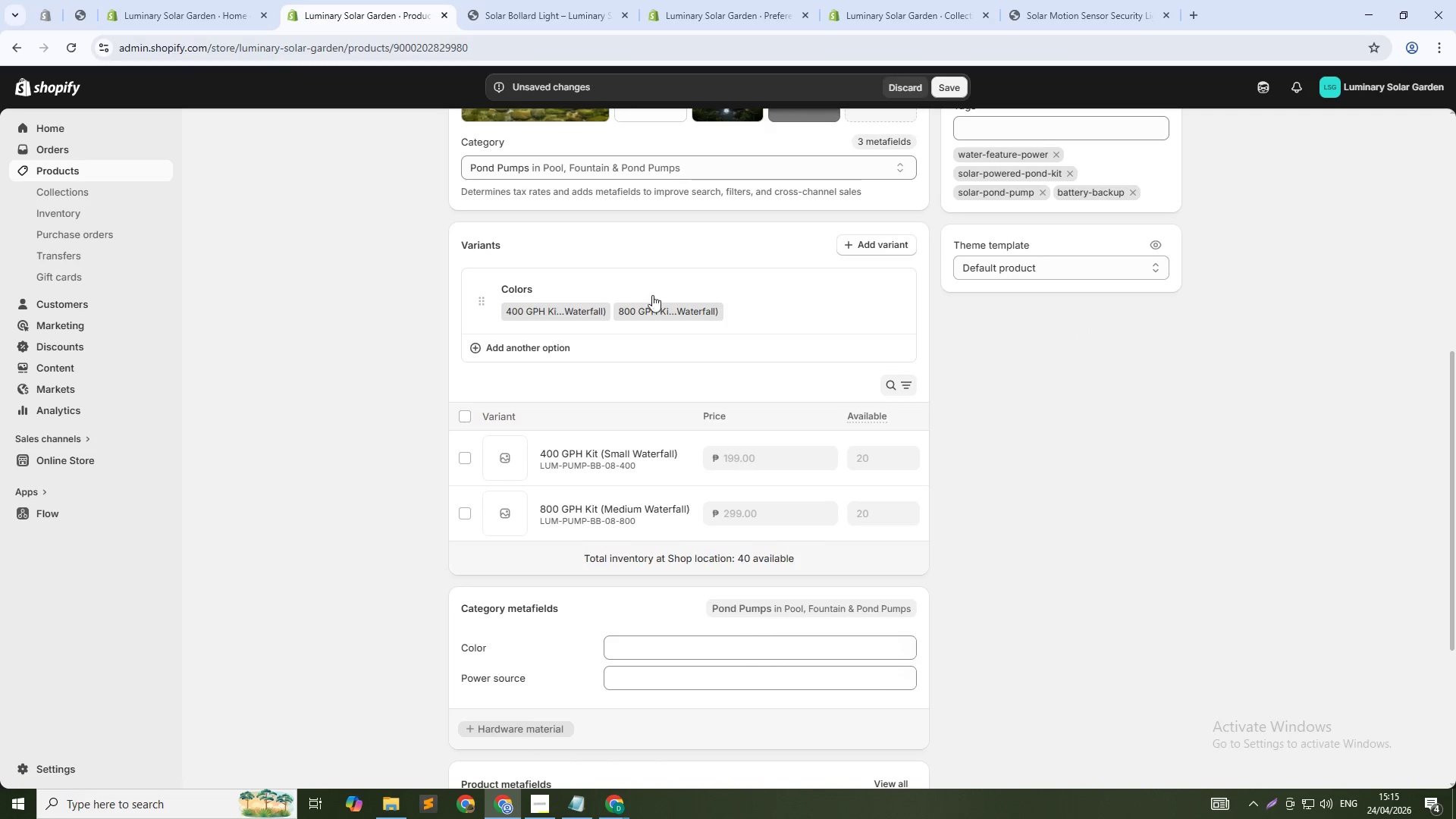 
scroll: coordinate [648, 397], scroll_direction: up, amount: 12.0
 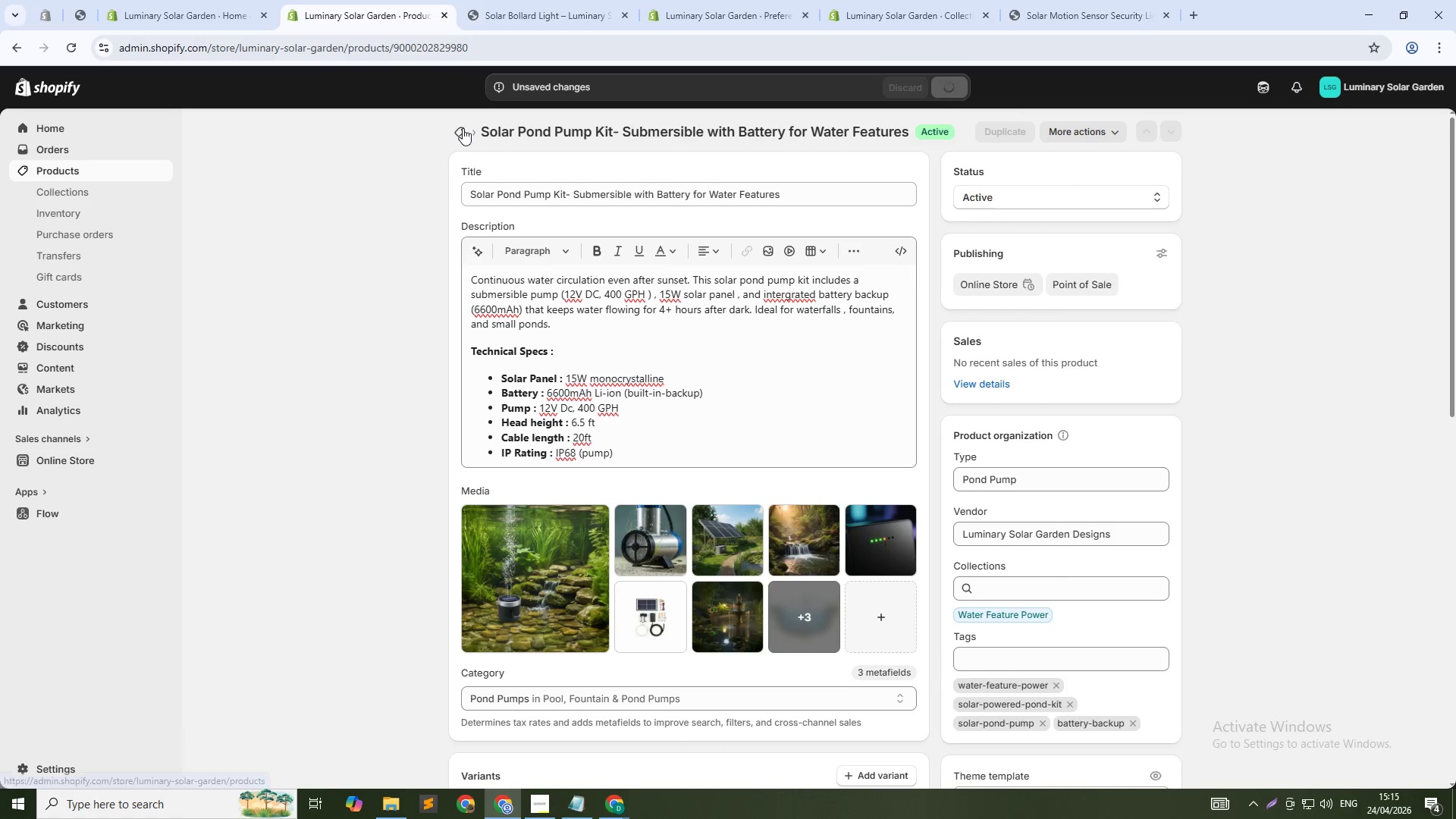 
left_click([463, 128])
 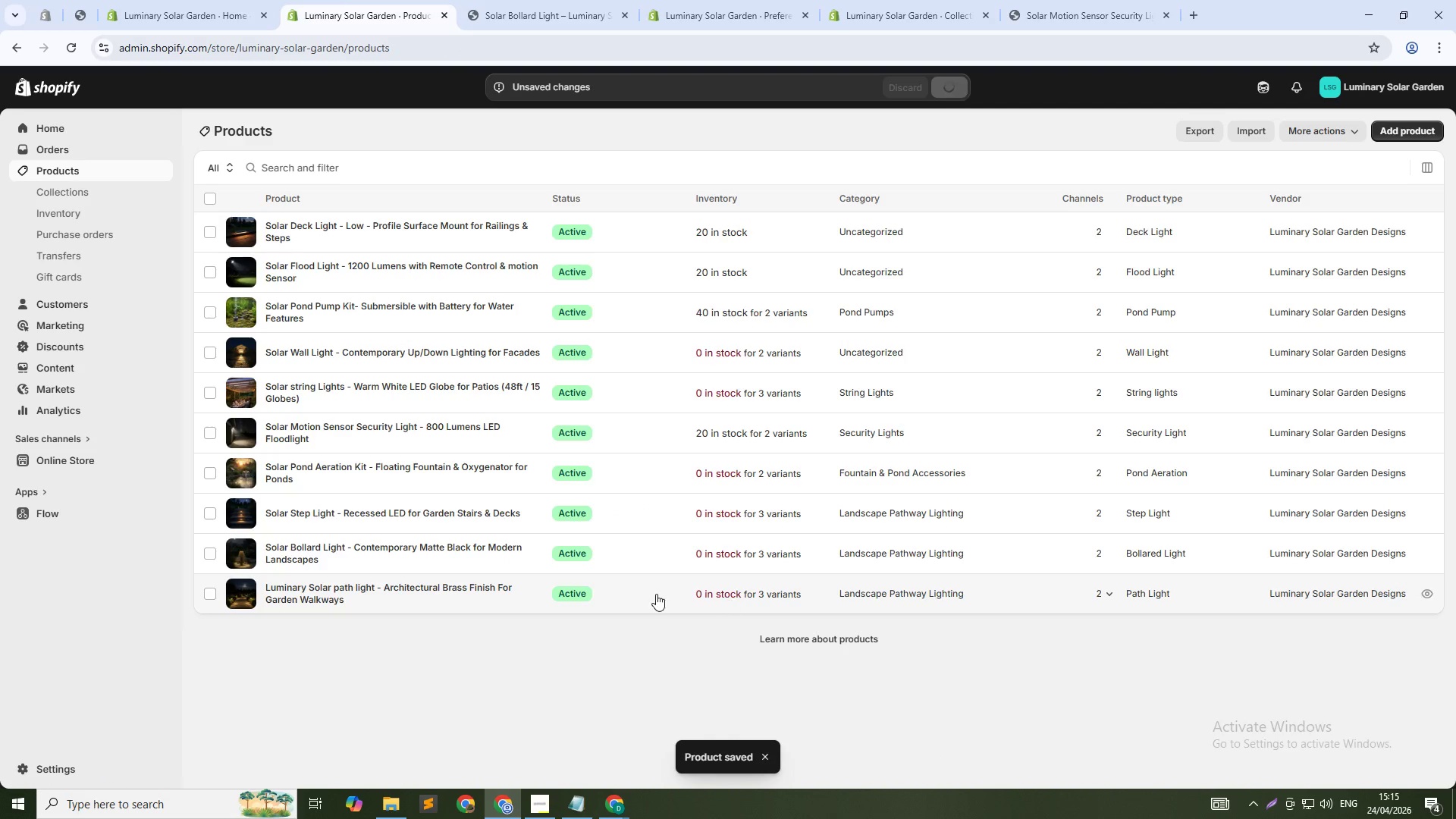 
wait(6.44)
 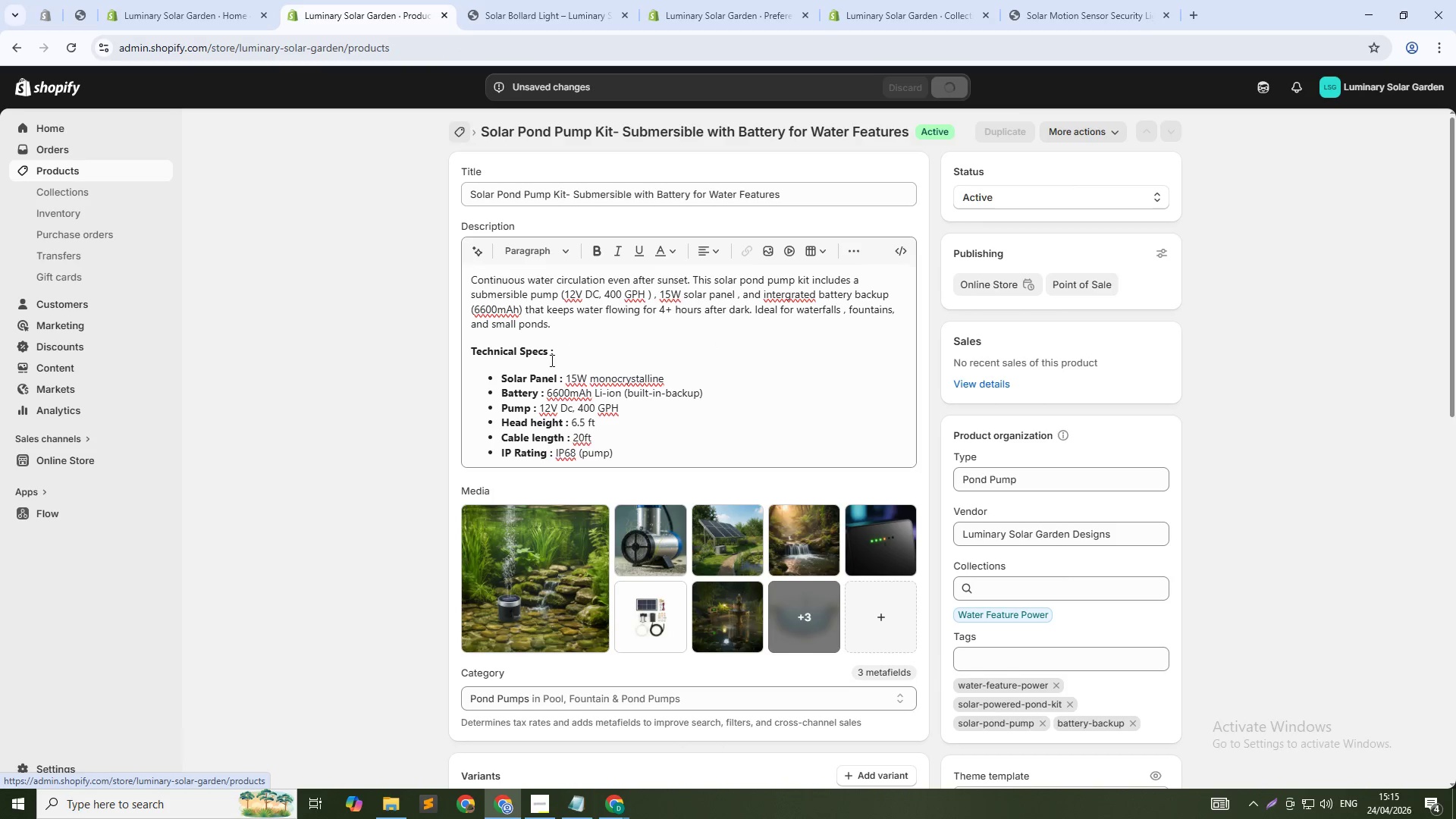 
left_click([479, 350])
 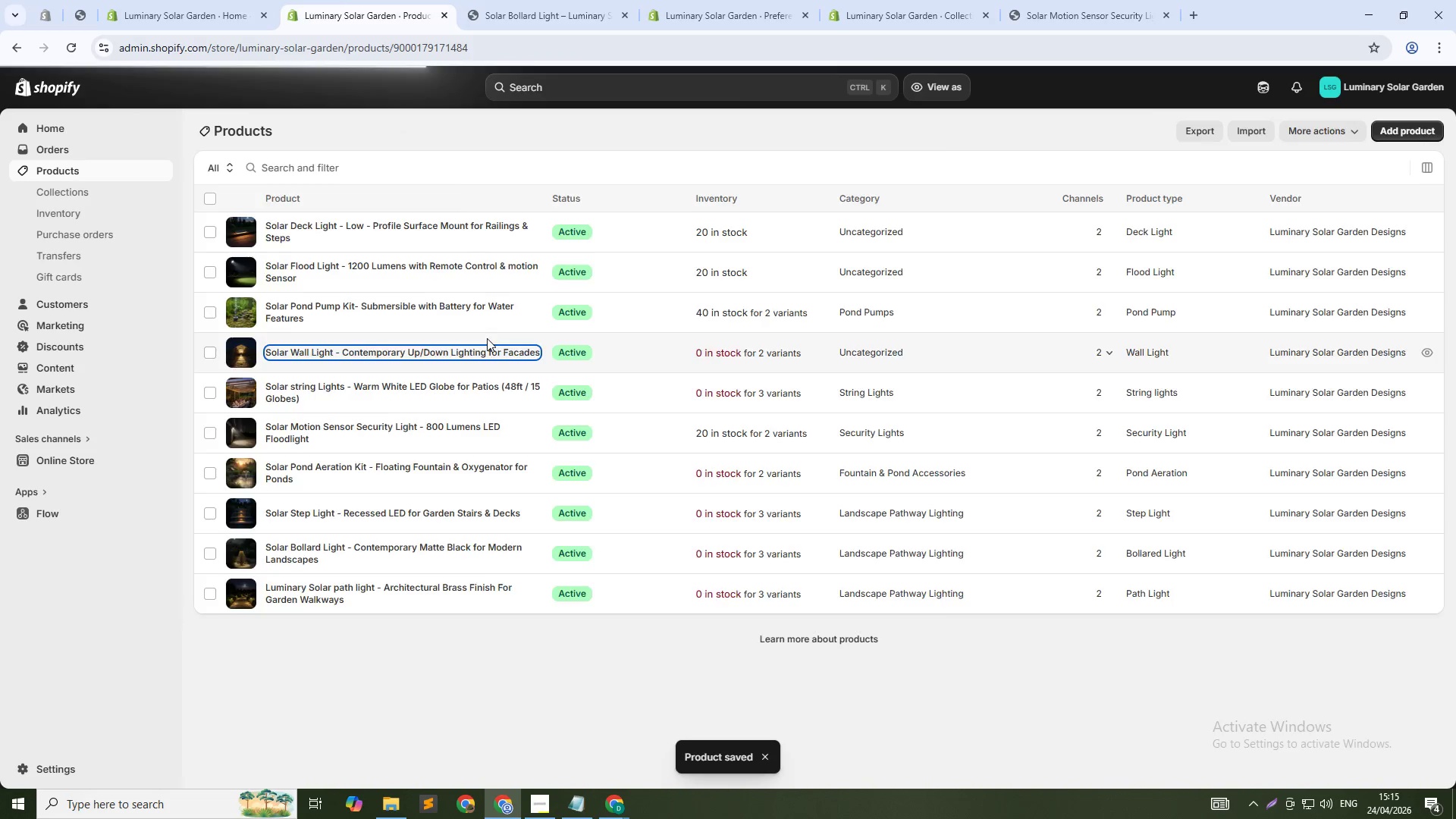 
scroll: coordinate [890, 611], scroll_direction: down, amount: 9.0
 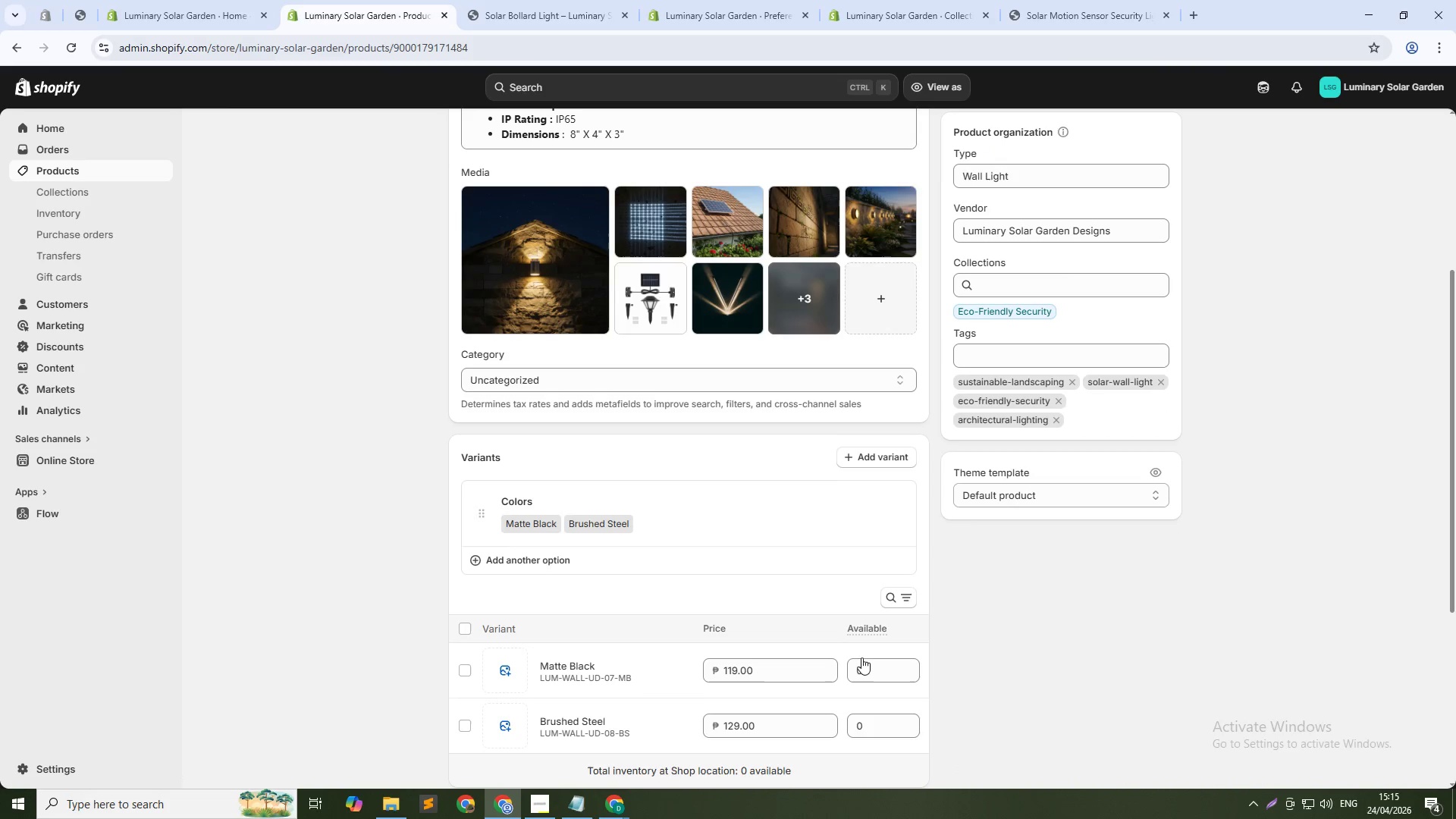 
left_click([858, 659])
 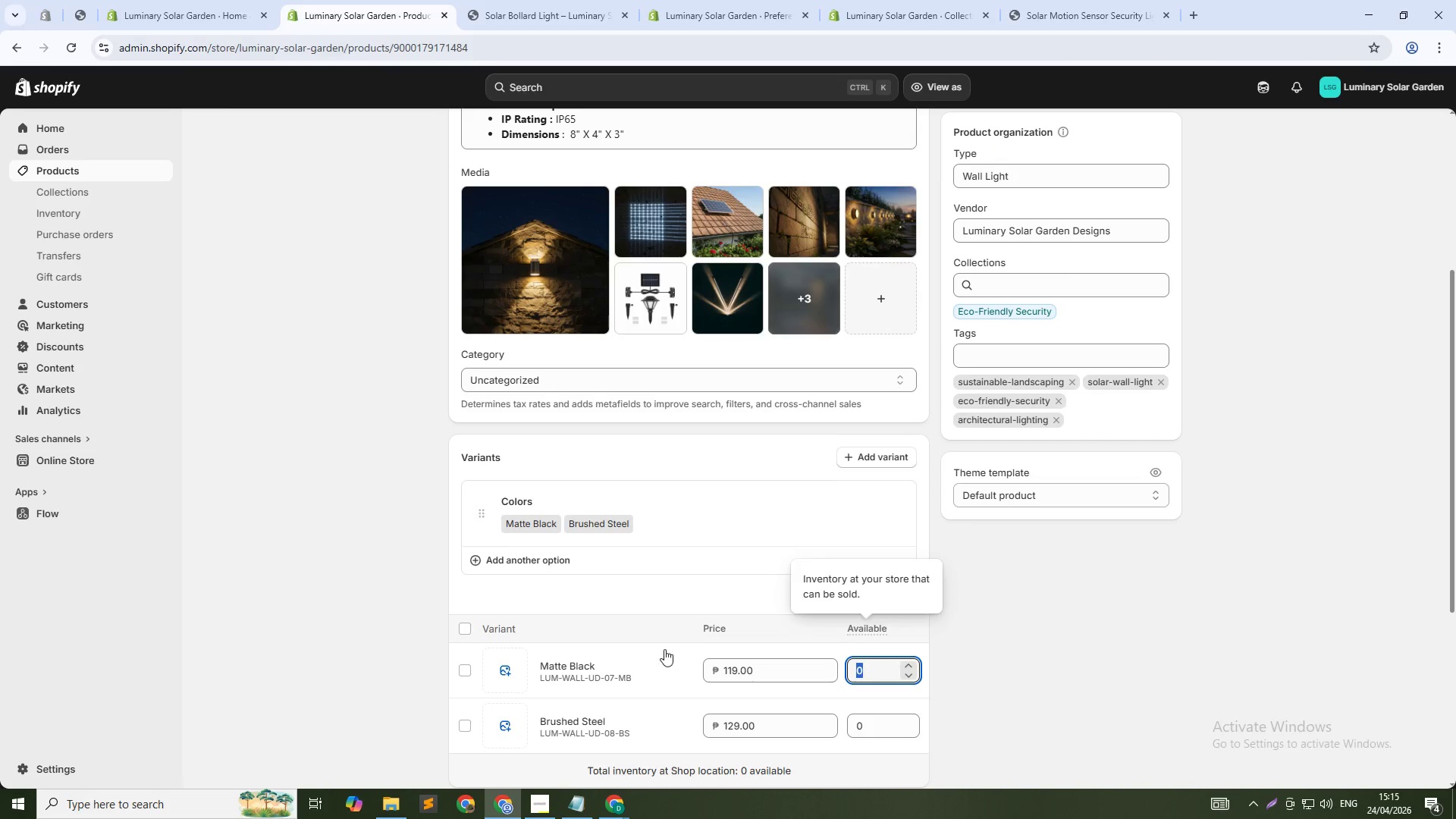 
key(Numpad2)
 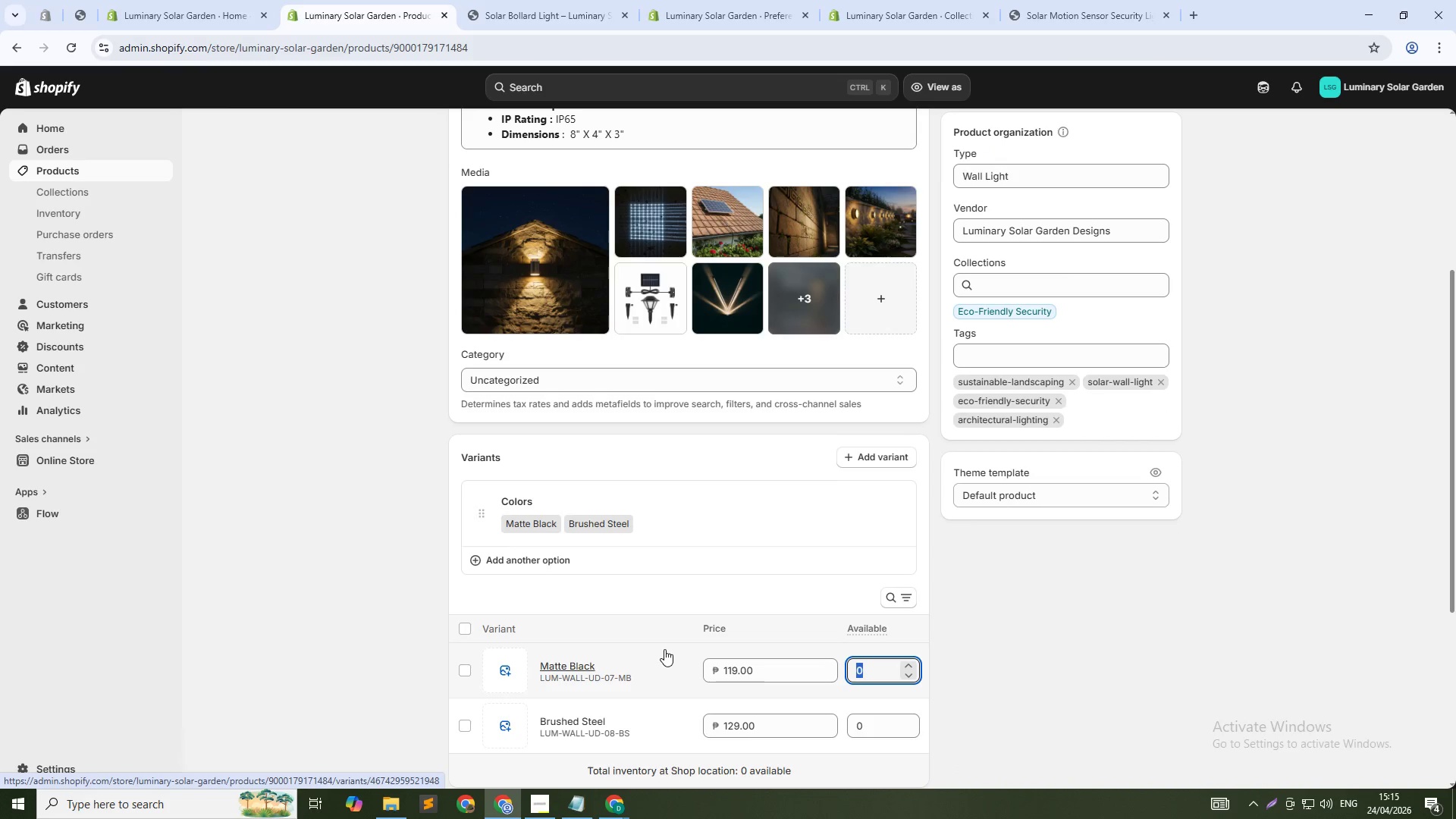 
key(Numpad0)
 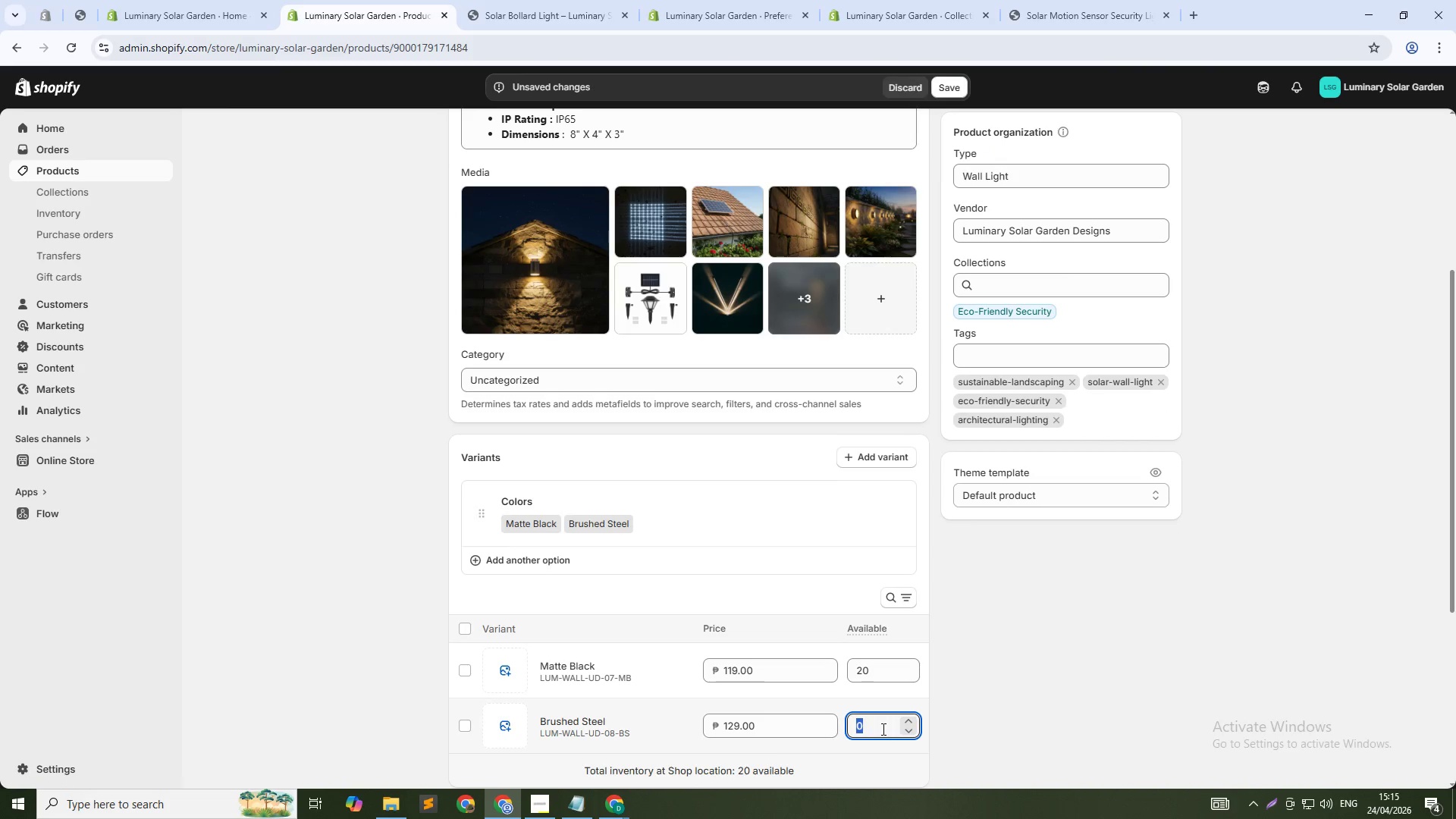 
key(Numpad2)
 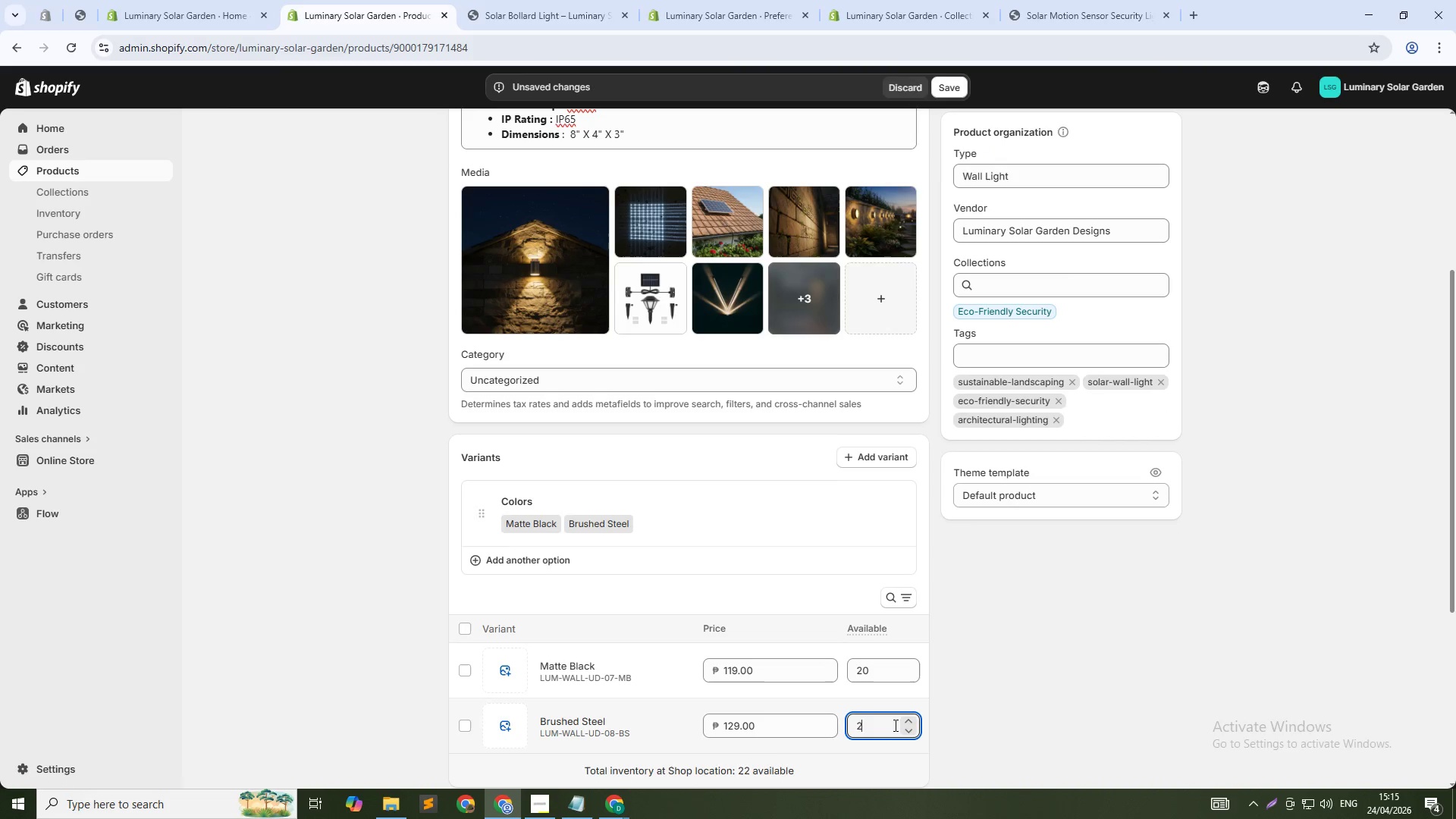 
key(Numpad0)
 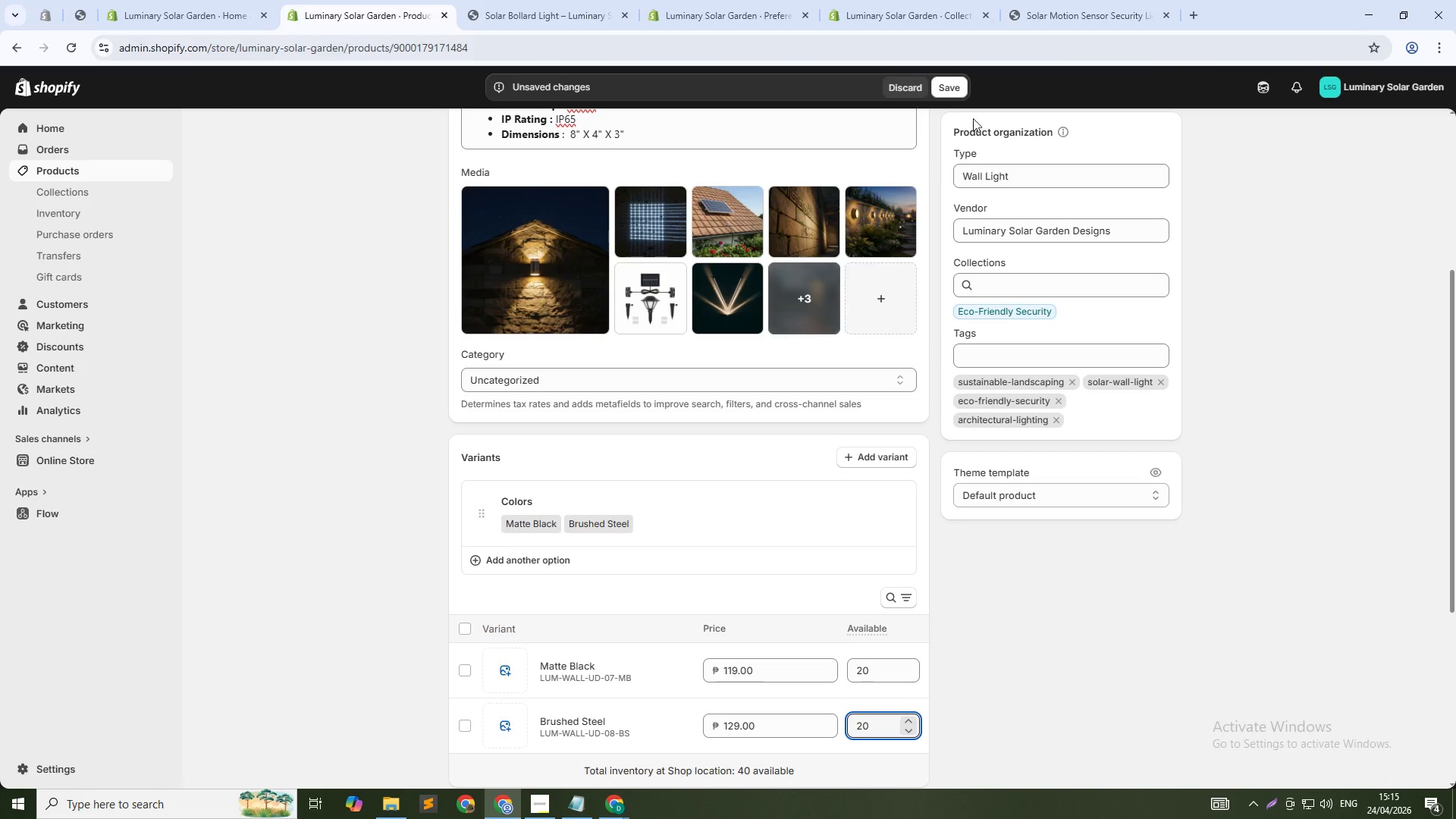 
left_click([965, 81])
 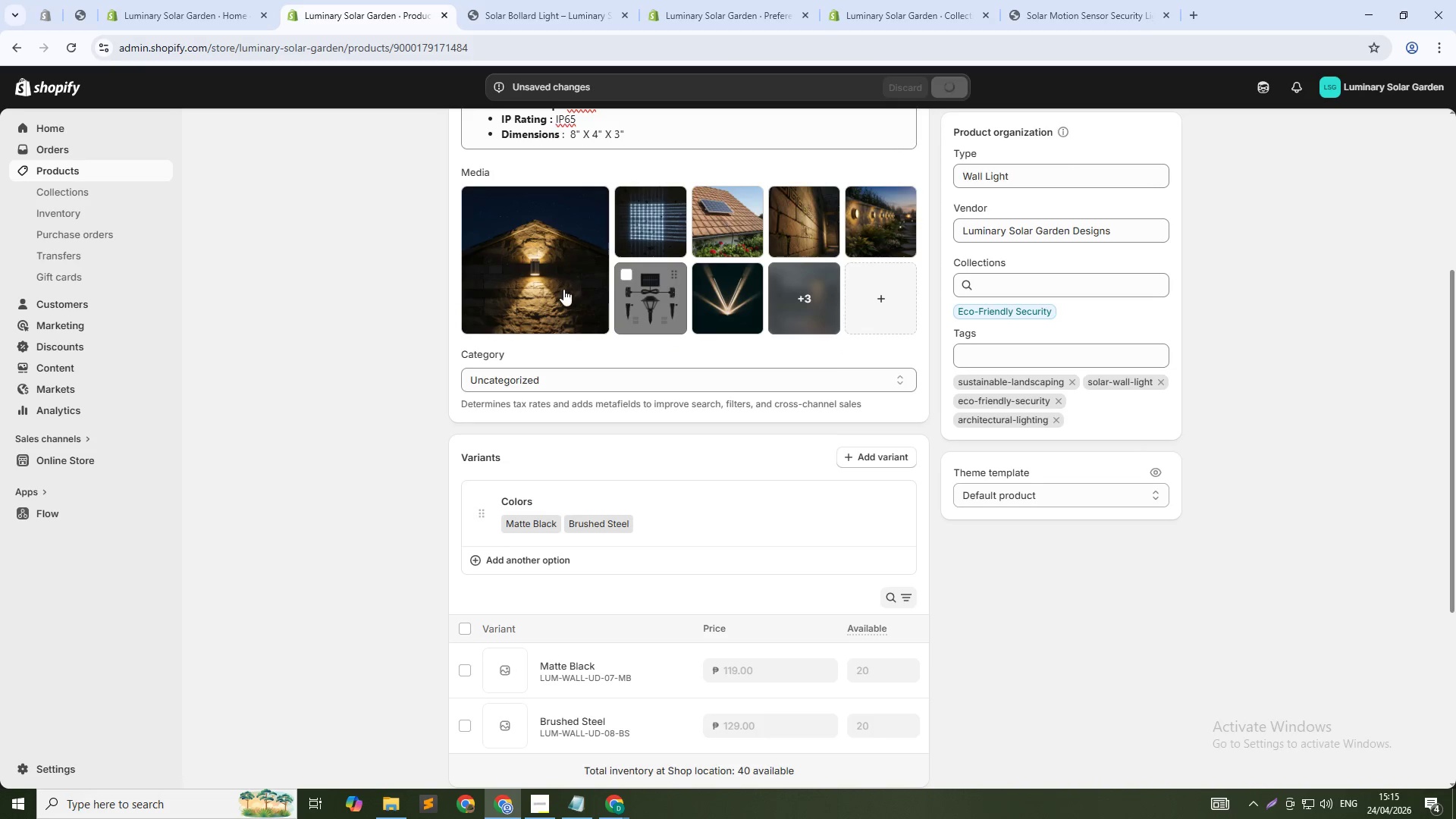 
wait(6.28)
 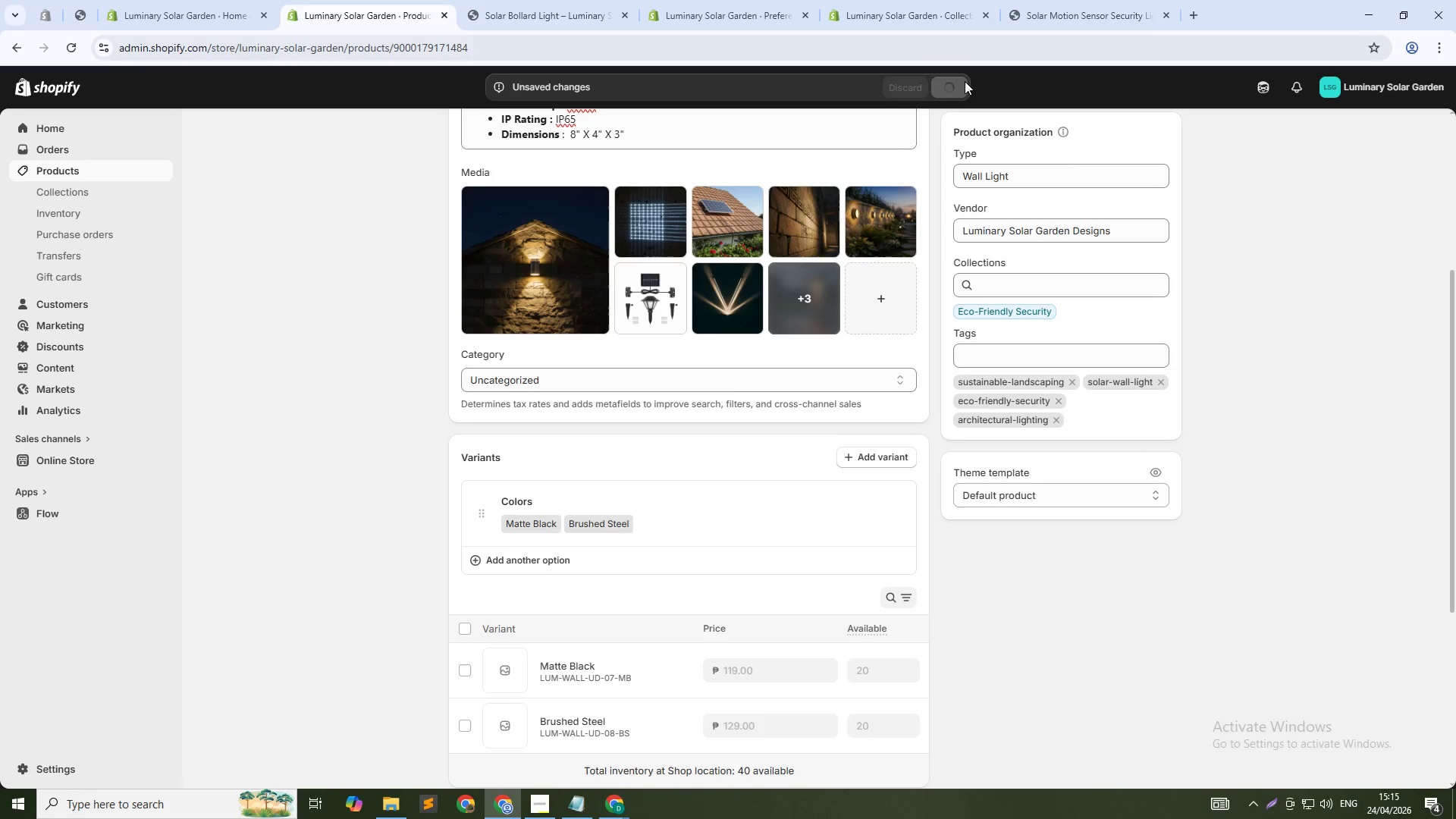 
scroll: coordinate [707, 391], scroll_direction: up, amount: 13.0
 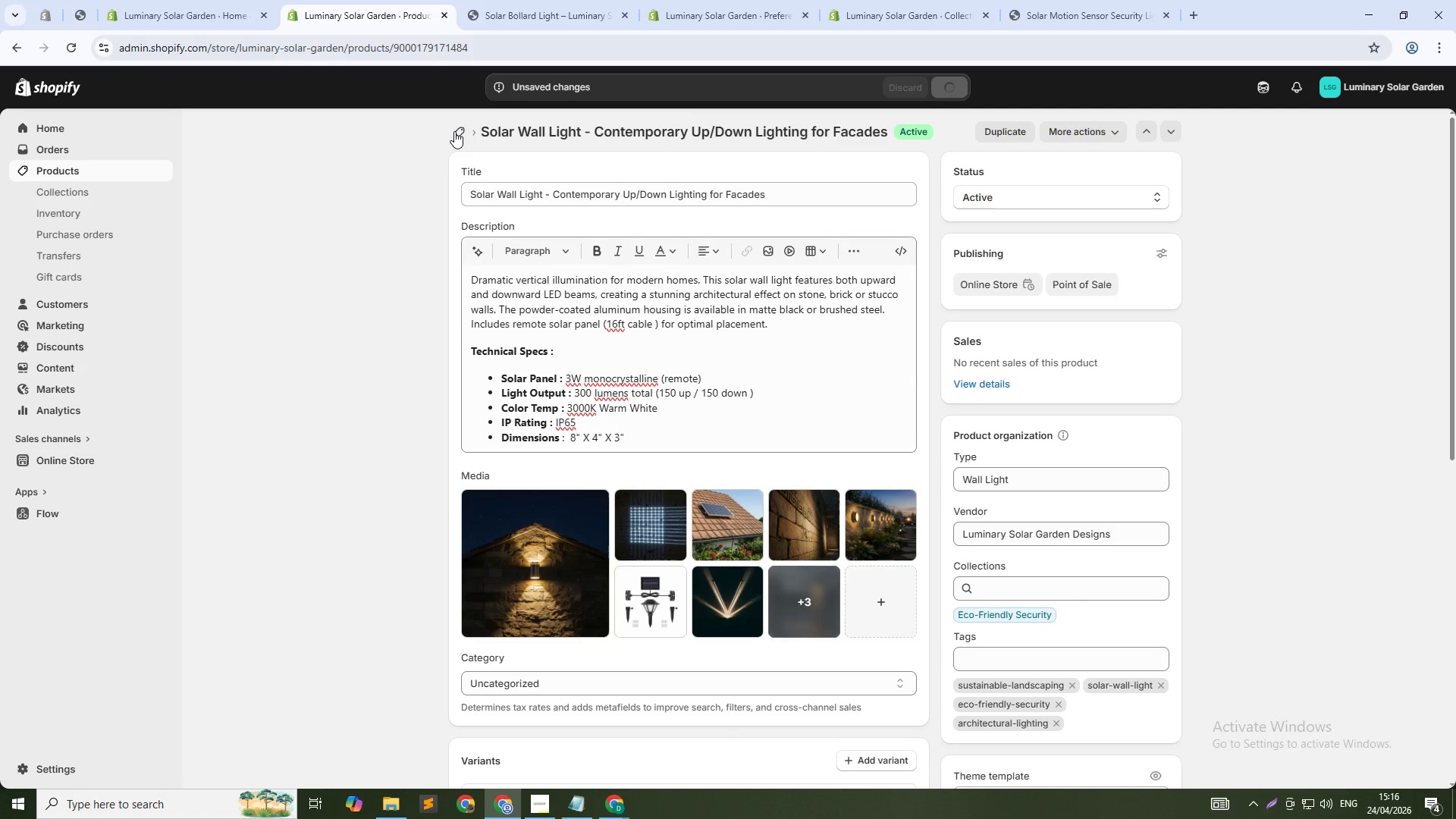 
left_click([454, 131])
 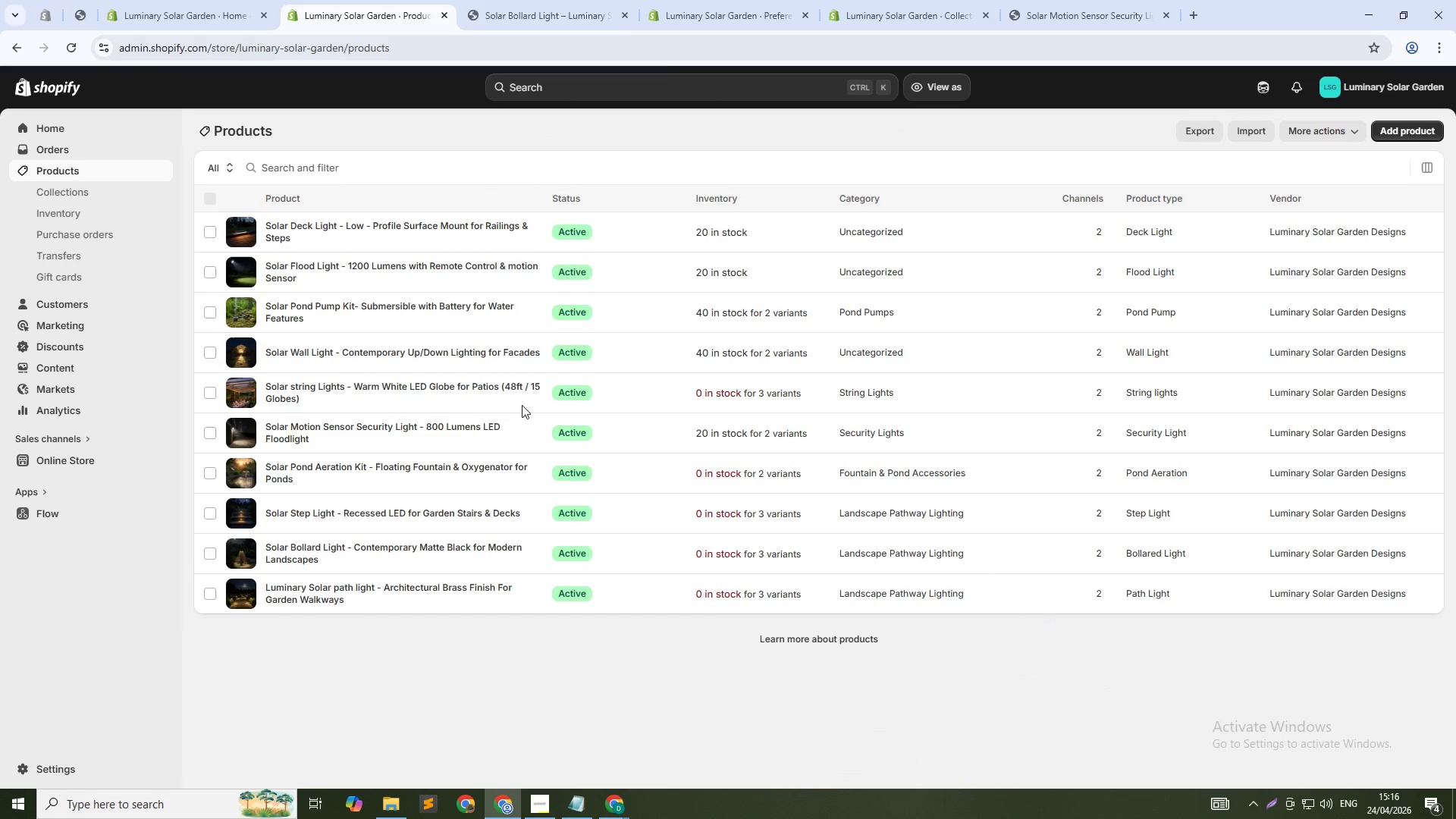 
wait(5.23)
 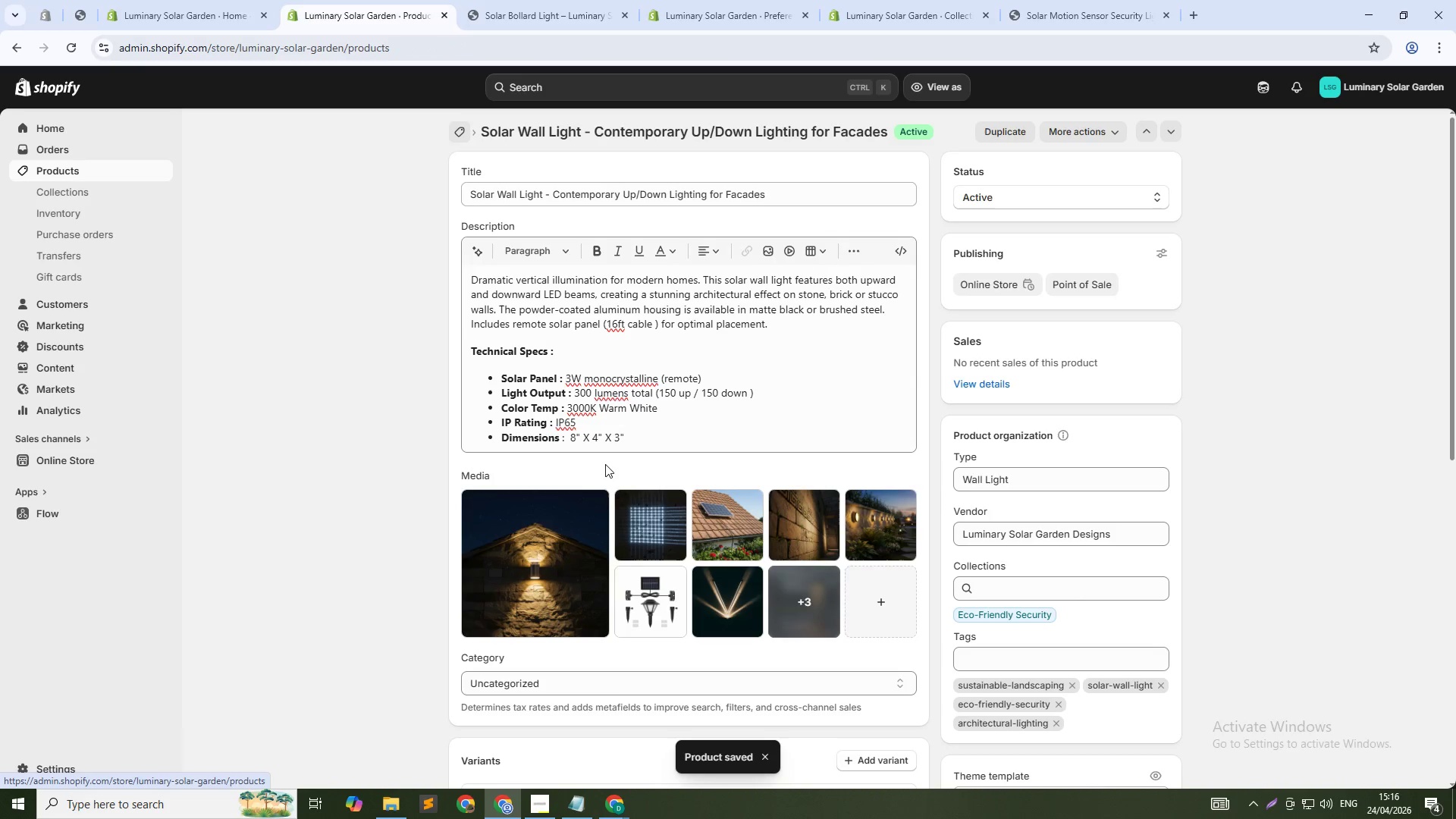 
left_click([409, 394])
 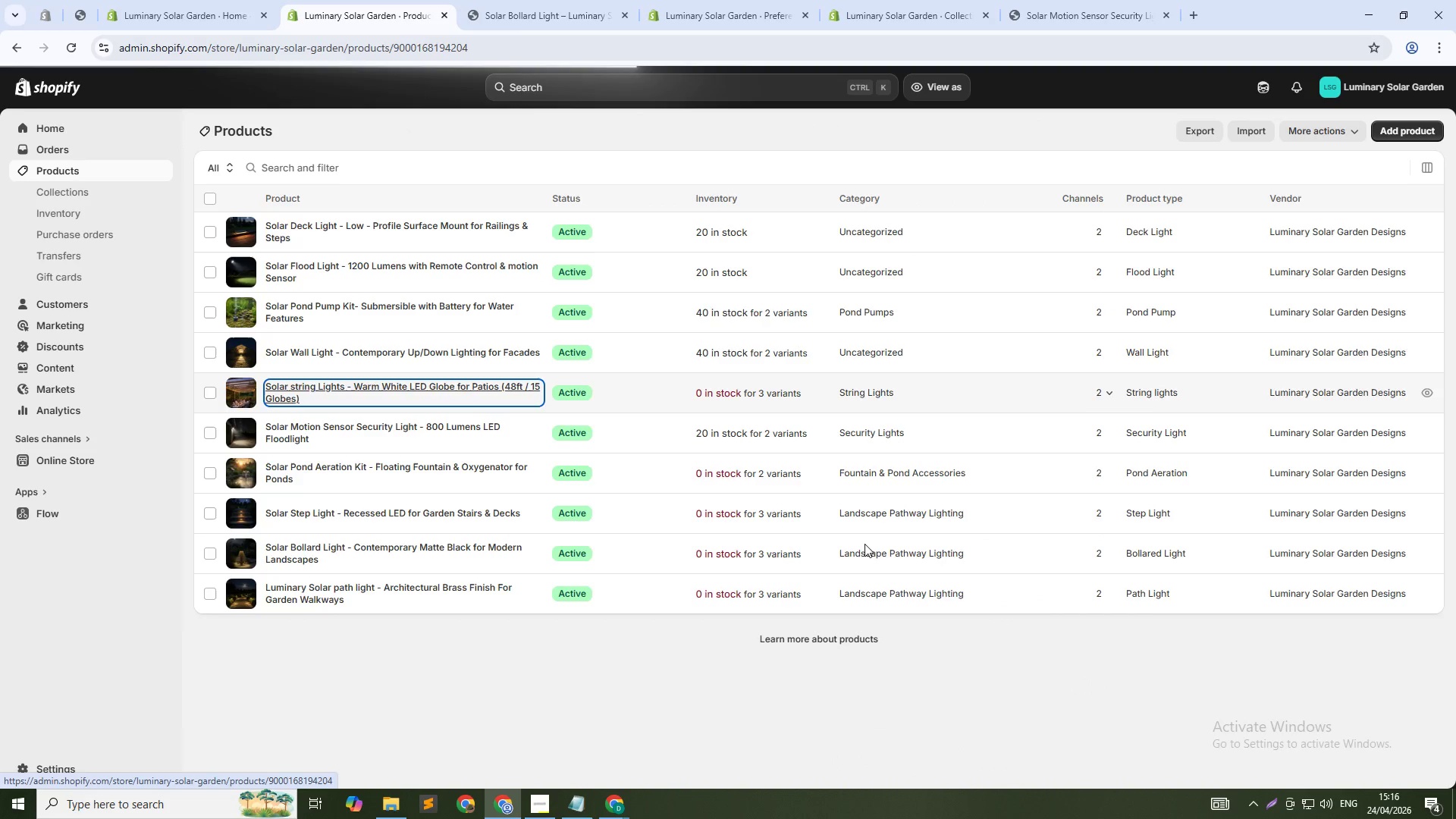 
scroll: coordinate [813, 513], scroll_direction: down, amount: 16.0
 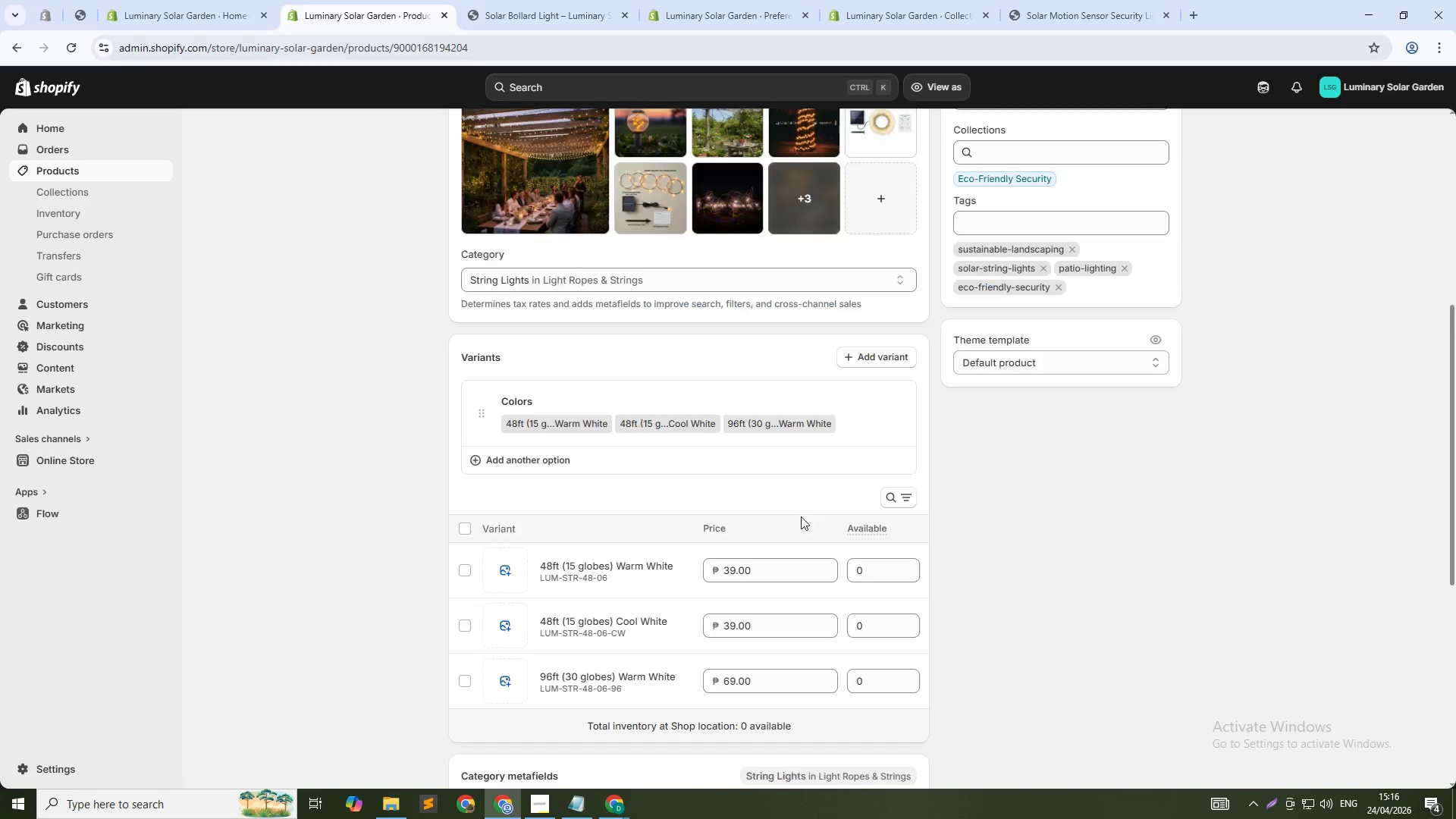 
scroll: coordinate [799, 516], scroll_direction: down, amount: 3.0
 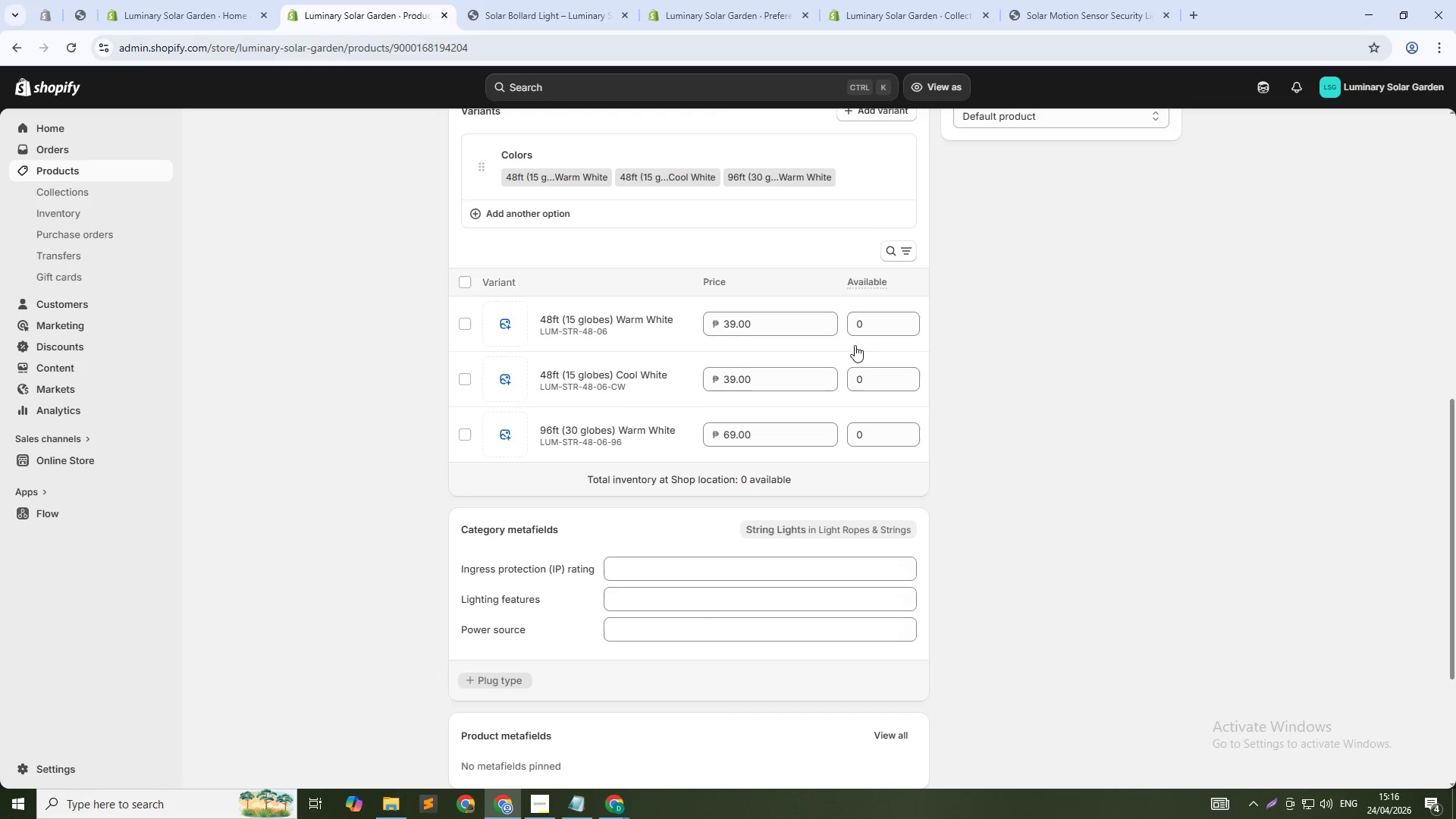 
left_click([864, 318])
 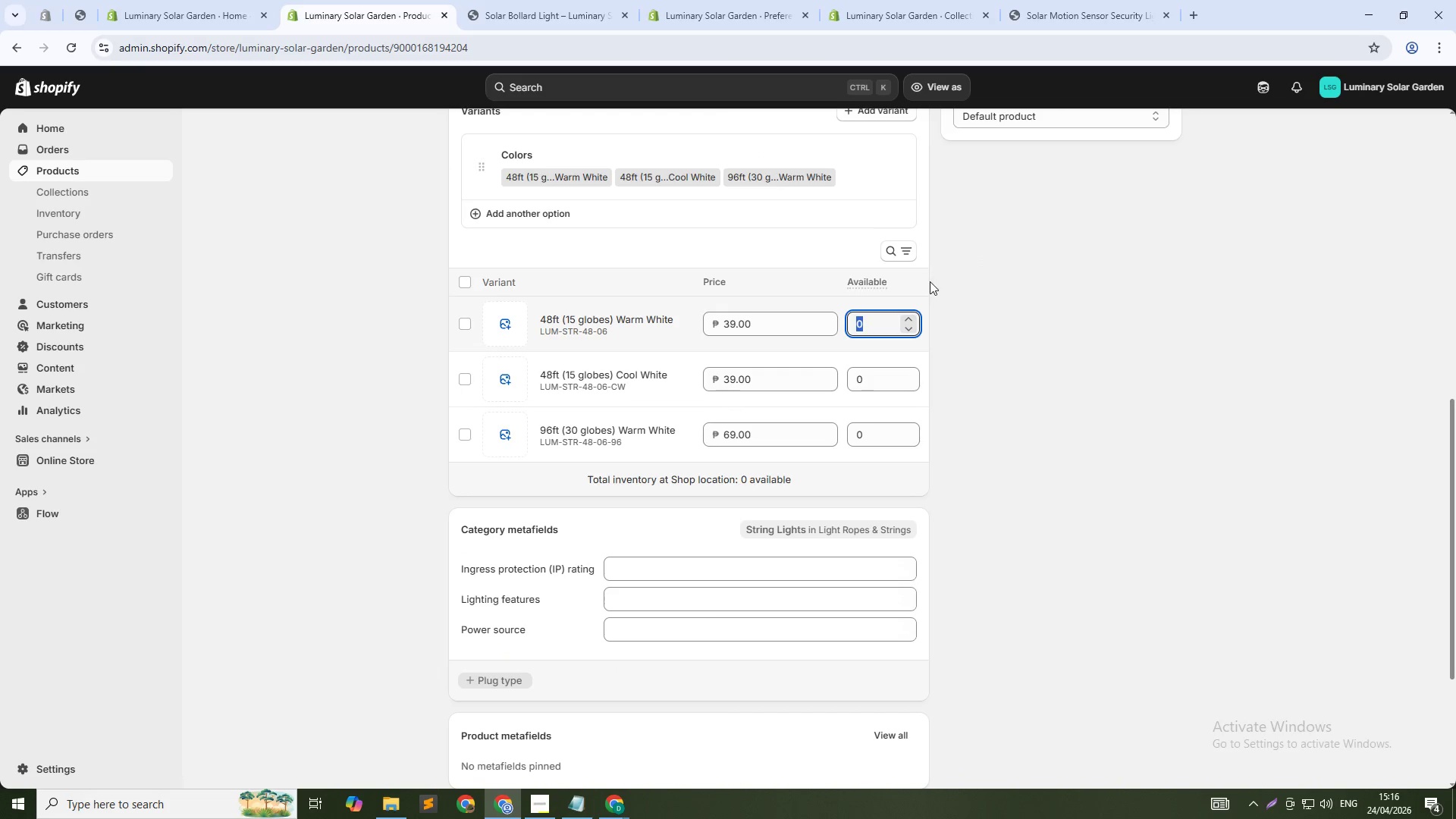 
key(Numpad2)
 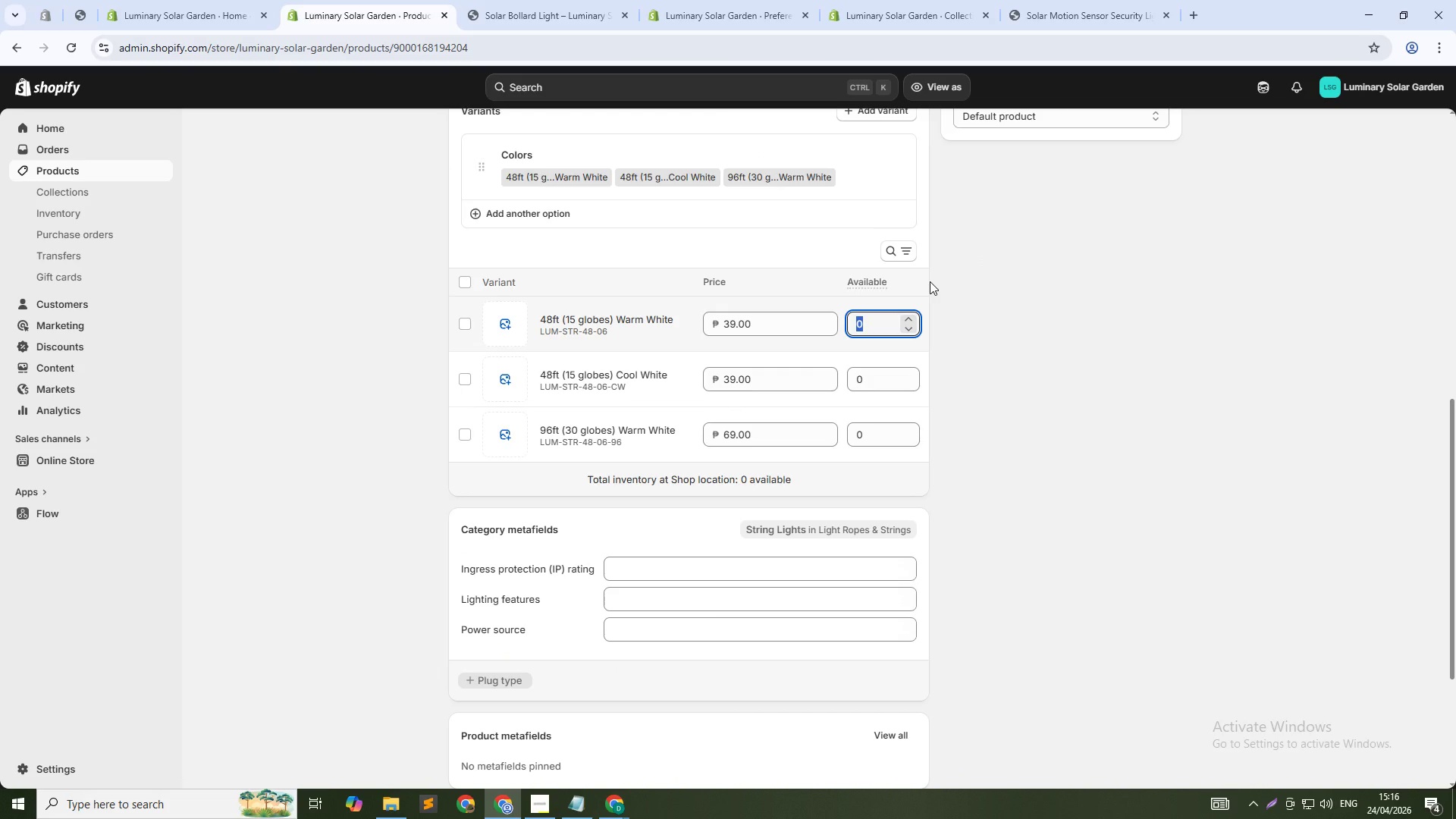 
key(Numpad0)
 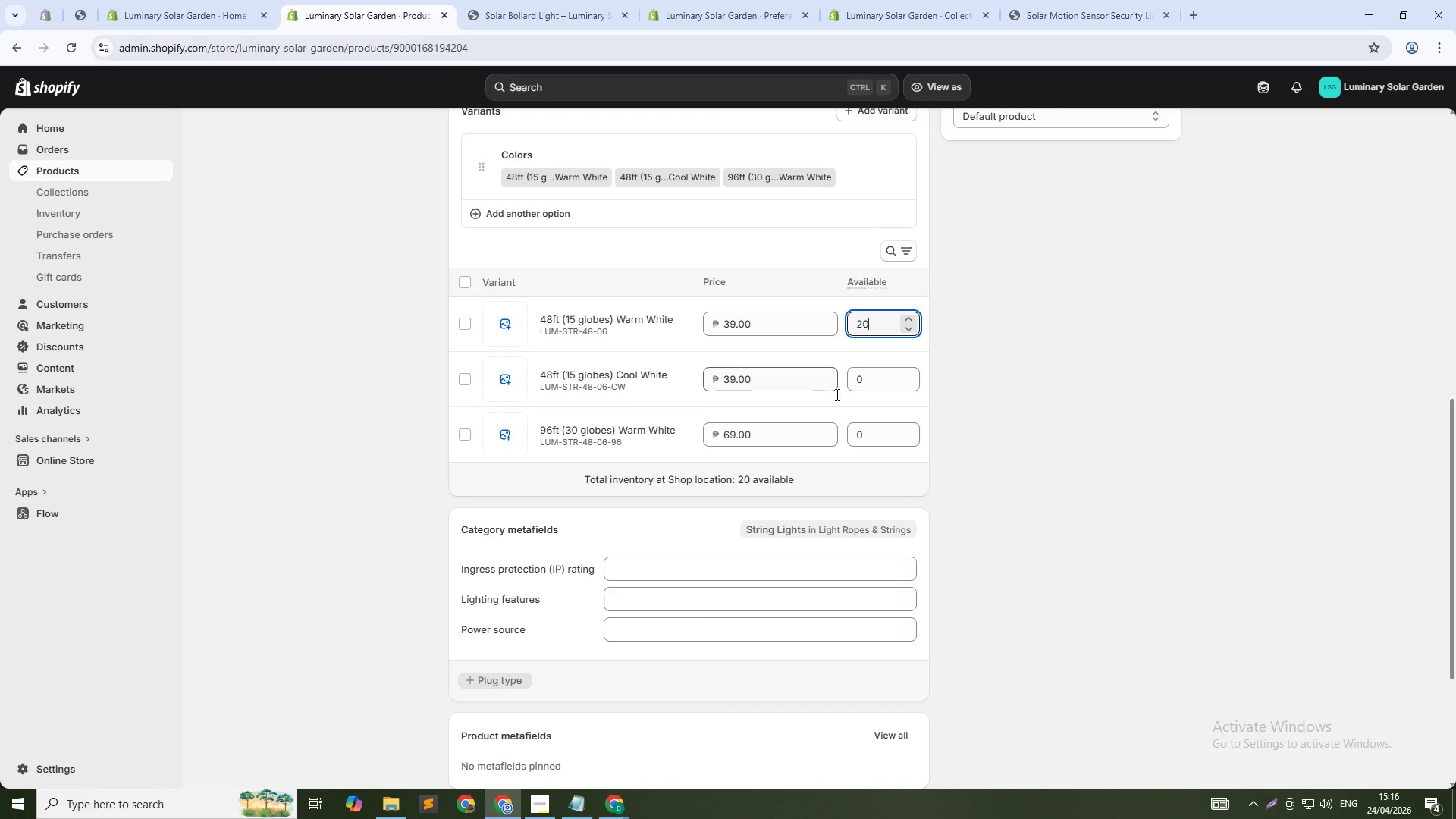 
left_click([856, 384])
 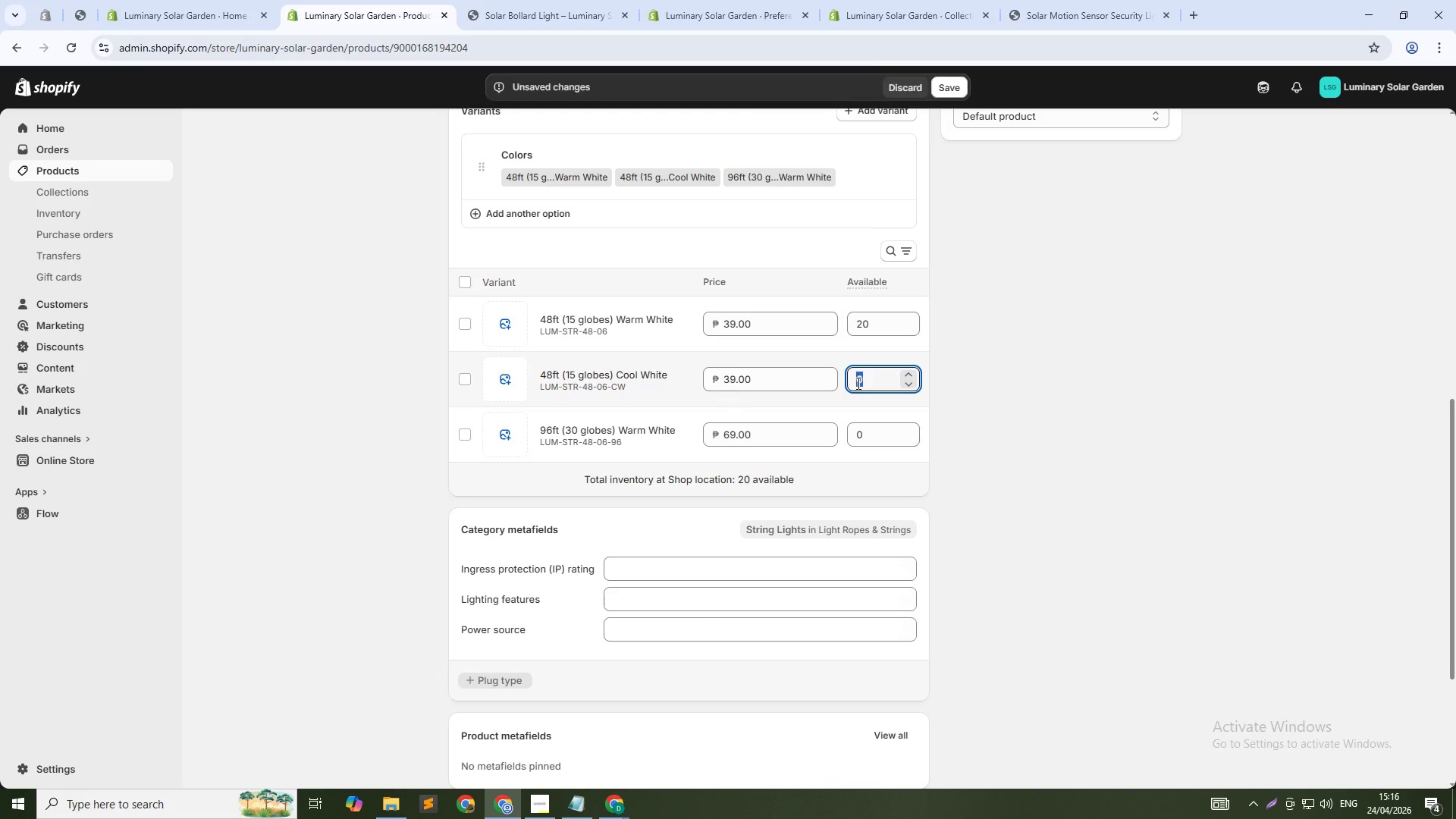 
key(Numpad2)
 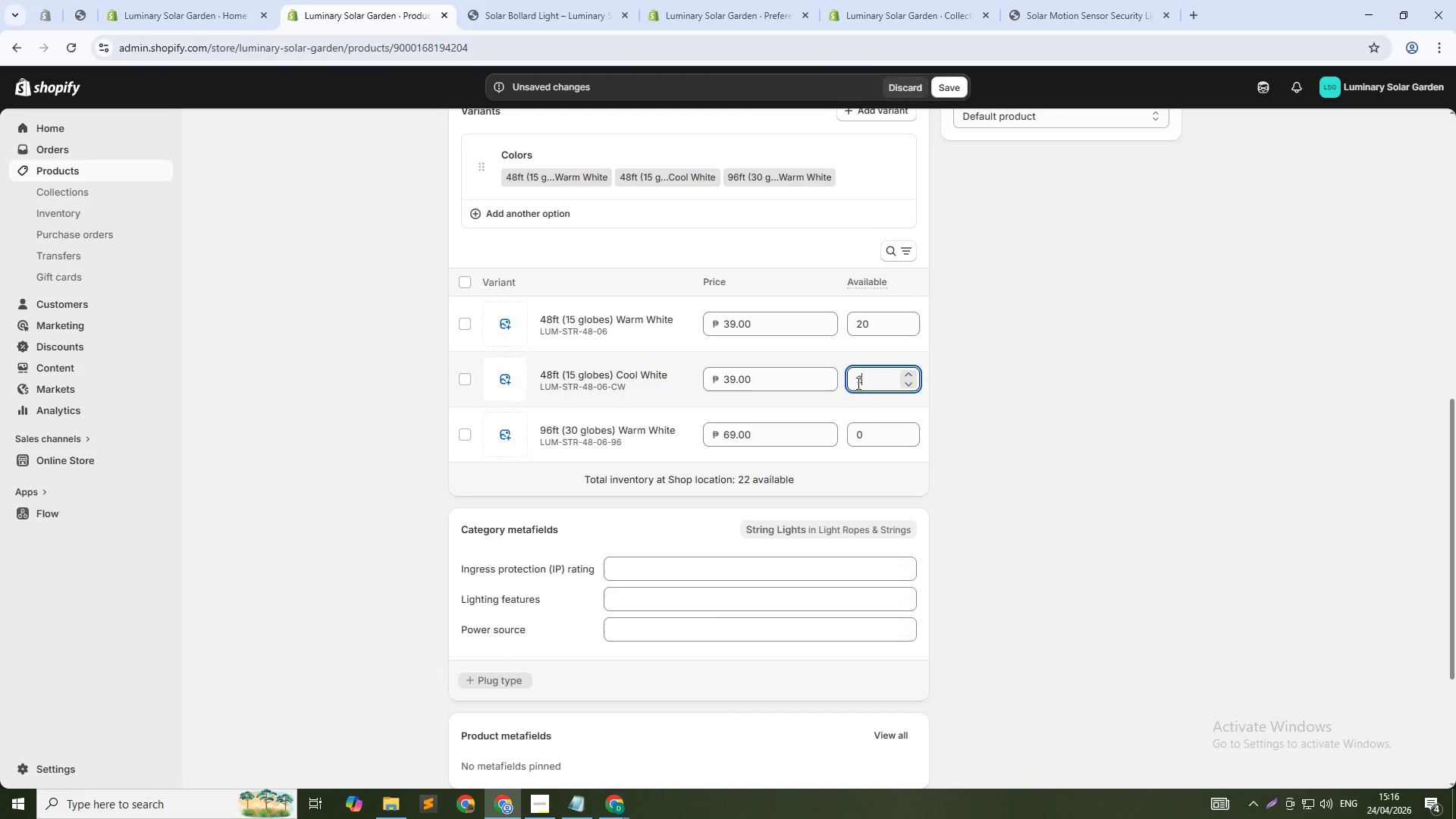 
key(Numpad0)
 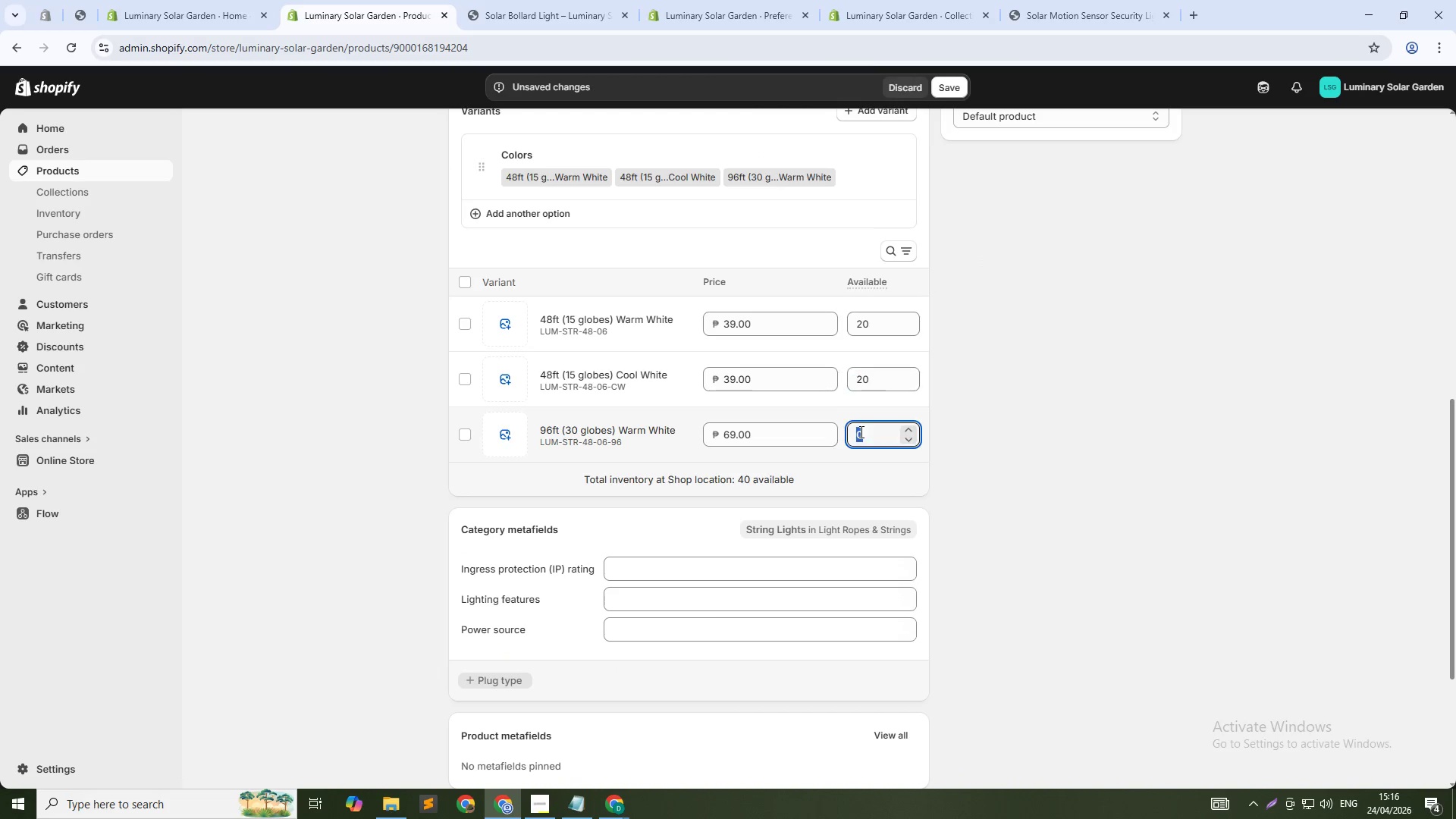 
key(Numpad2)
 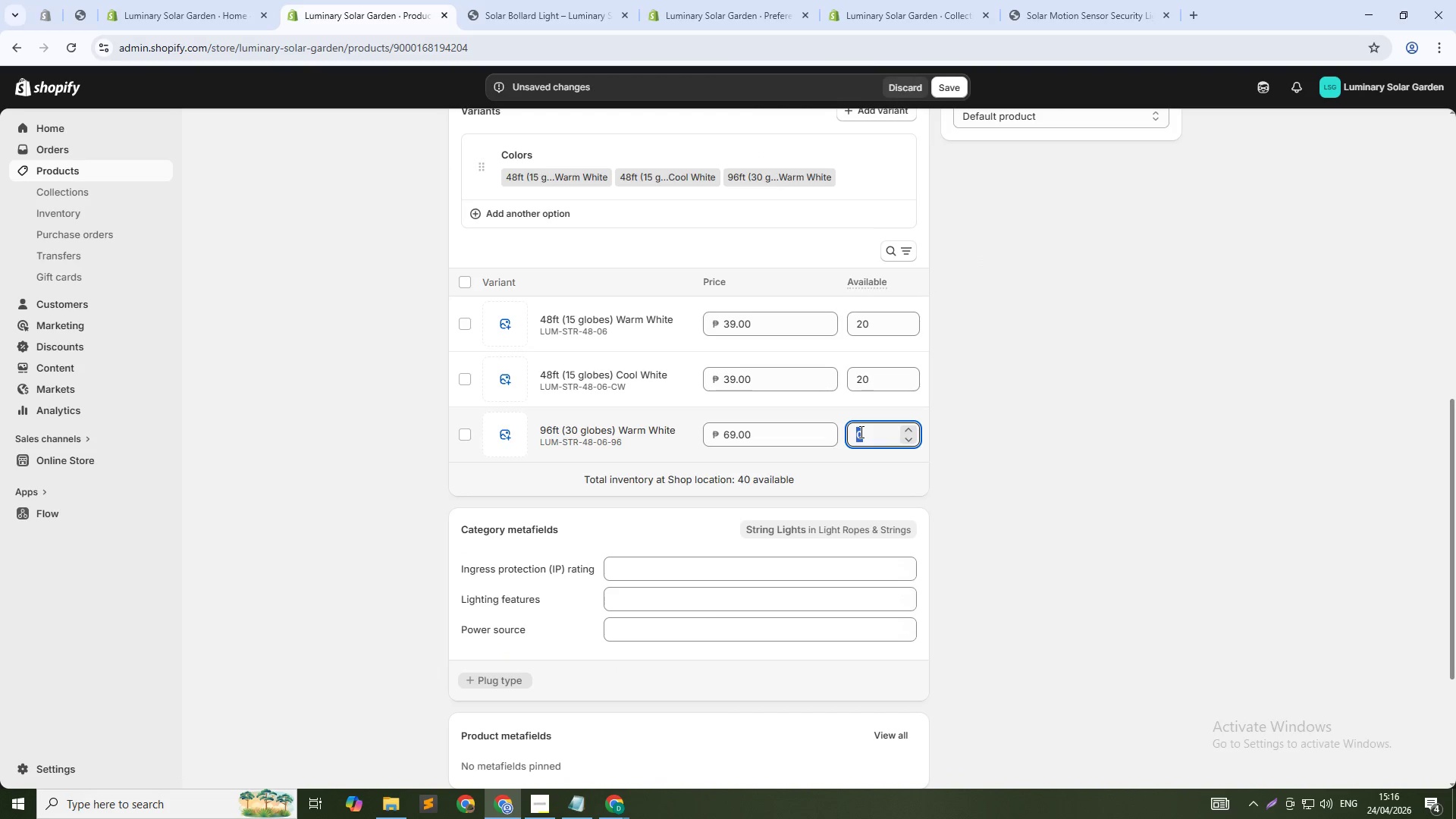 
key(Numpad0)
 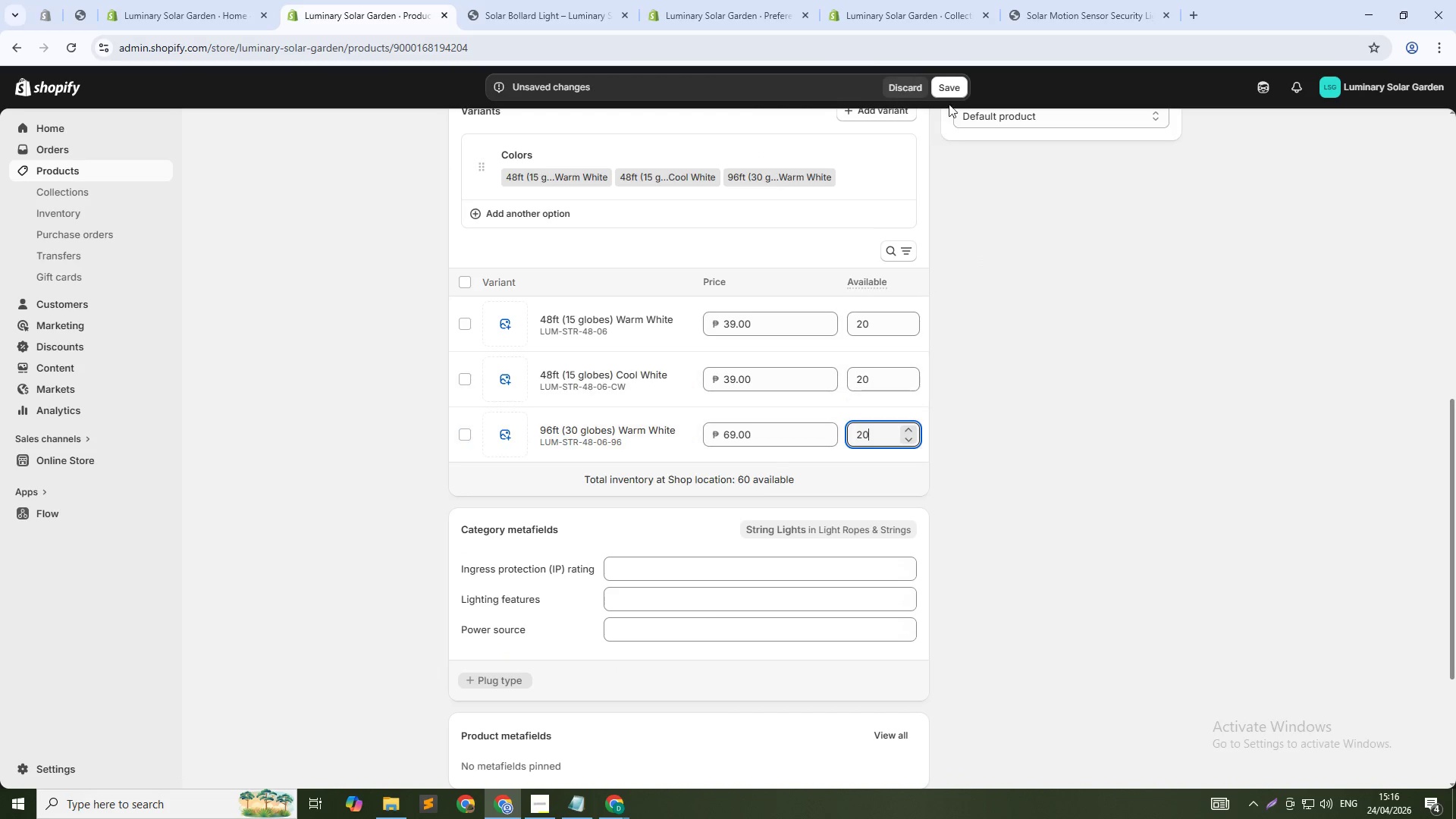 
left_click([949, 83])
 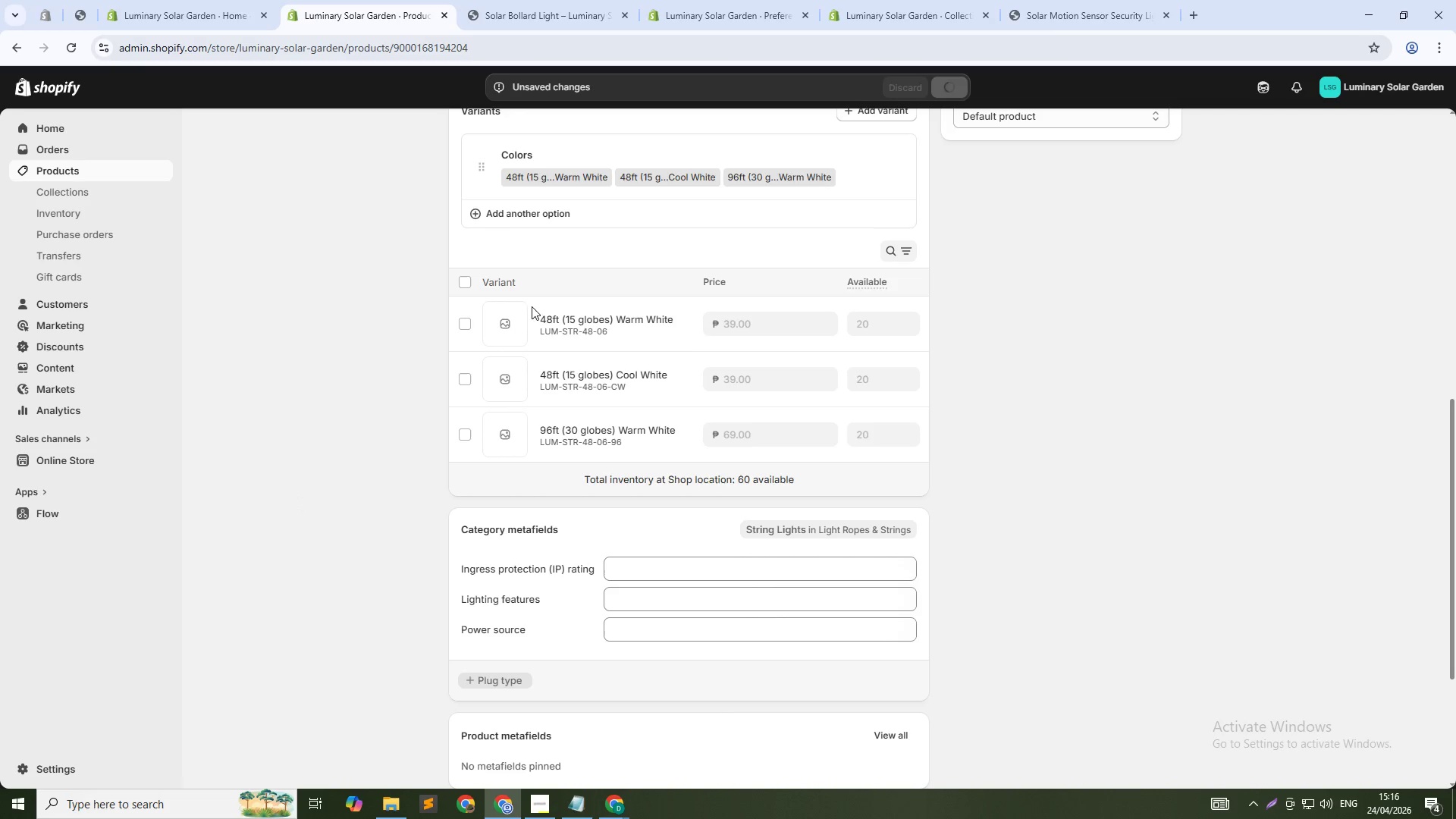 
wait(9.34)
 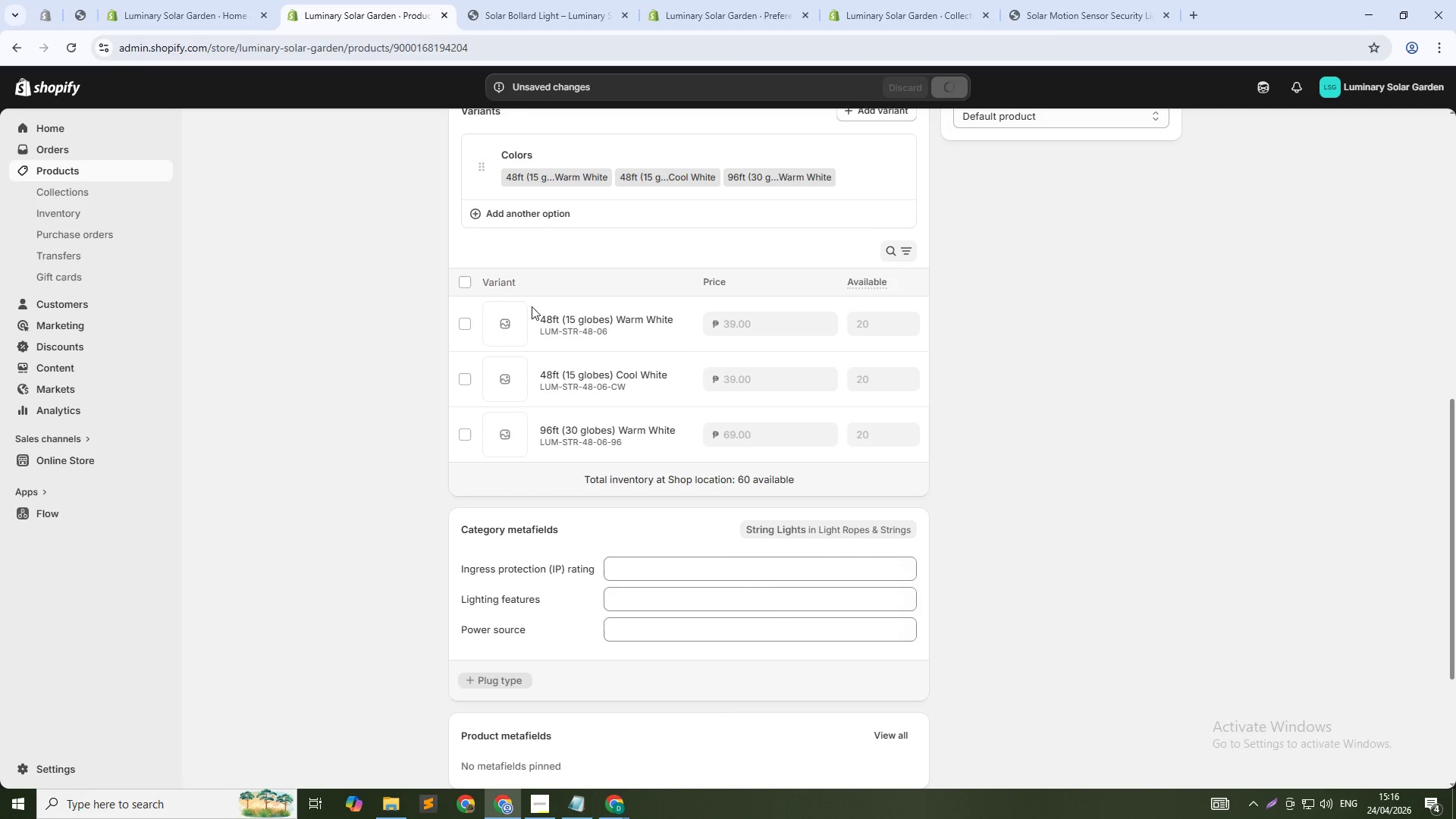 
scroll: coordinate [503, 222], scroll_direction: up, amount: 20.0
 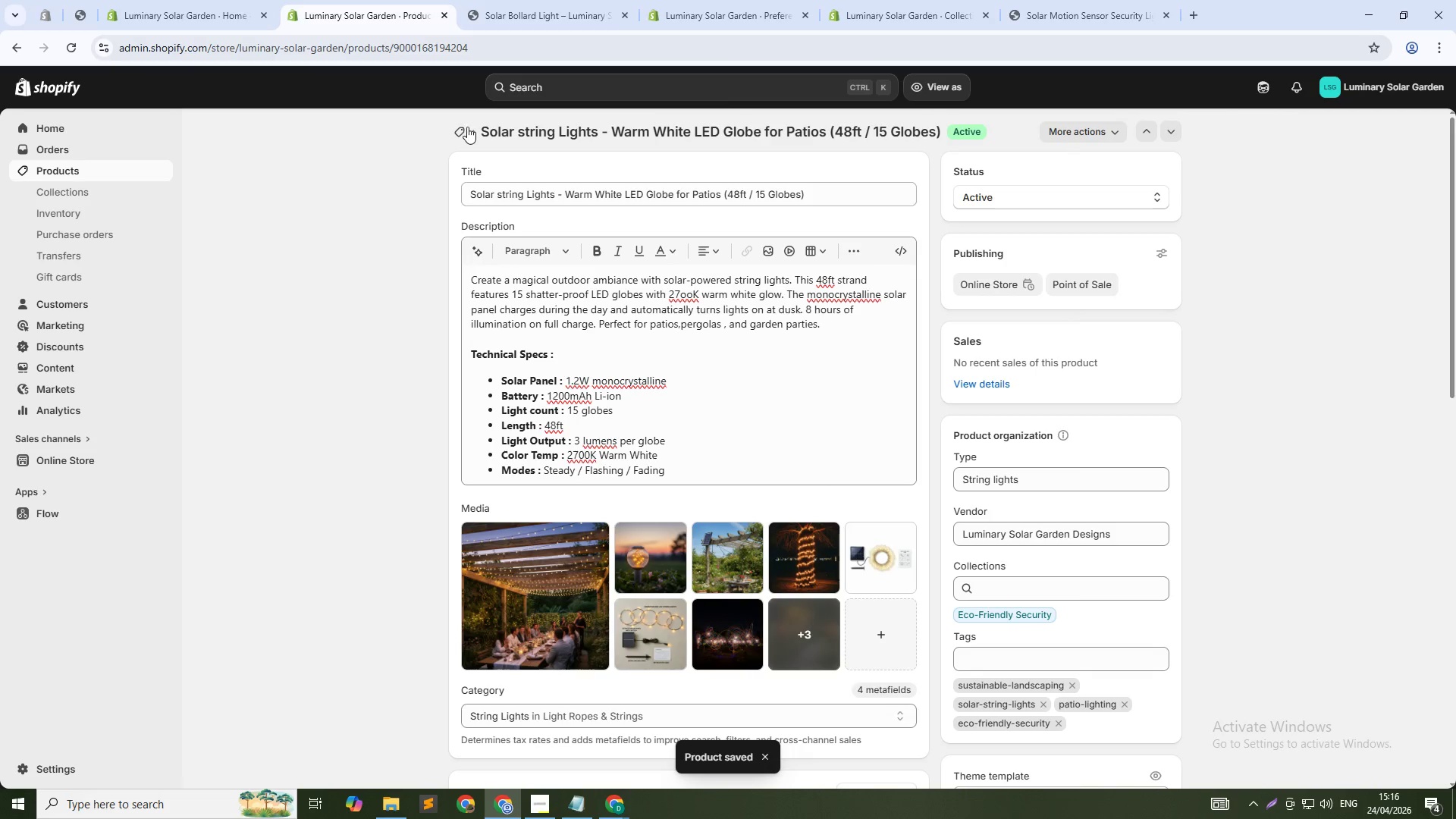 
left_click([468, 126])
 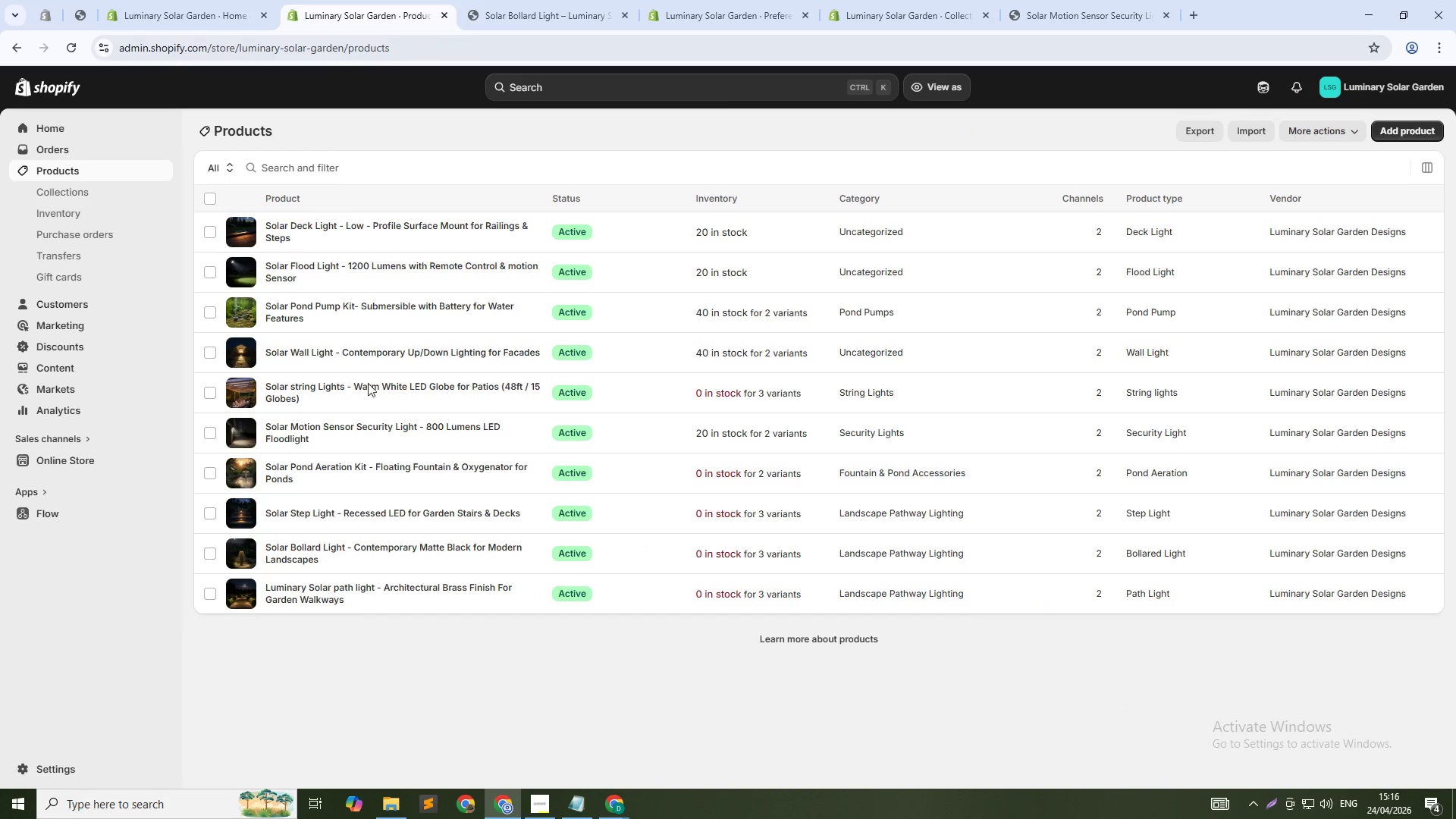 
wait(5.89)
 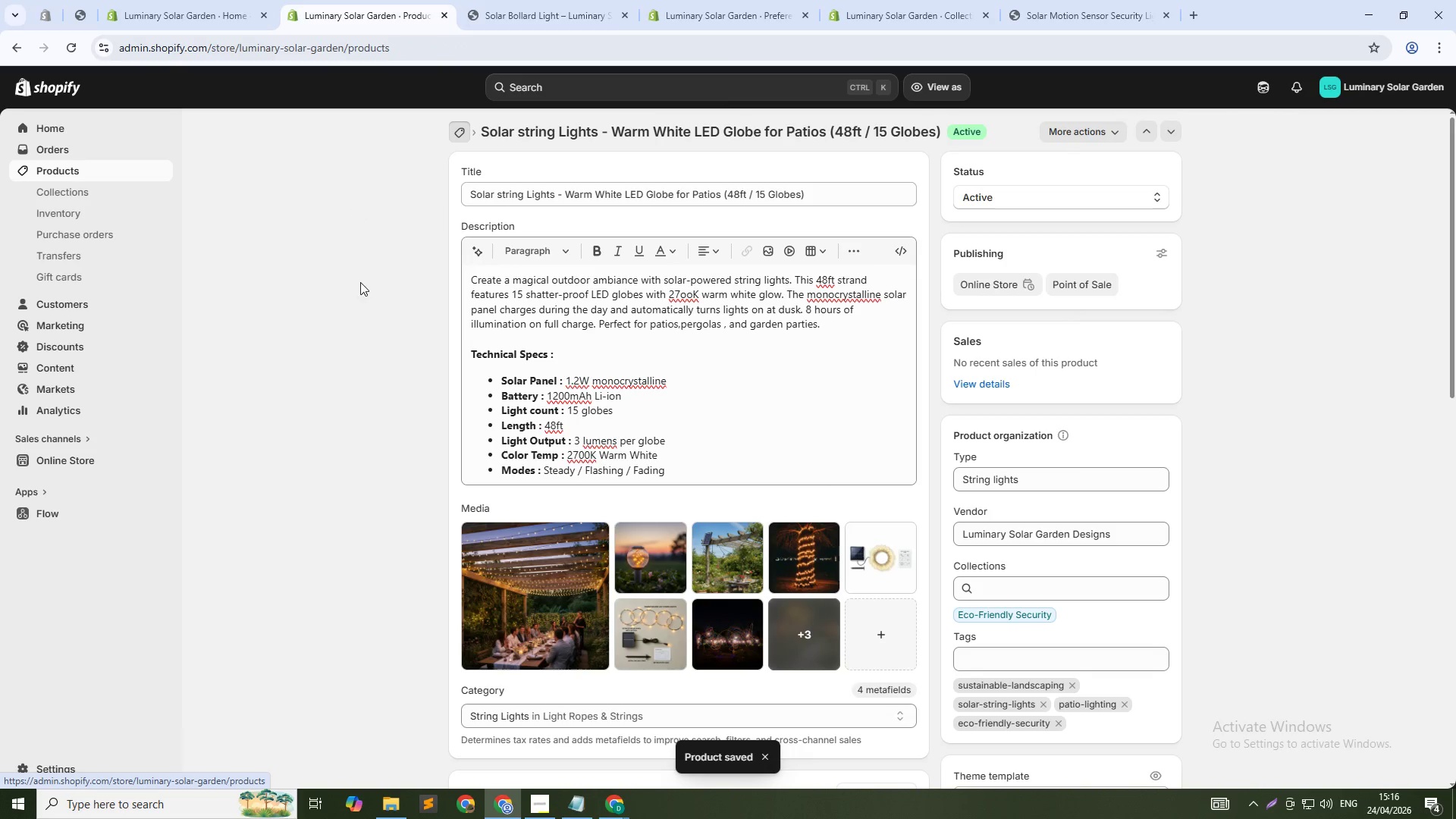 
left_click([332, 460])
 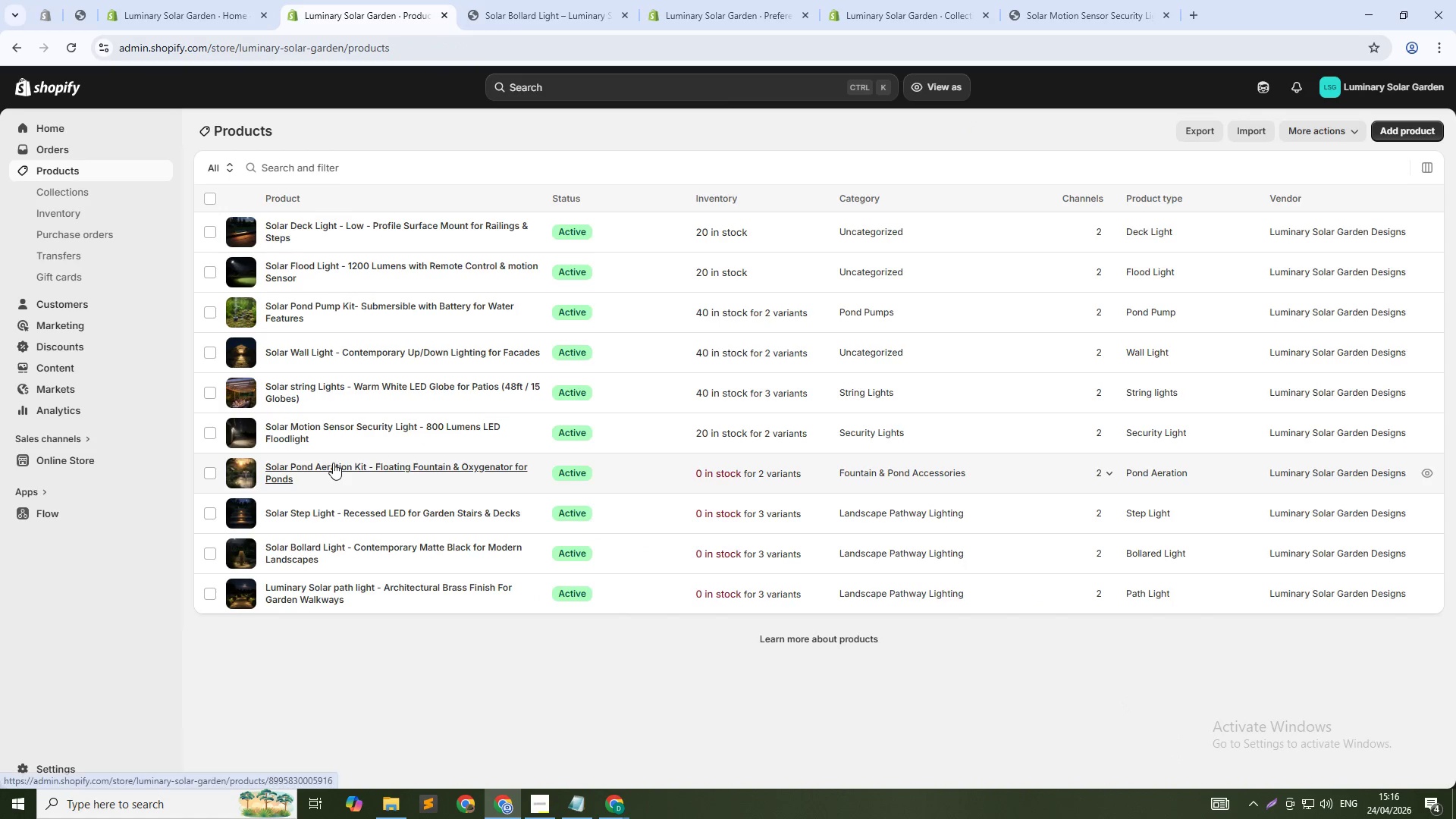 
left_click([333, 463])
 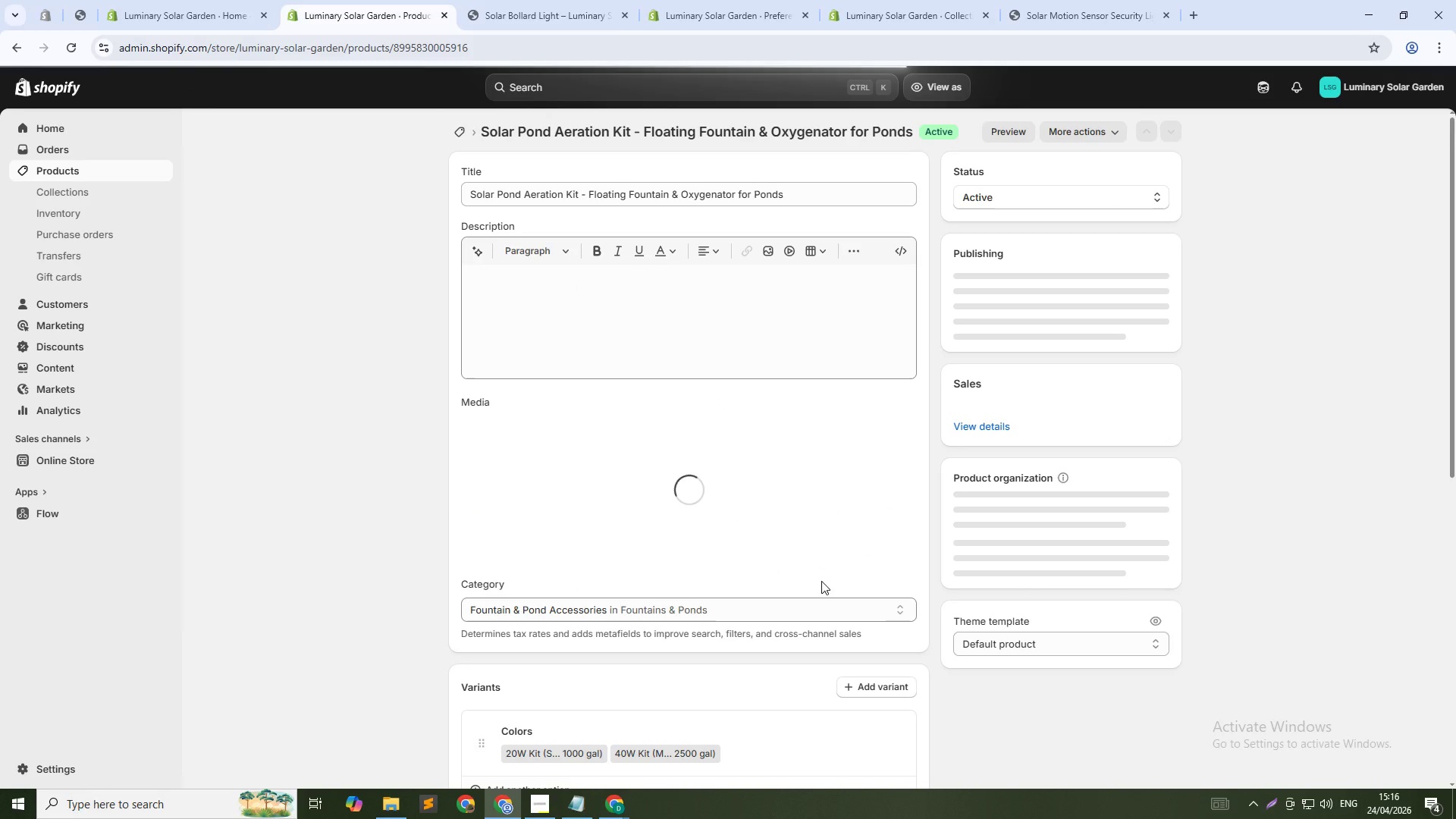 
scroll: coordinate [987, 595], scroll_direction: down, amount: 13.0
 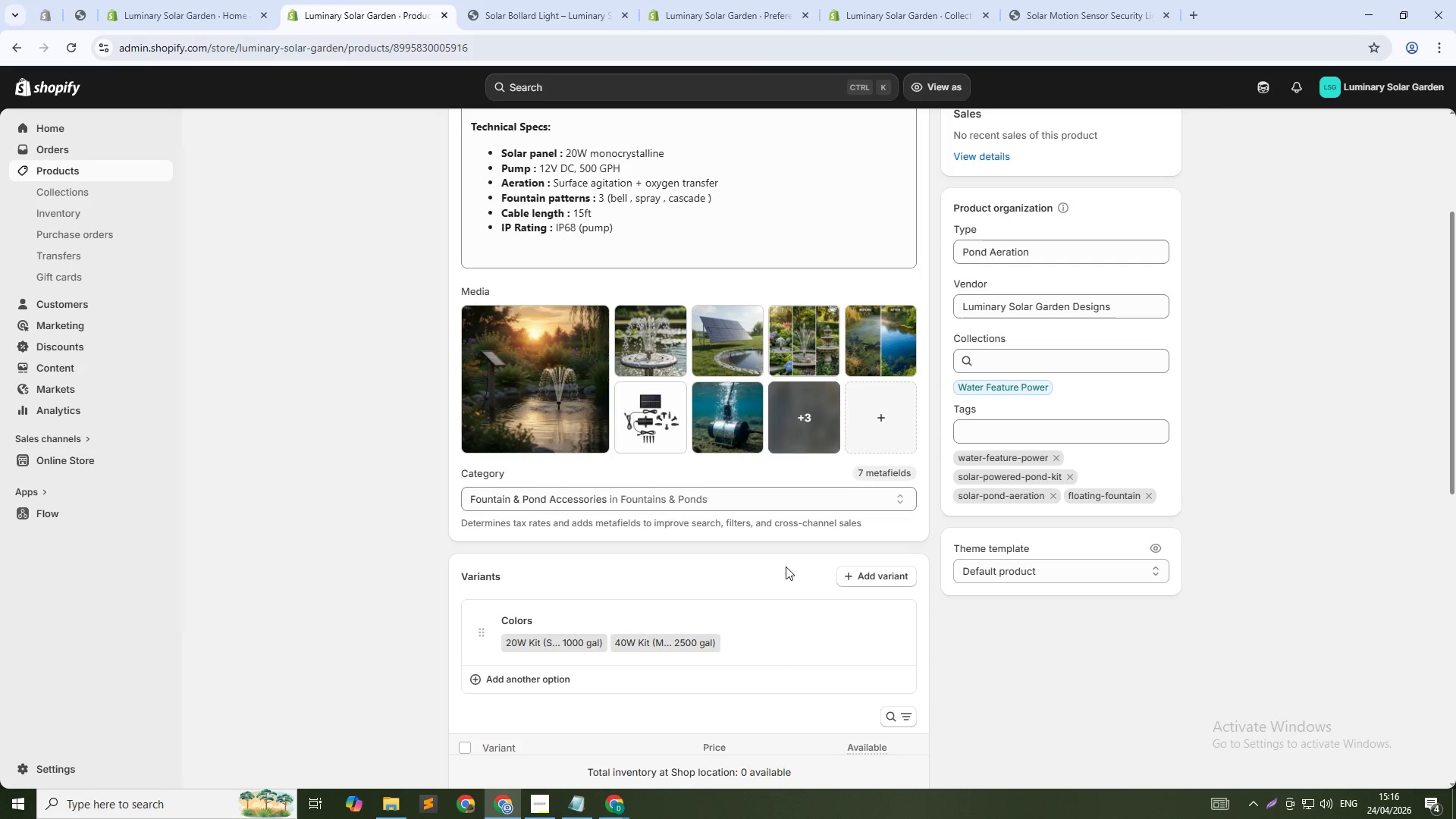 
scroll: coordinate [852, 631], scroll_direction: down, amount: 4.0
 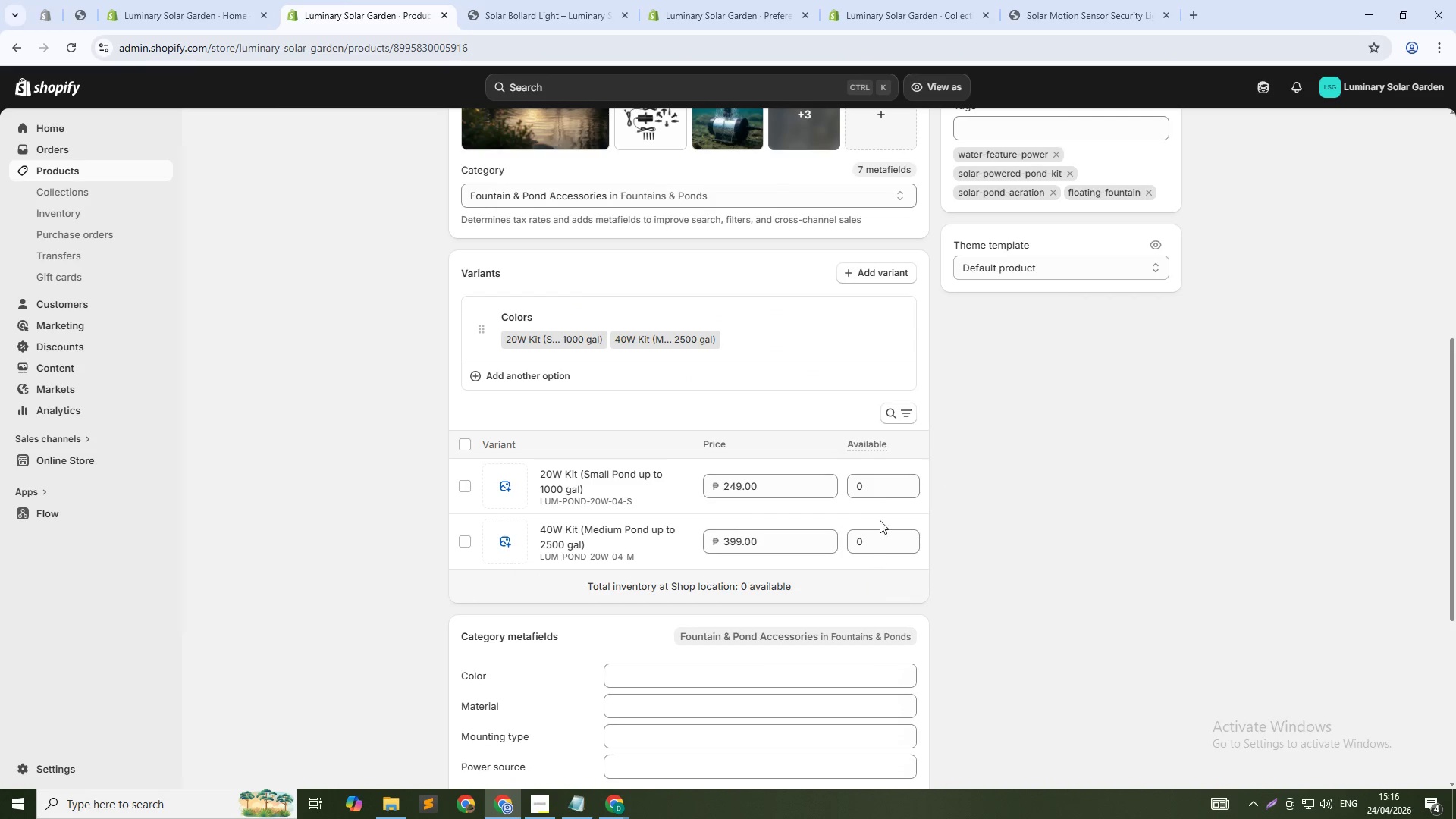 
left_click([875, 482])
 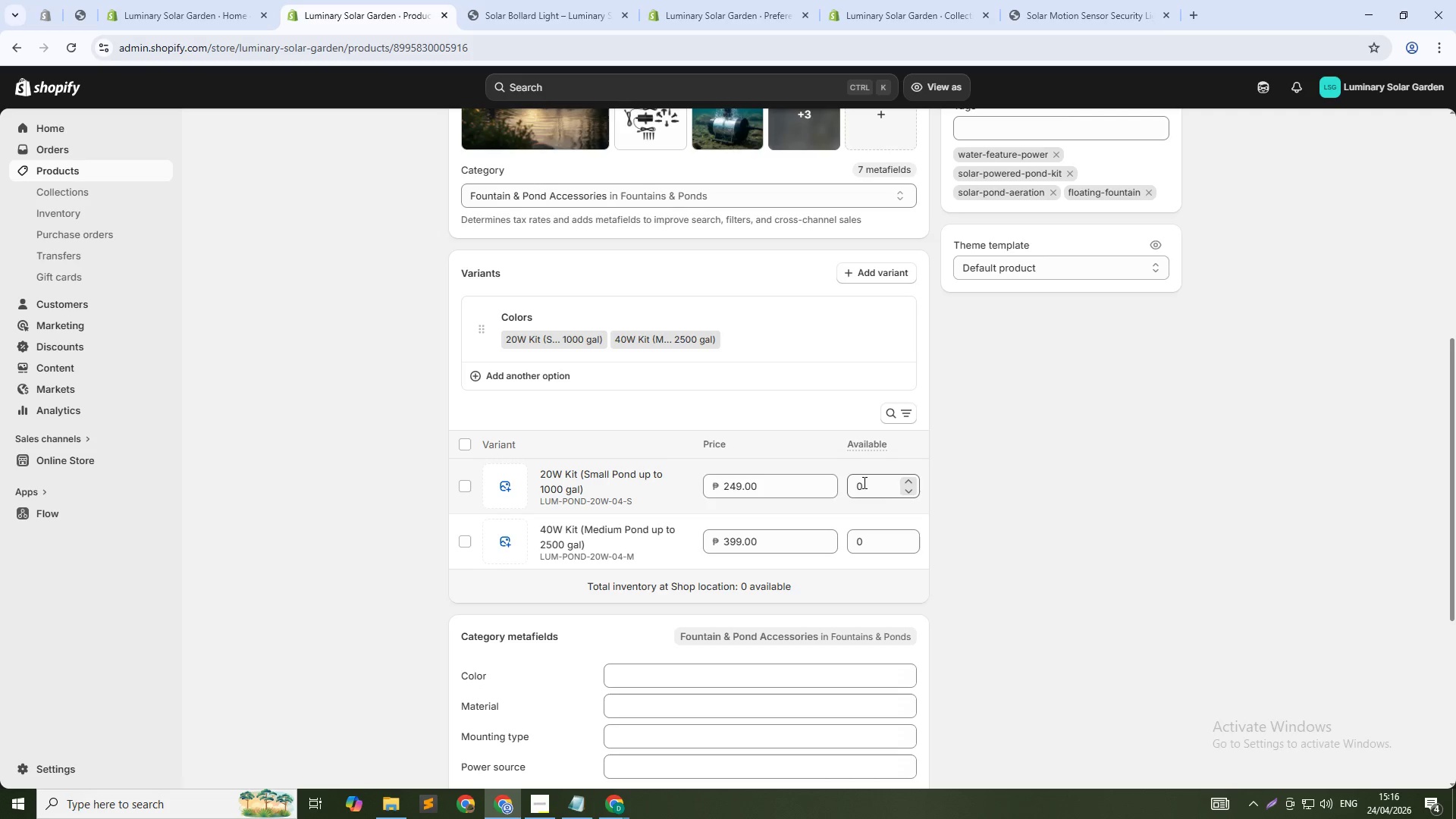 
double_click([863, 482])
 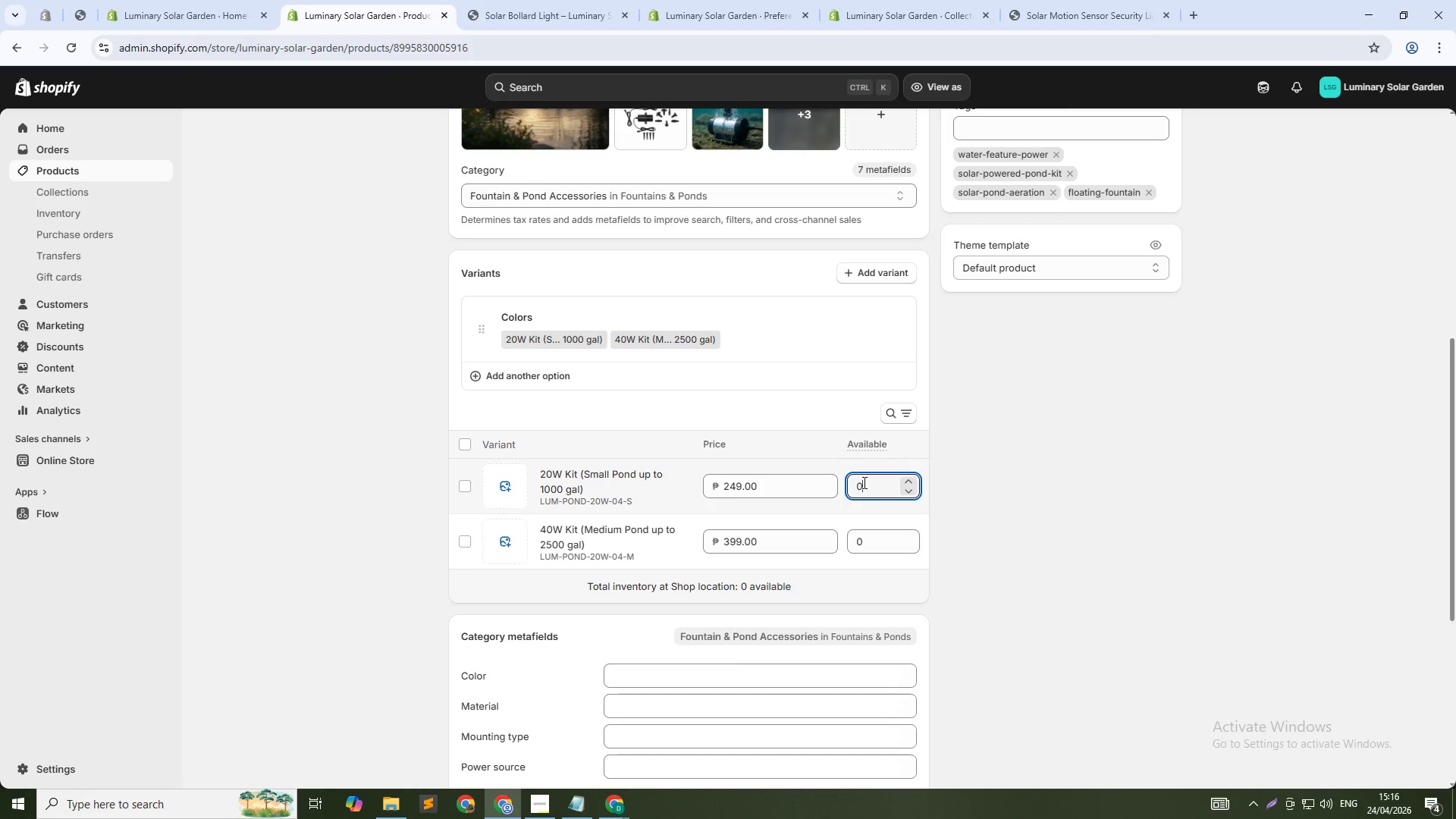 
triple_click([863, 482])
 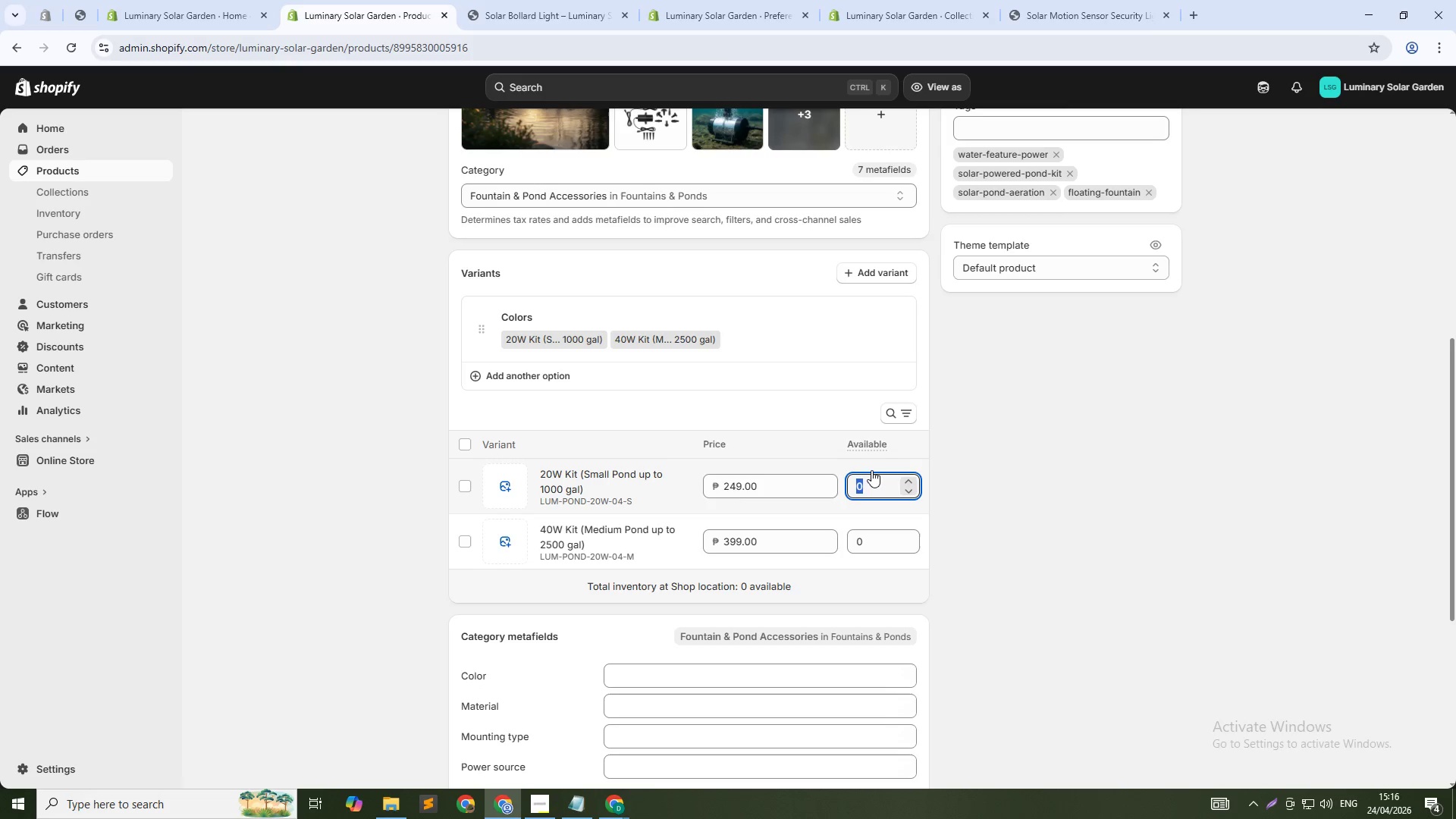 
key(Numpad2)
 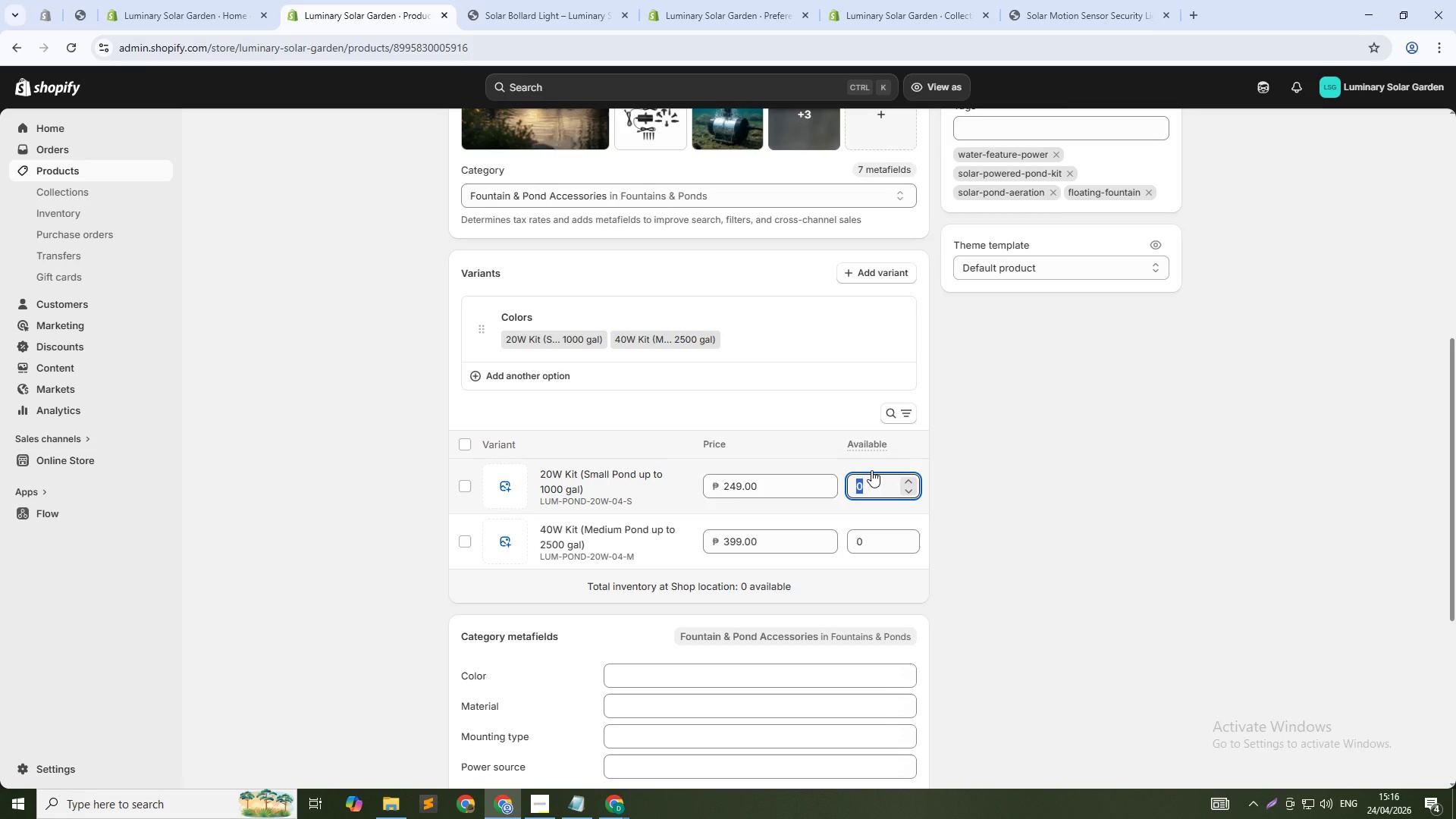 
key(Numpad0)
 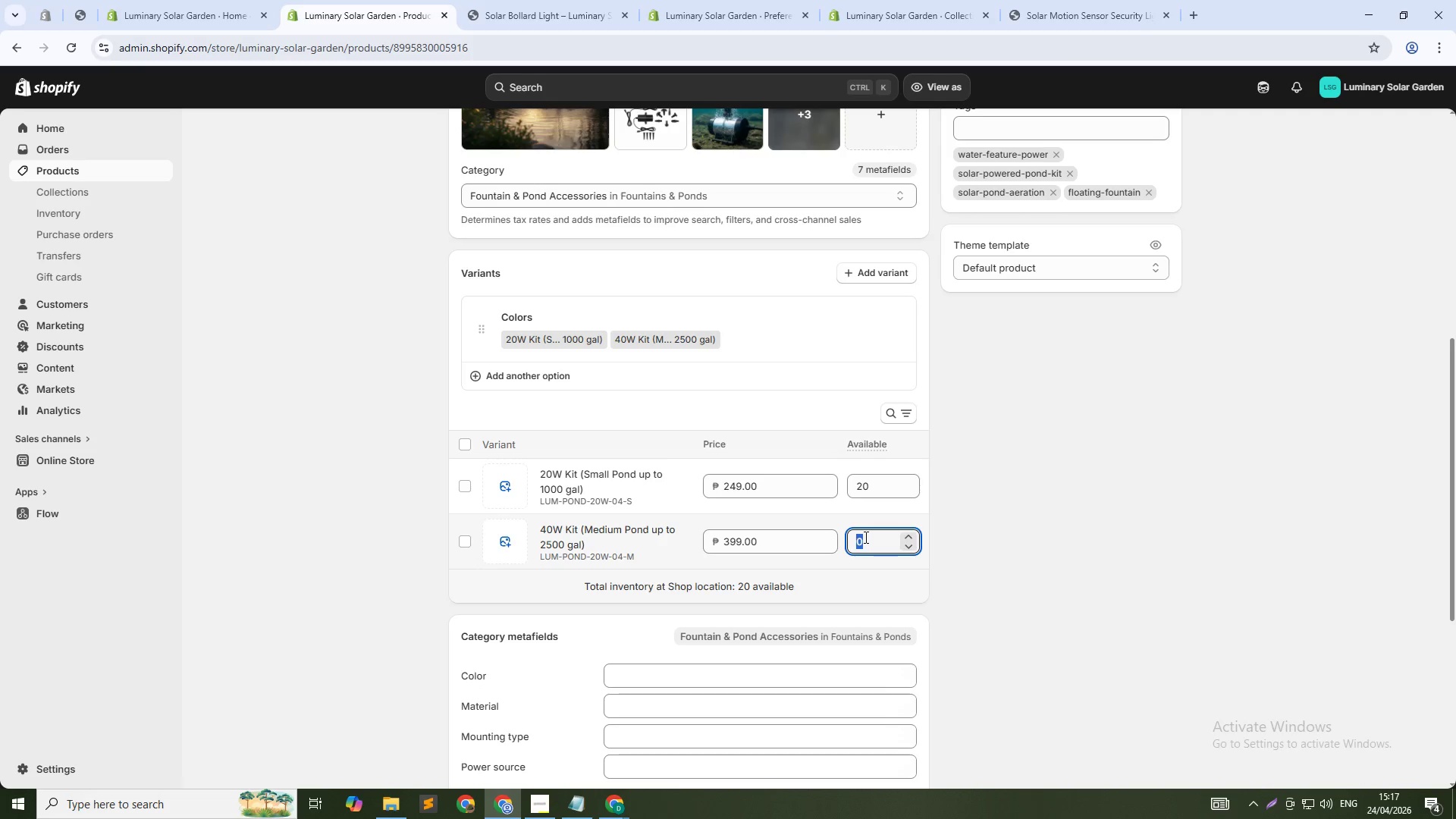 
key(Numpad2)
 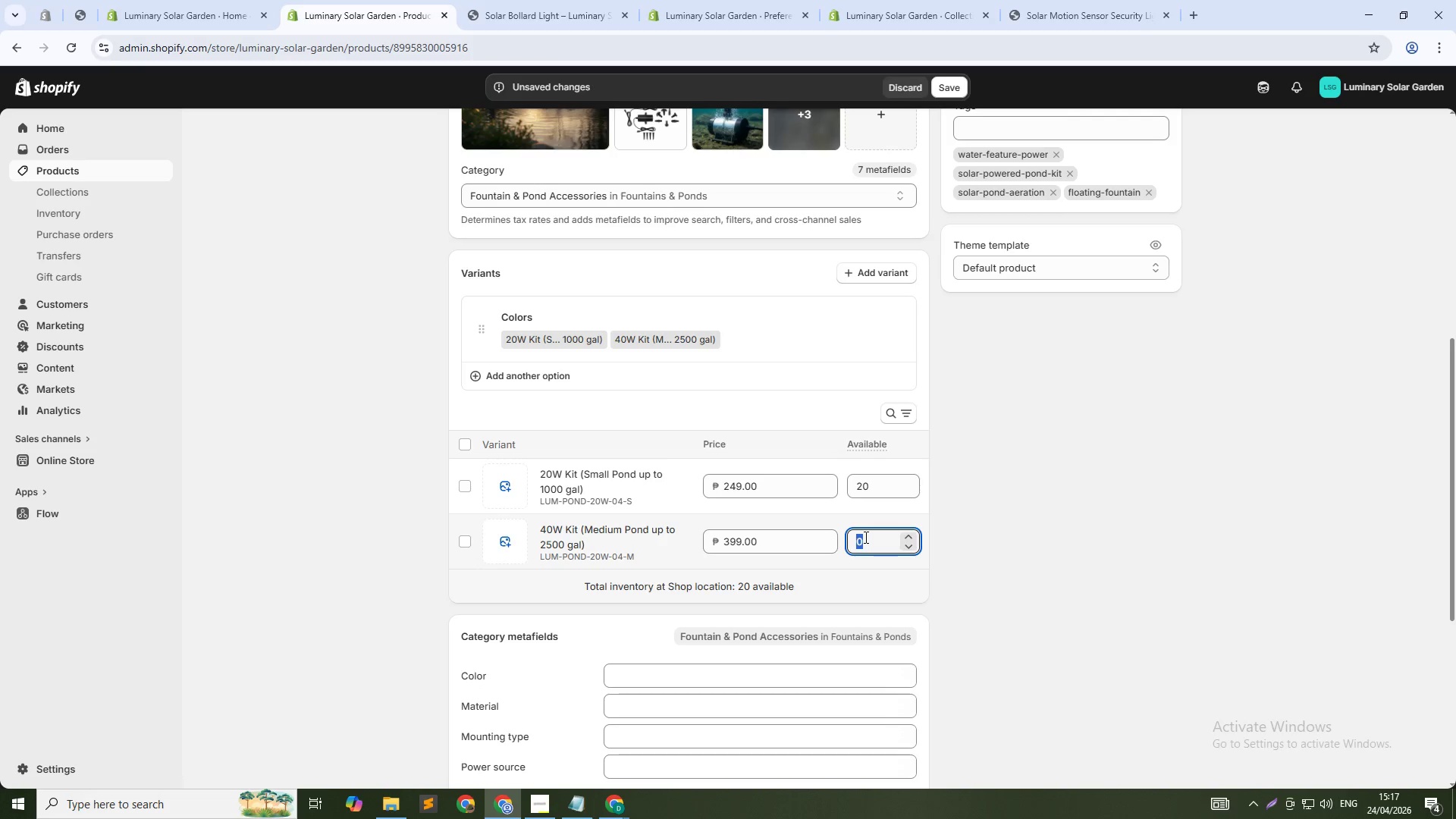 
key(Numpad0)
 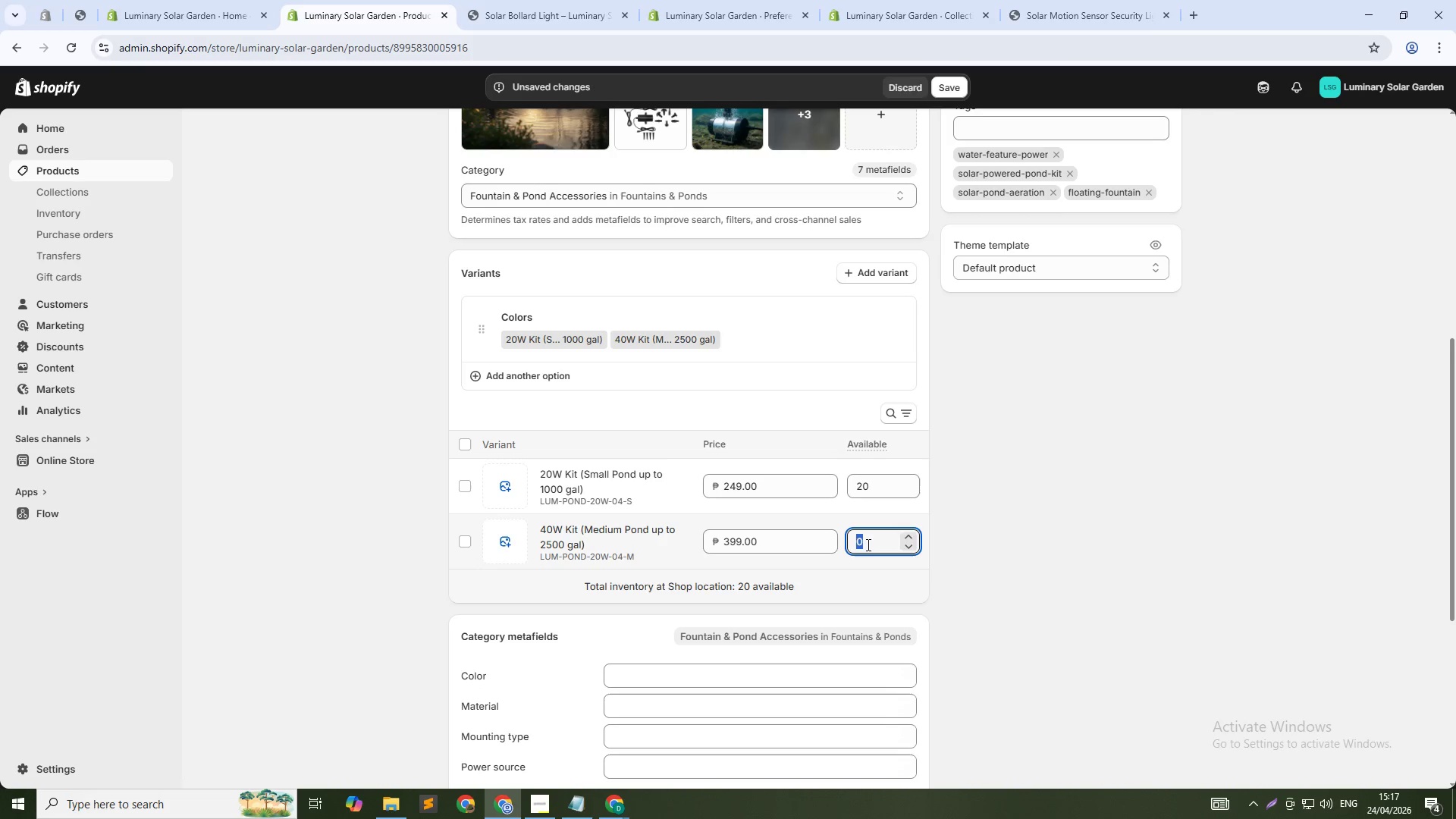 
left_click([867, 544])
 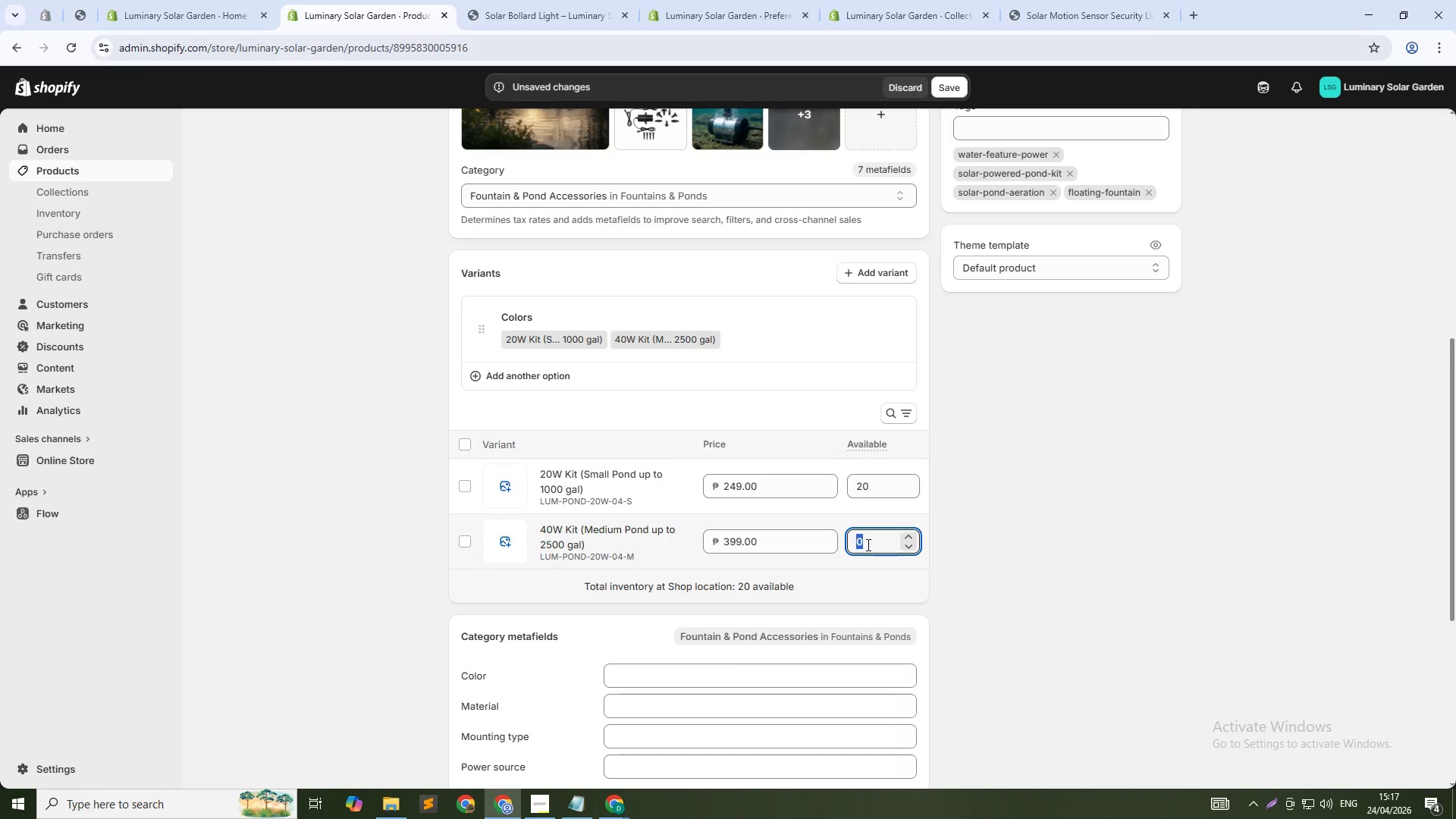 
double_click([867, 544])
 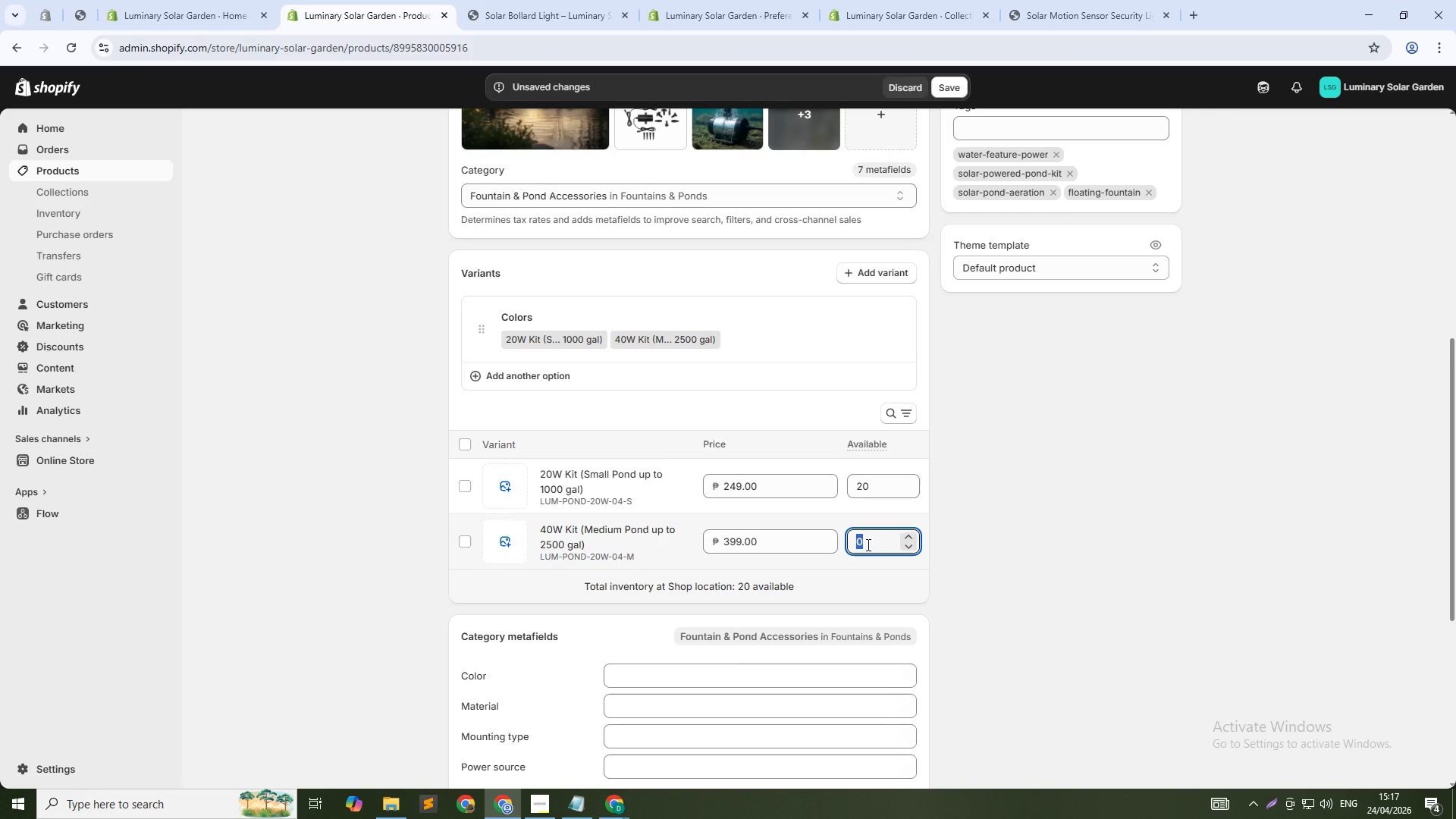 
triple_click([867, 544])
 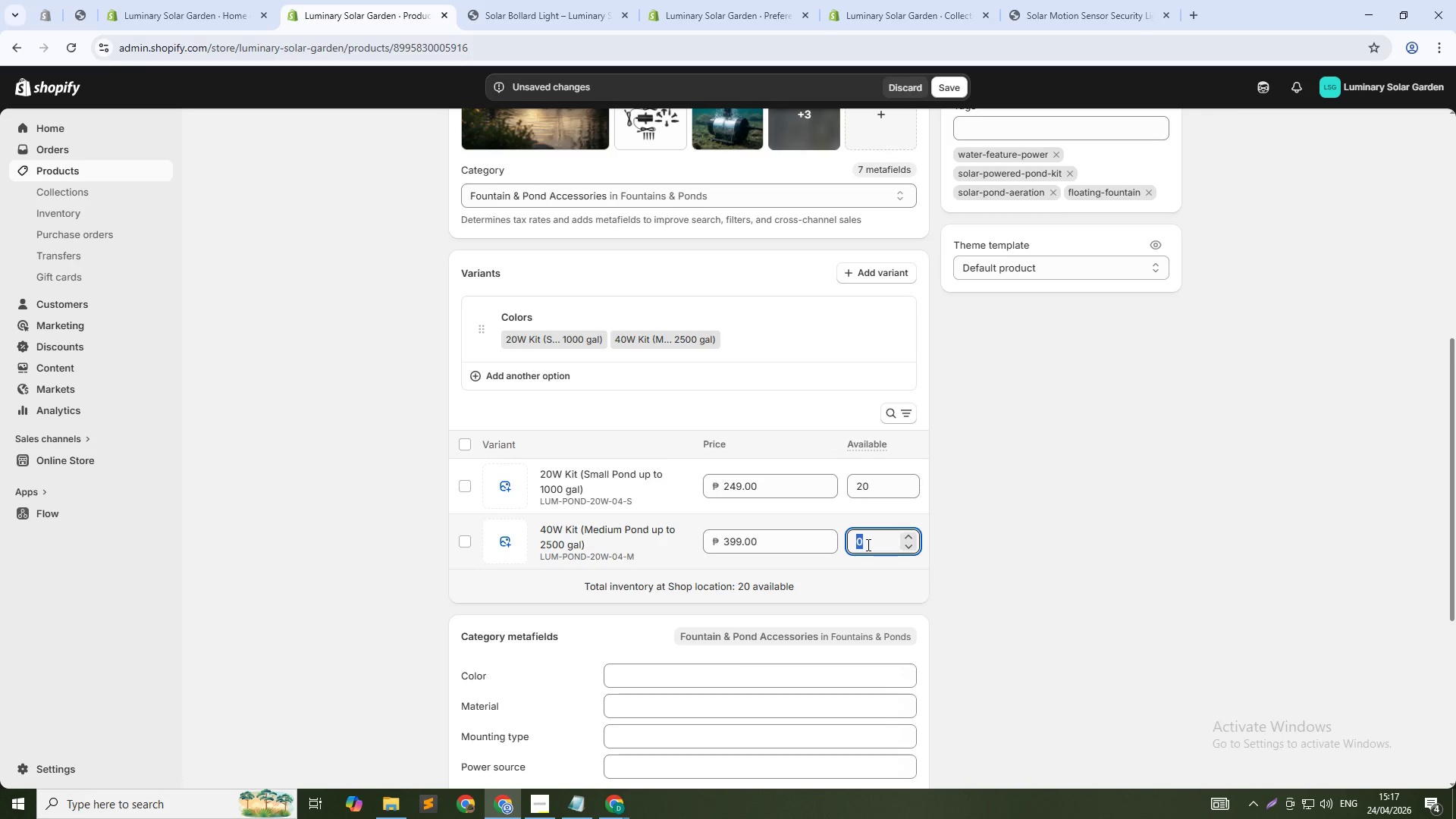 
triple_click([867, 544])
 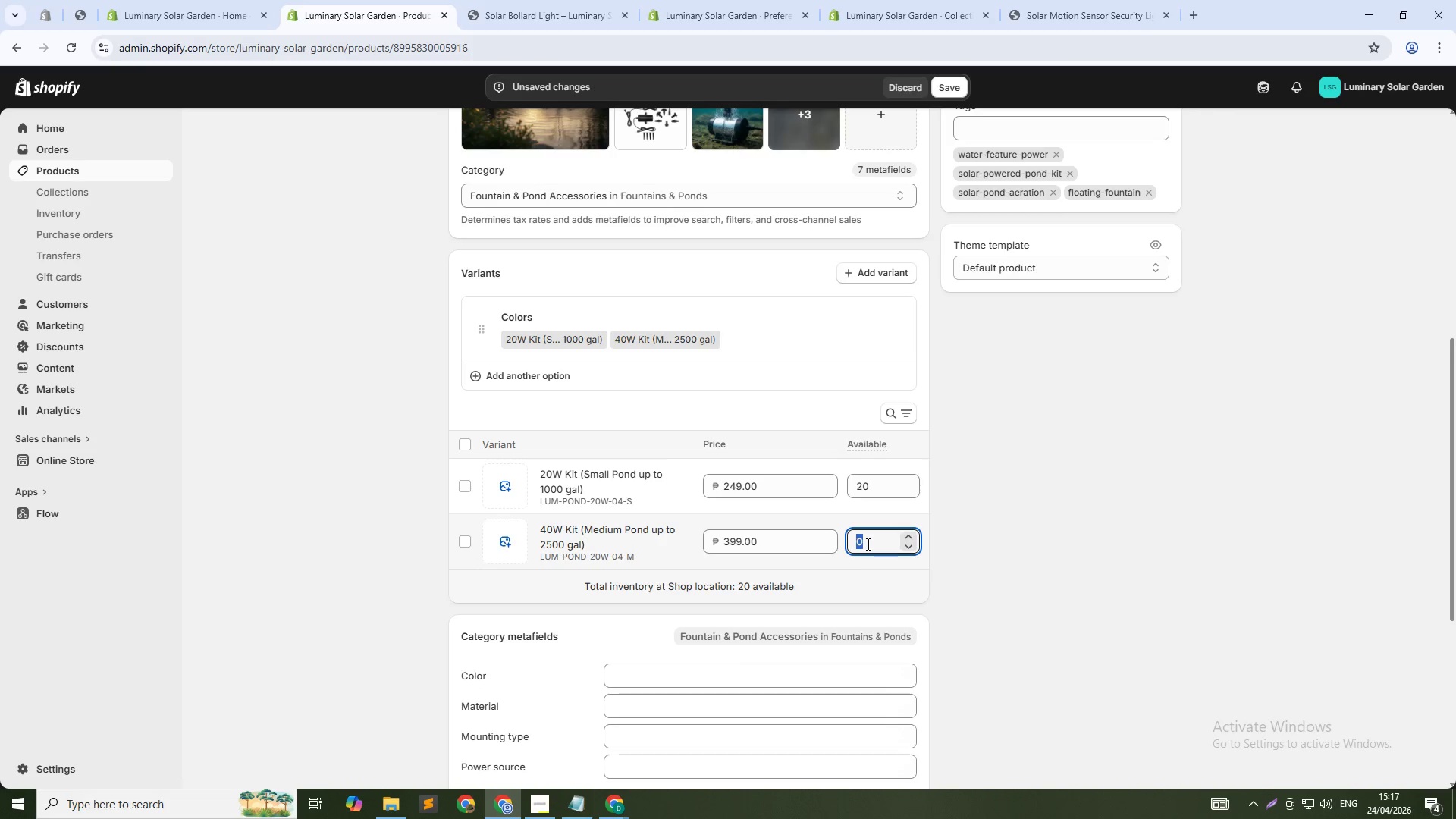 
double_click([867, 544])
 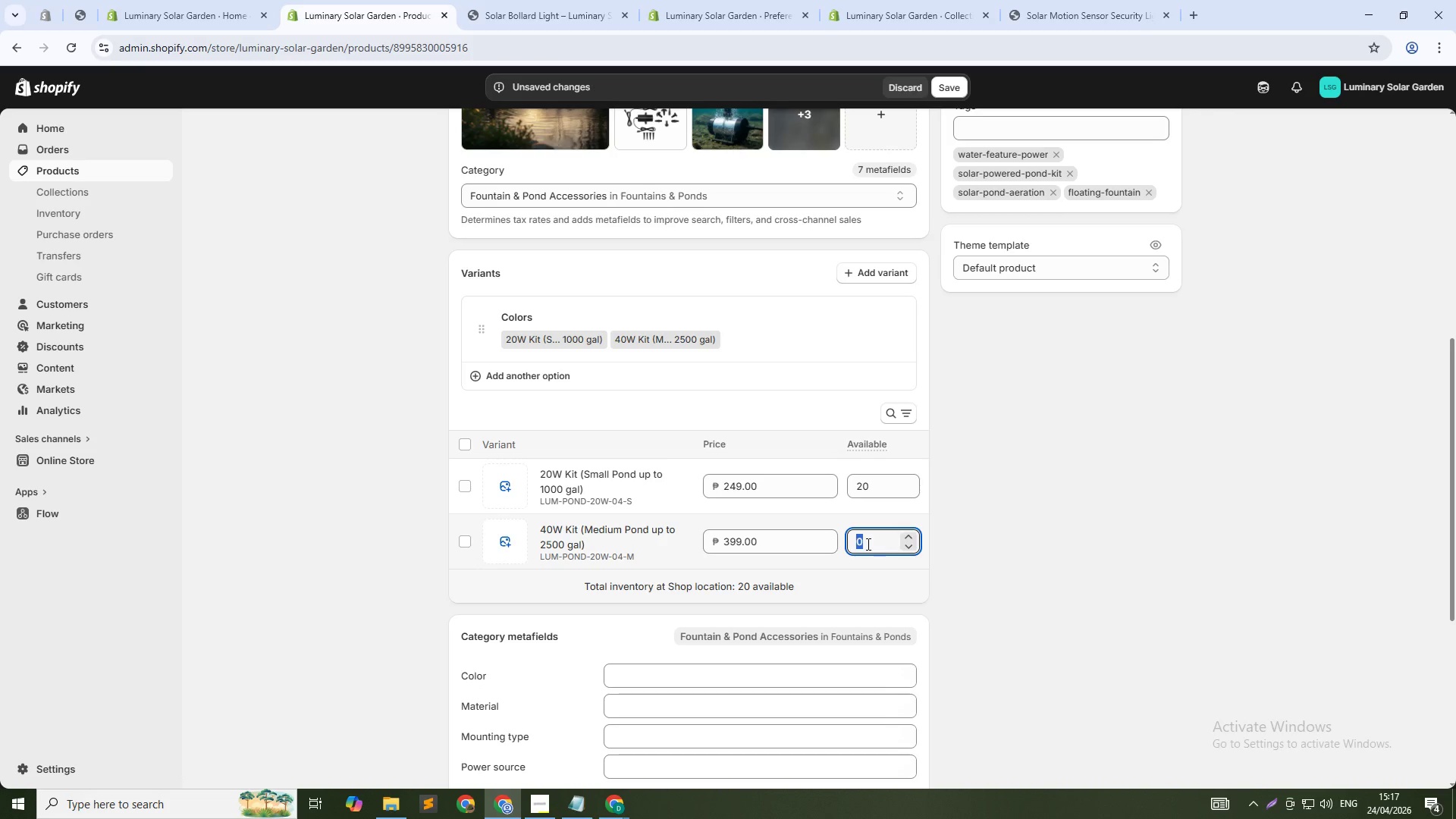 
triple_click([867, 544])
 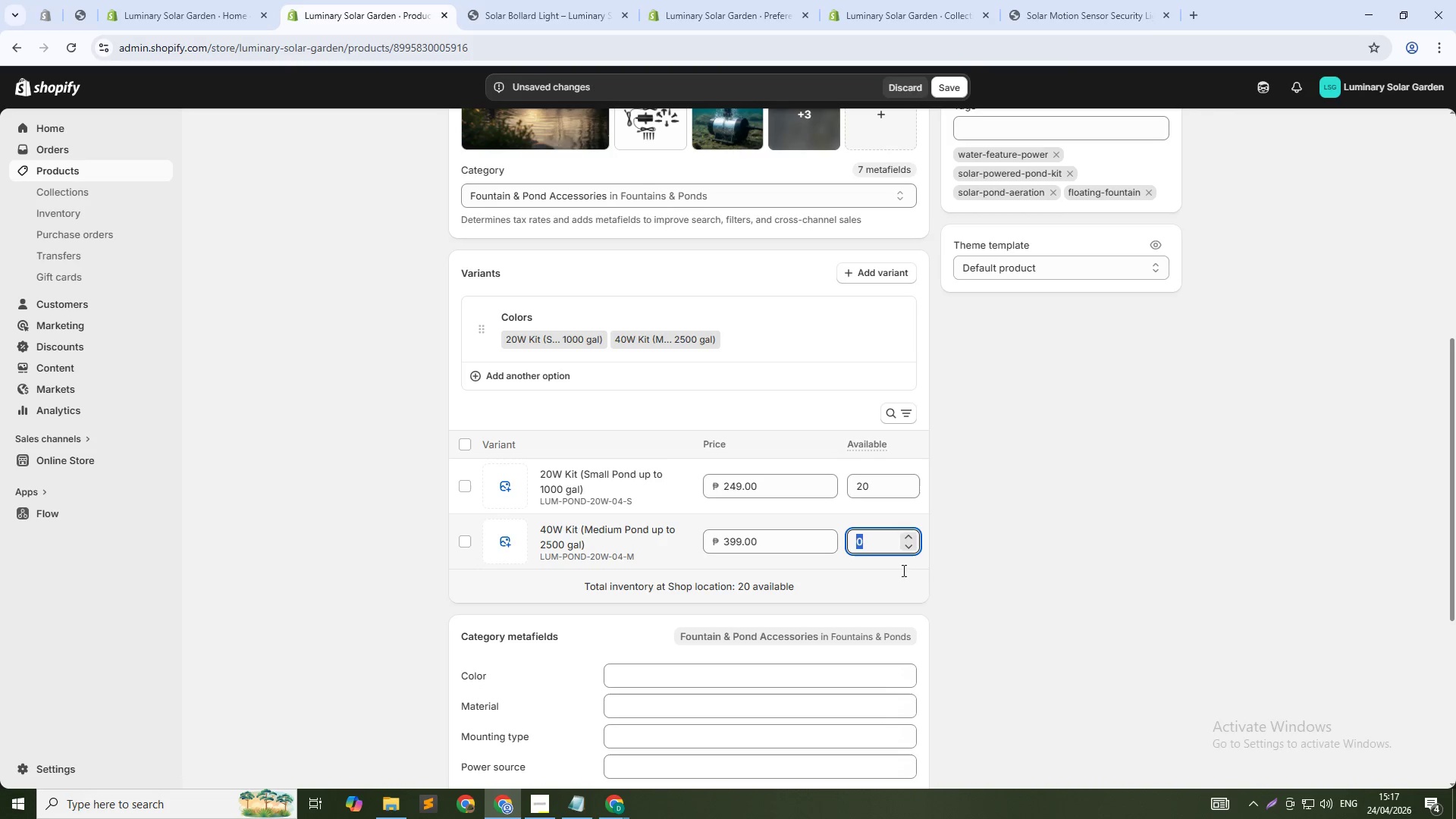 
left_click_drag(start_coordinate=[1000, 576], to_coordinate=[1008, 576])
 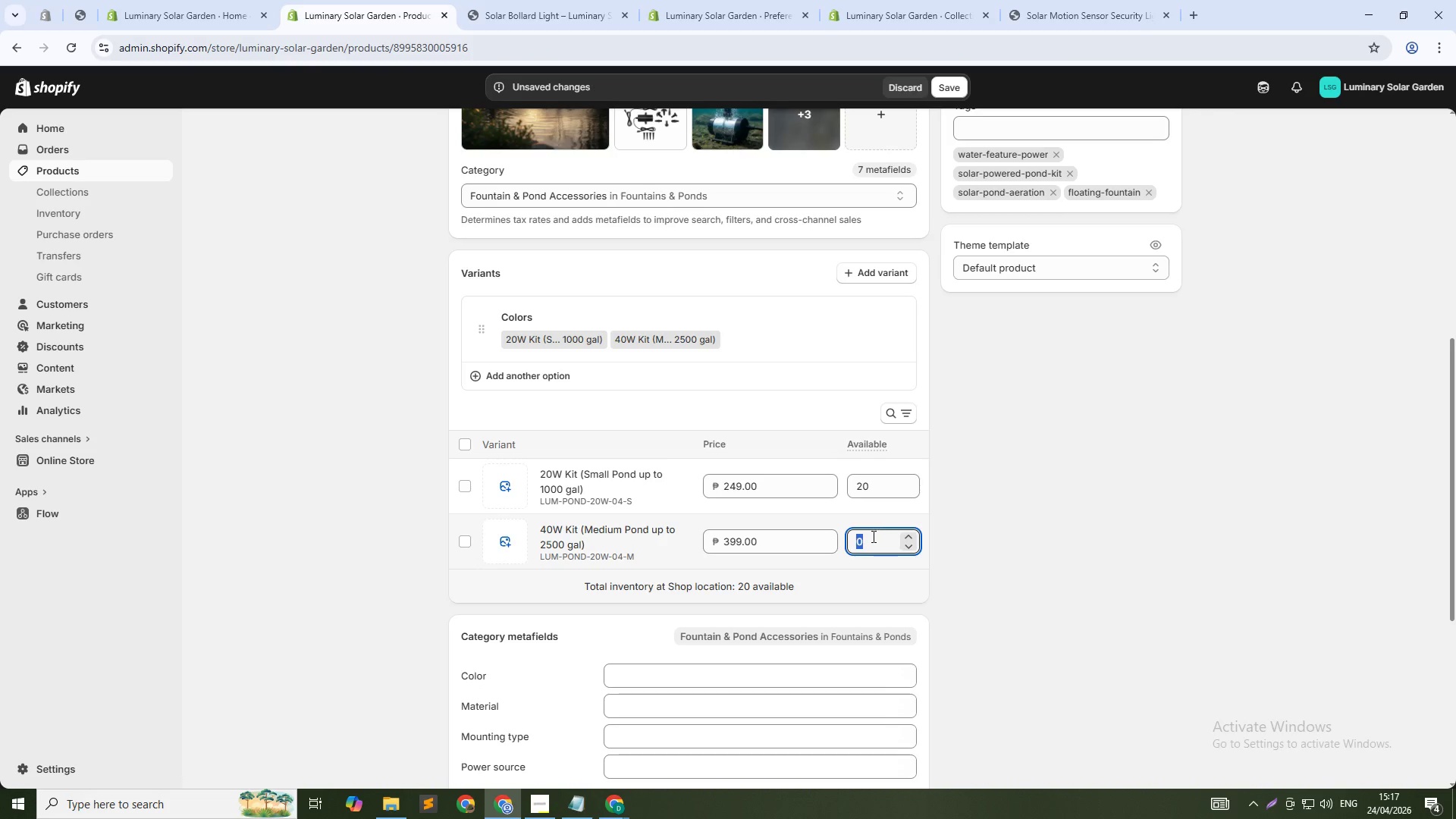 
double_click([871, 536])
 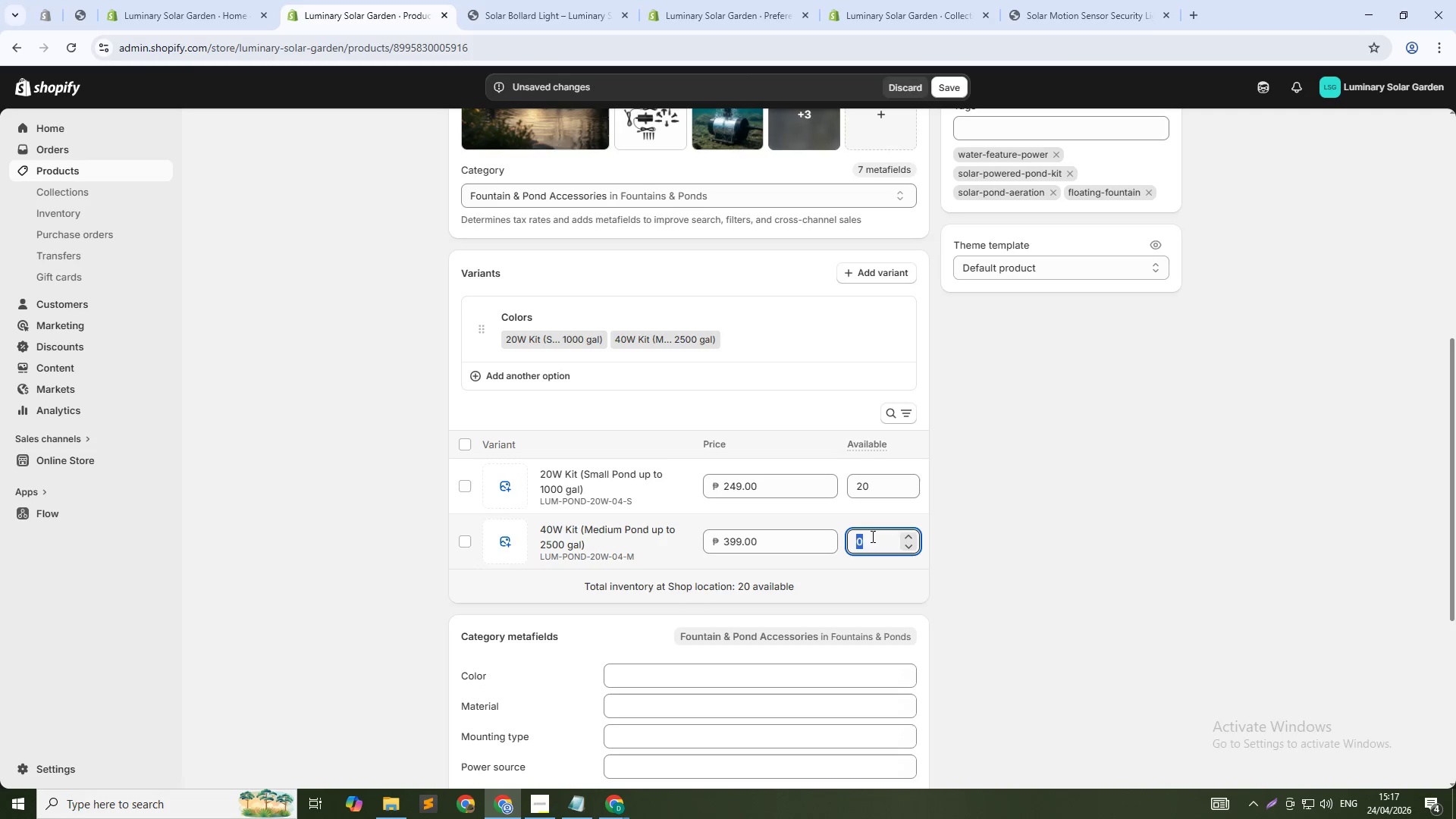 
triple_click([871, 536])
 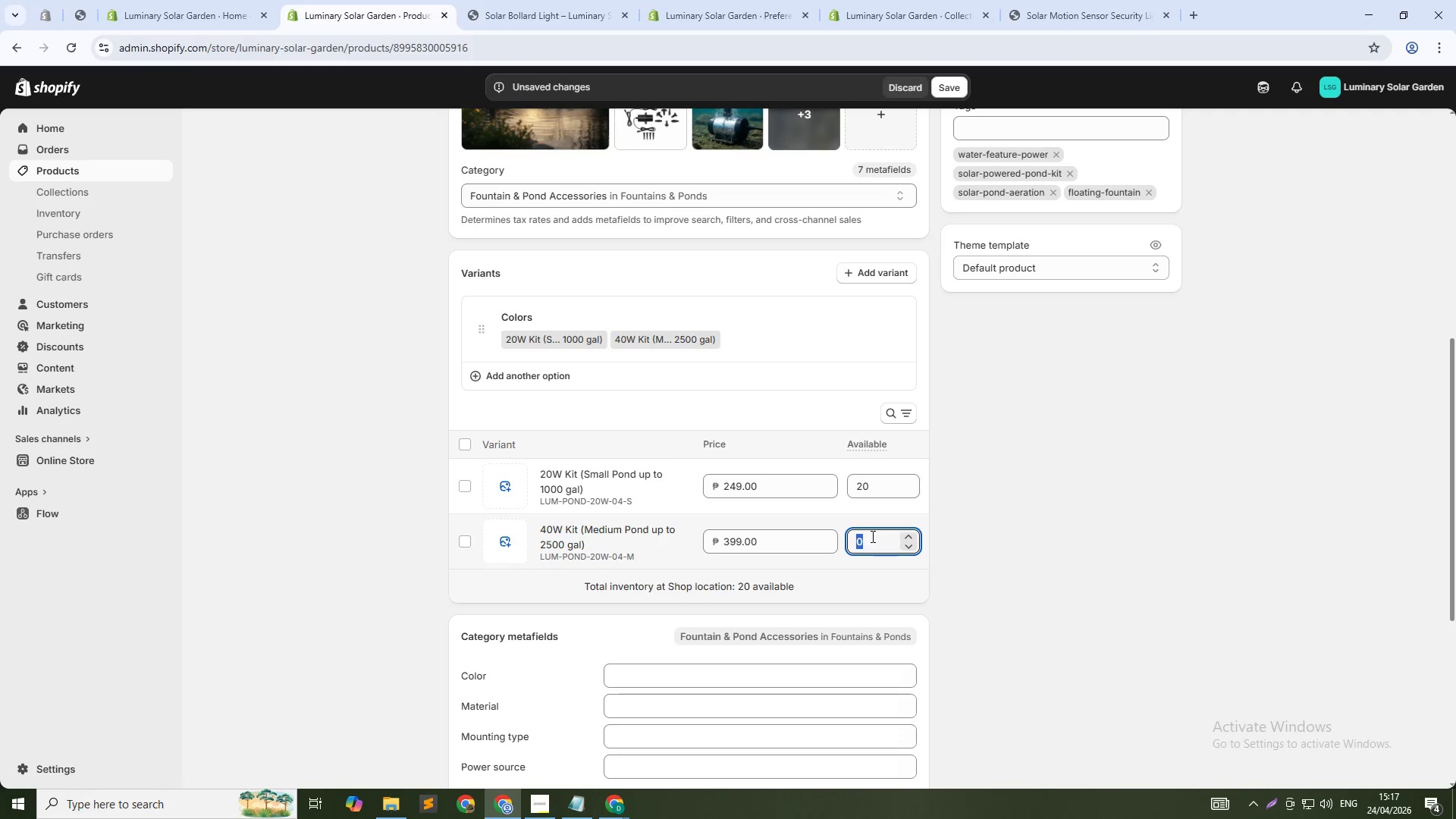 
triple_click([871, 536])
 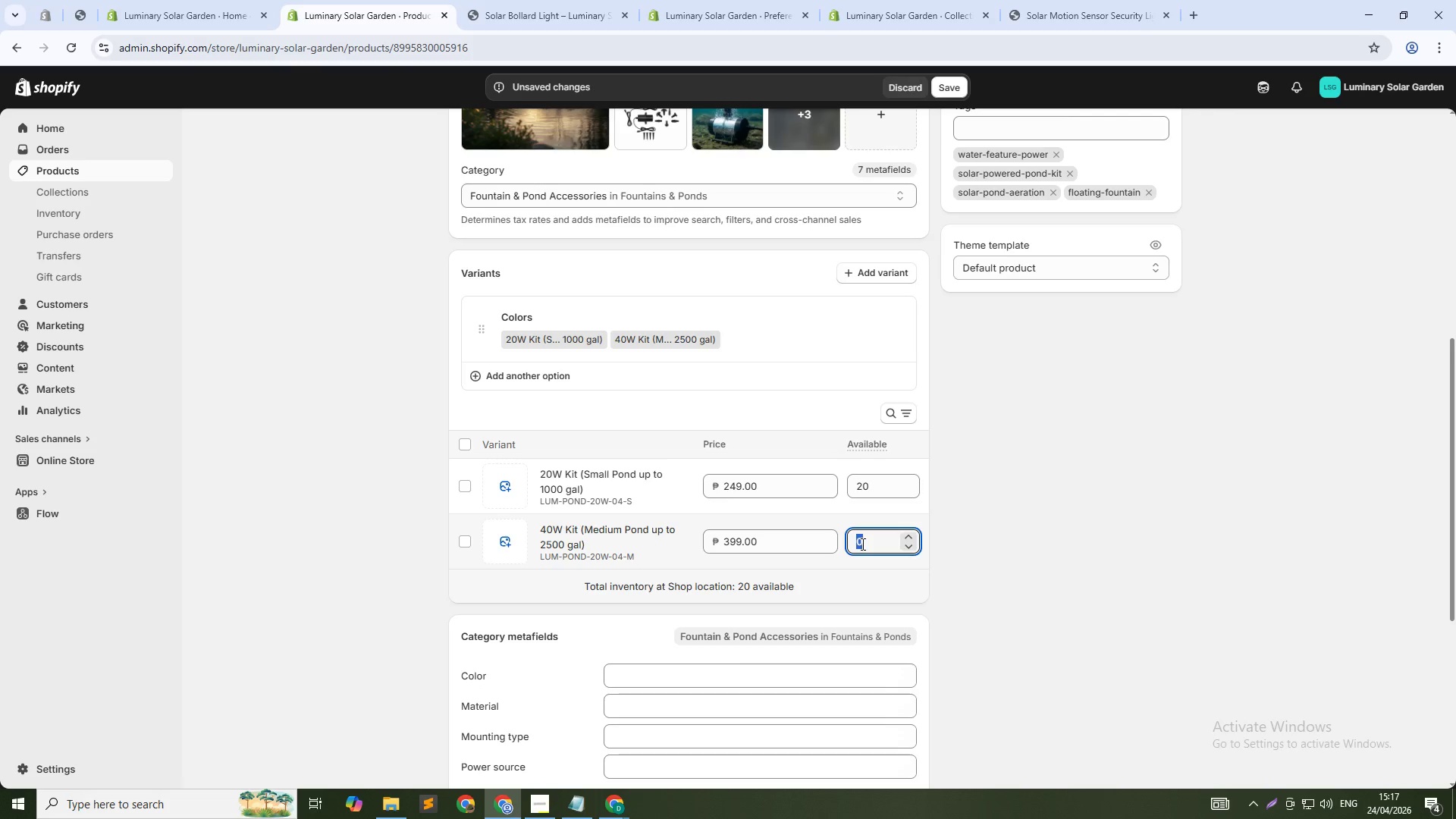 
double_click([861, 544])
 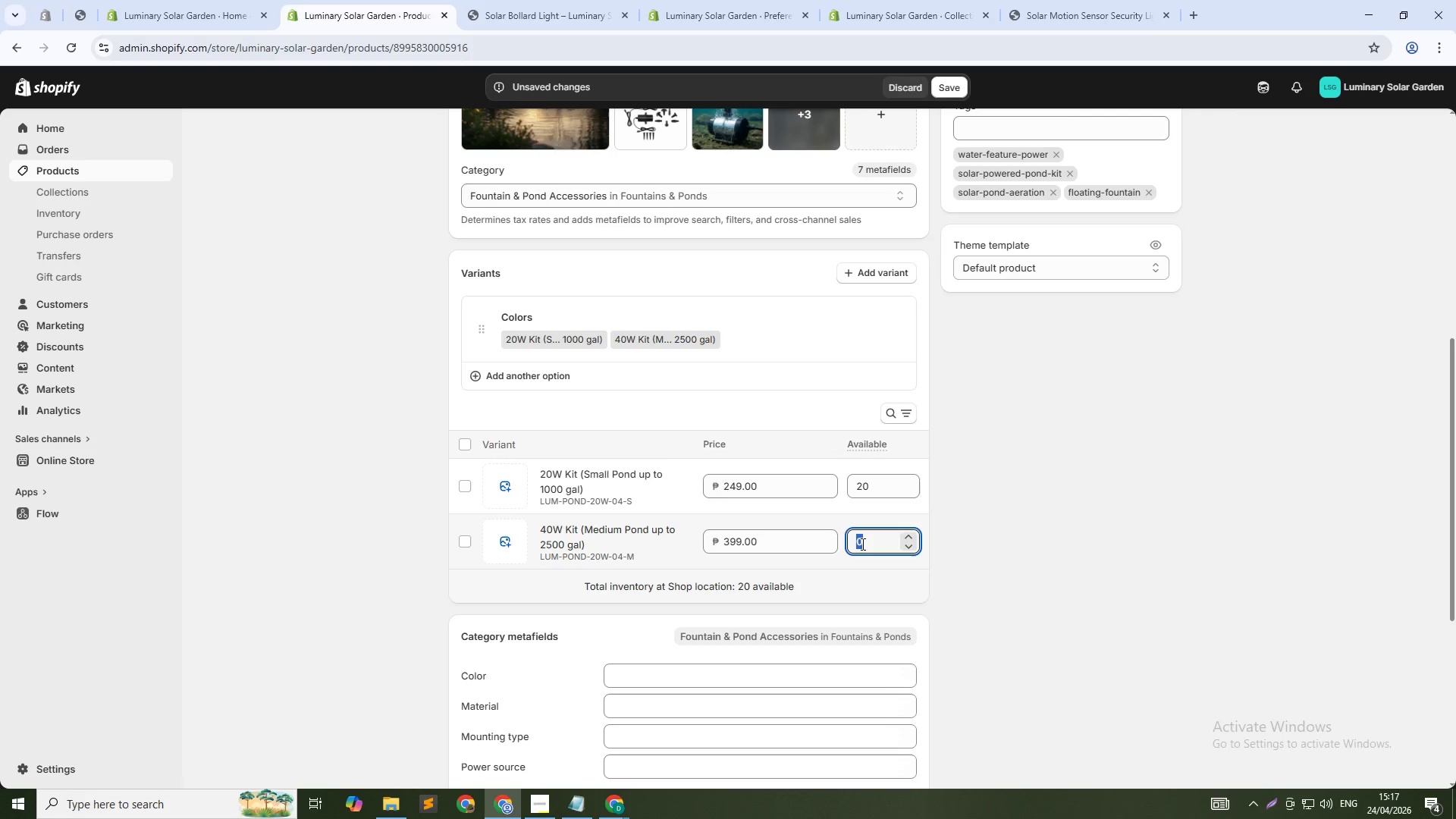 
triple_click([861, 544])
 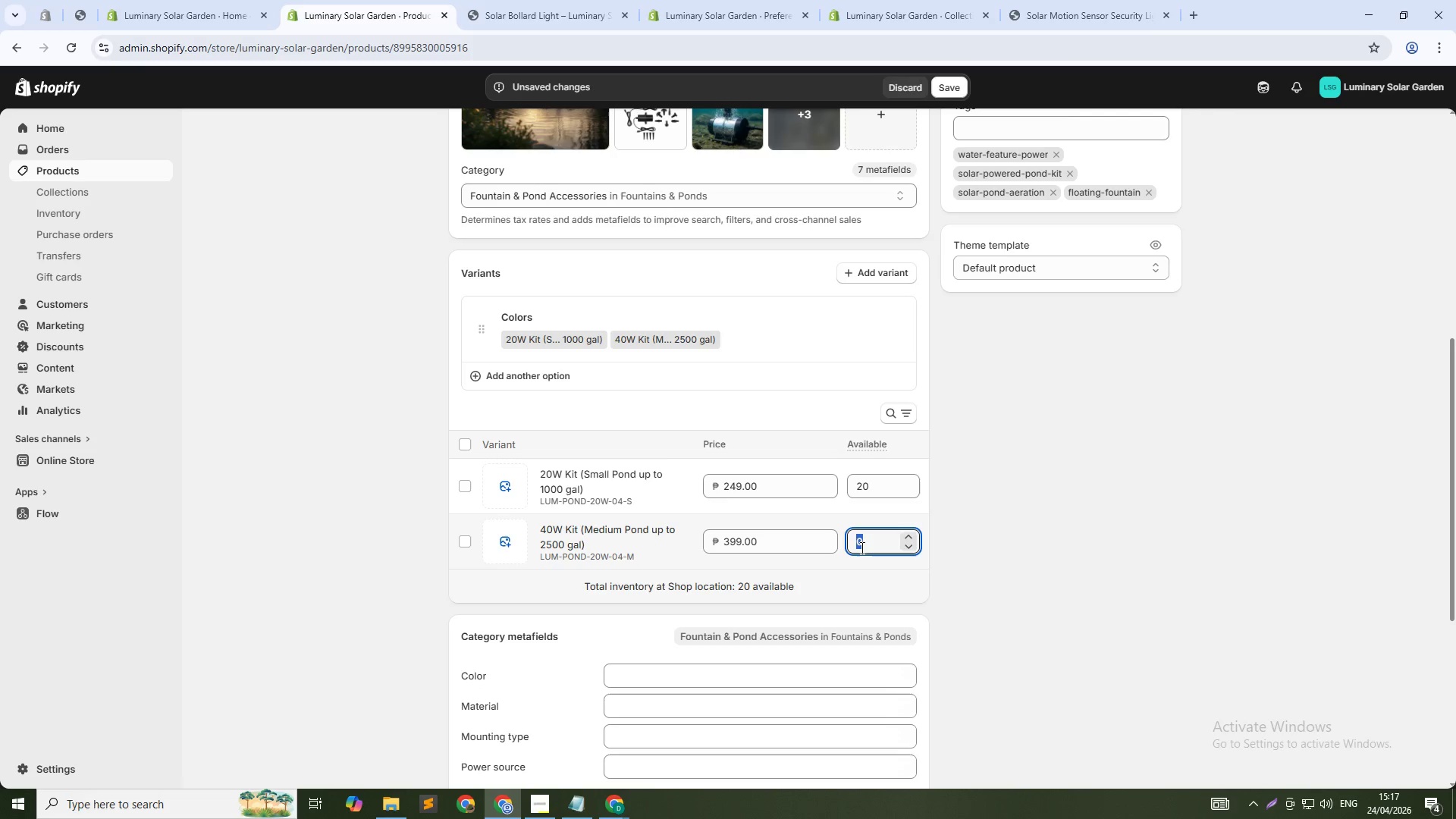 
key(Numpad2)
 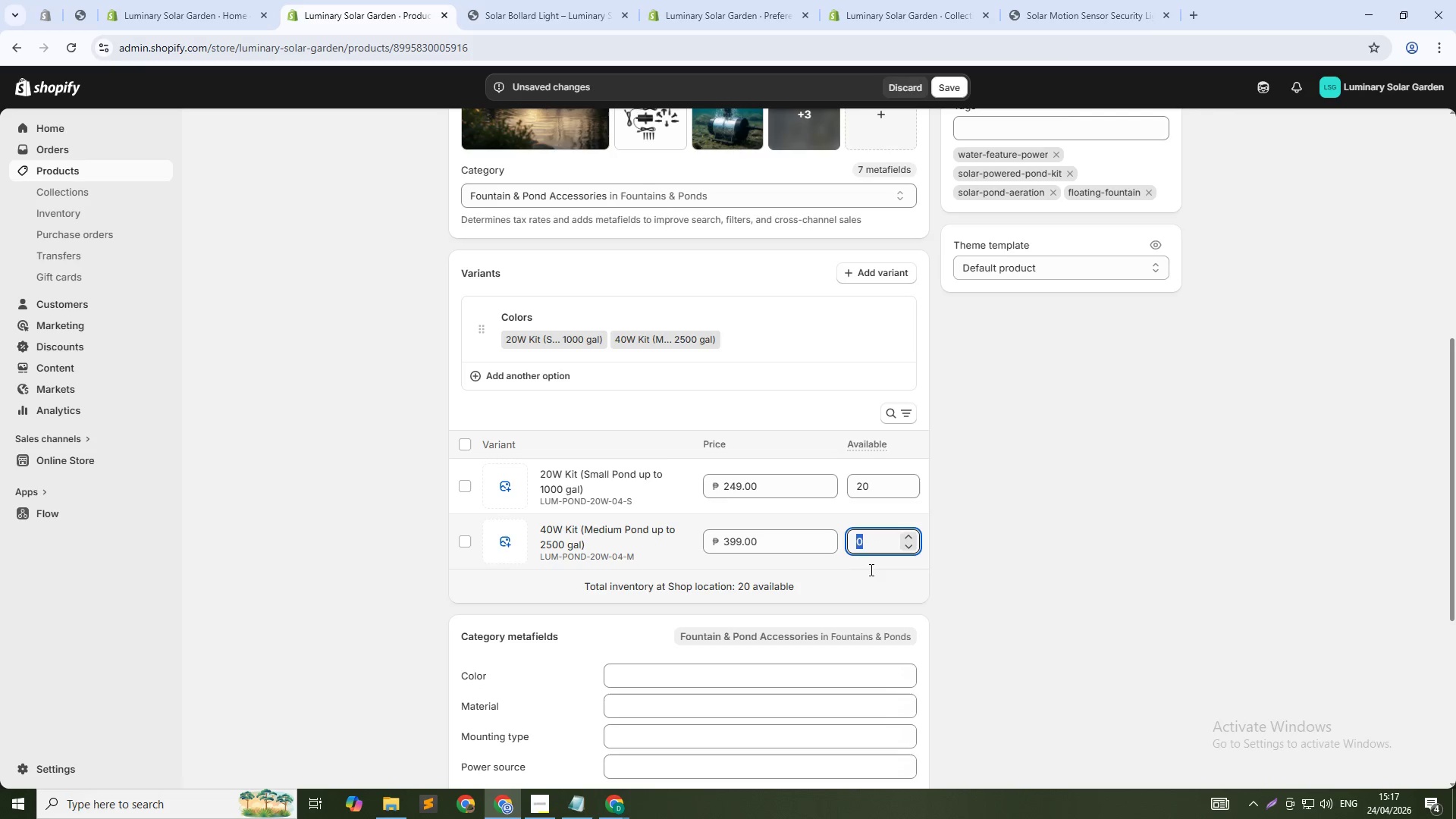 
hold_key(key=Numpad0, duration=1.2)
 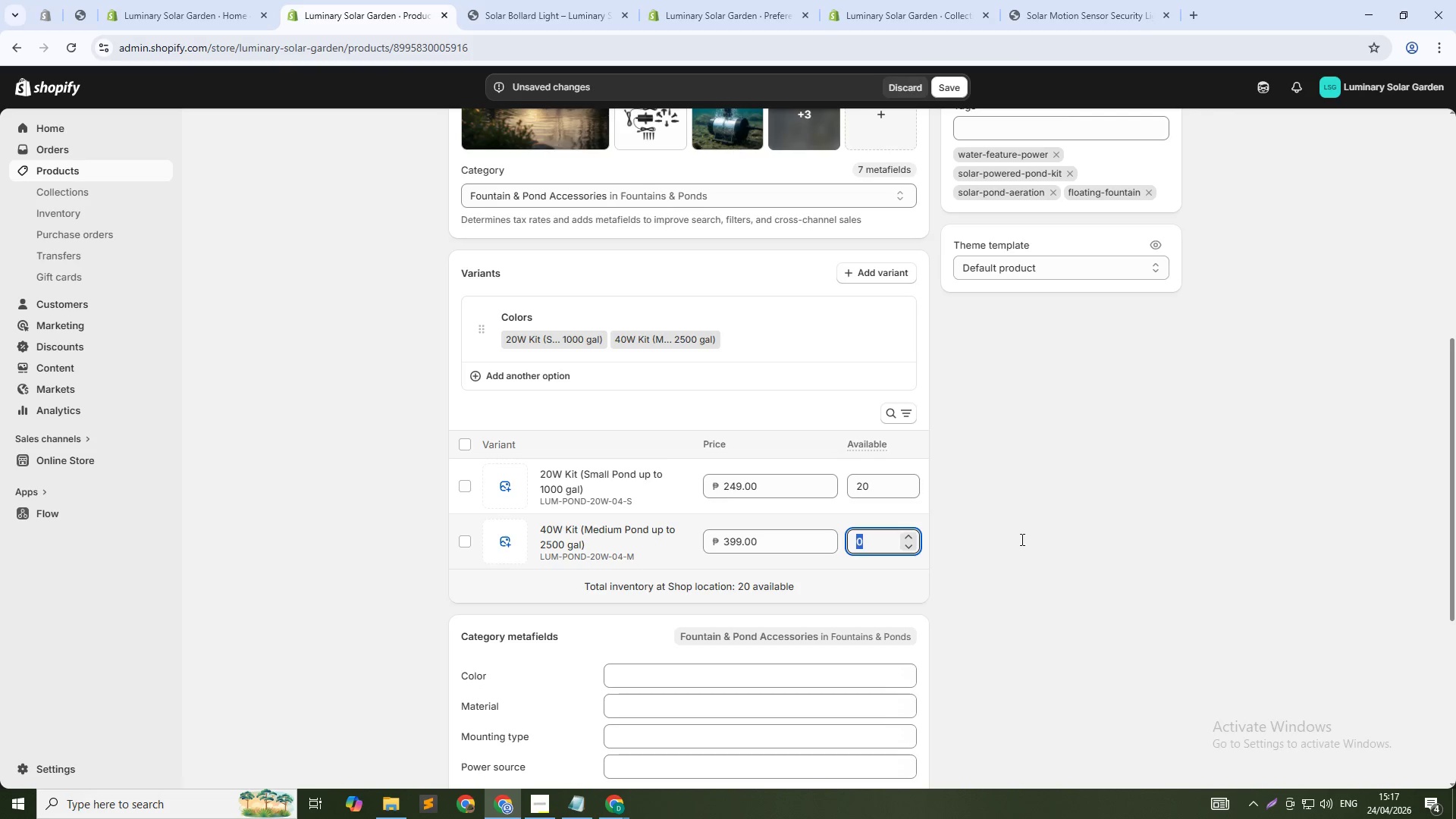 
left_click([1021, 539])
 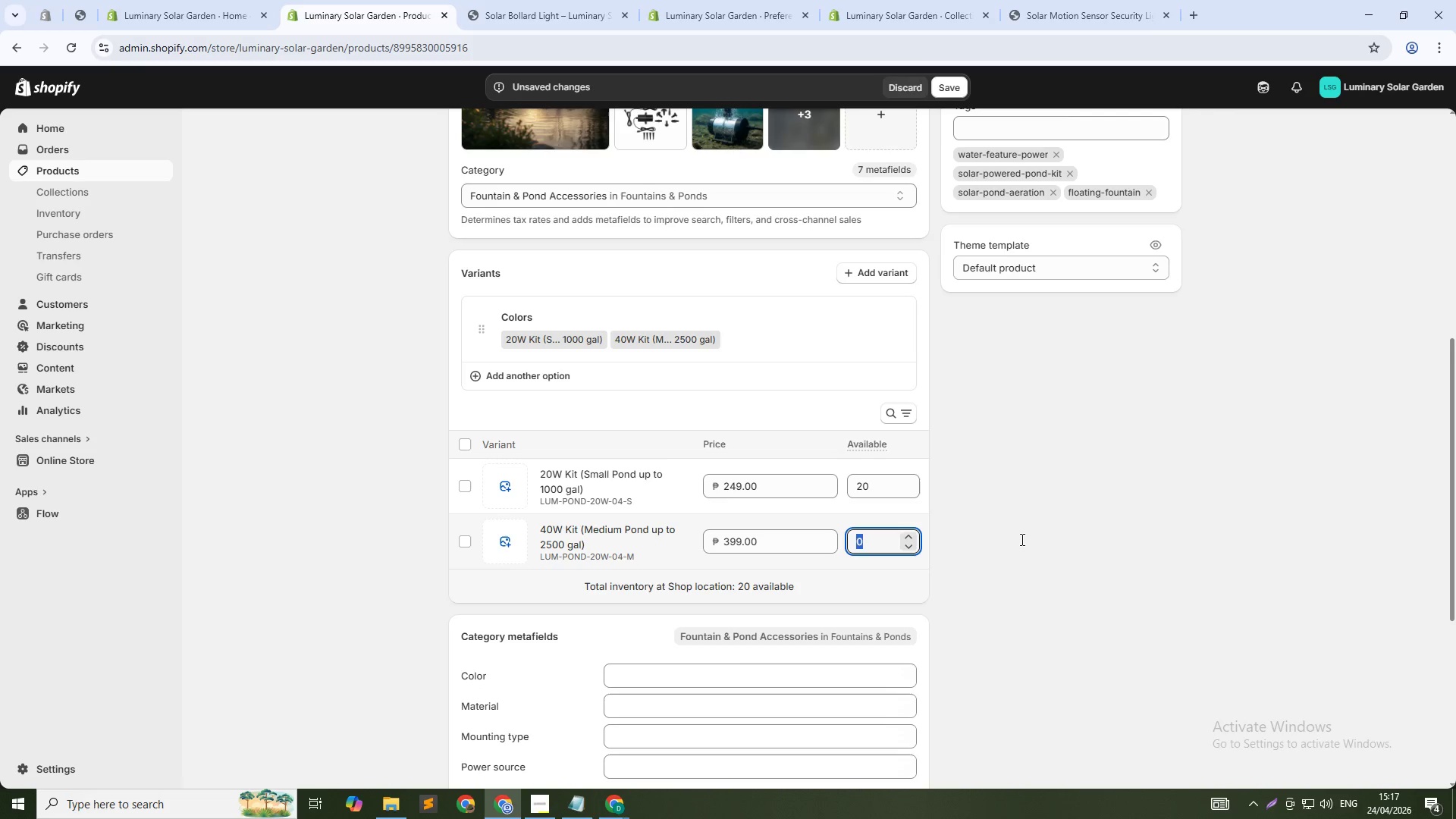 
hold_key(key=Backspace, duration=1.09)
 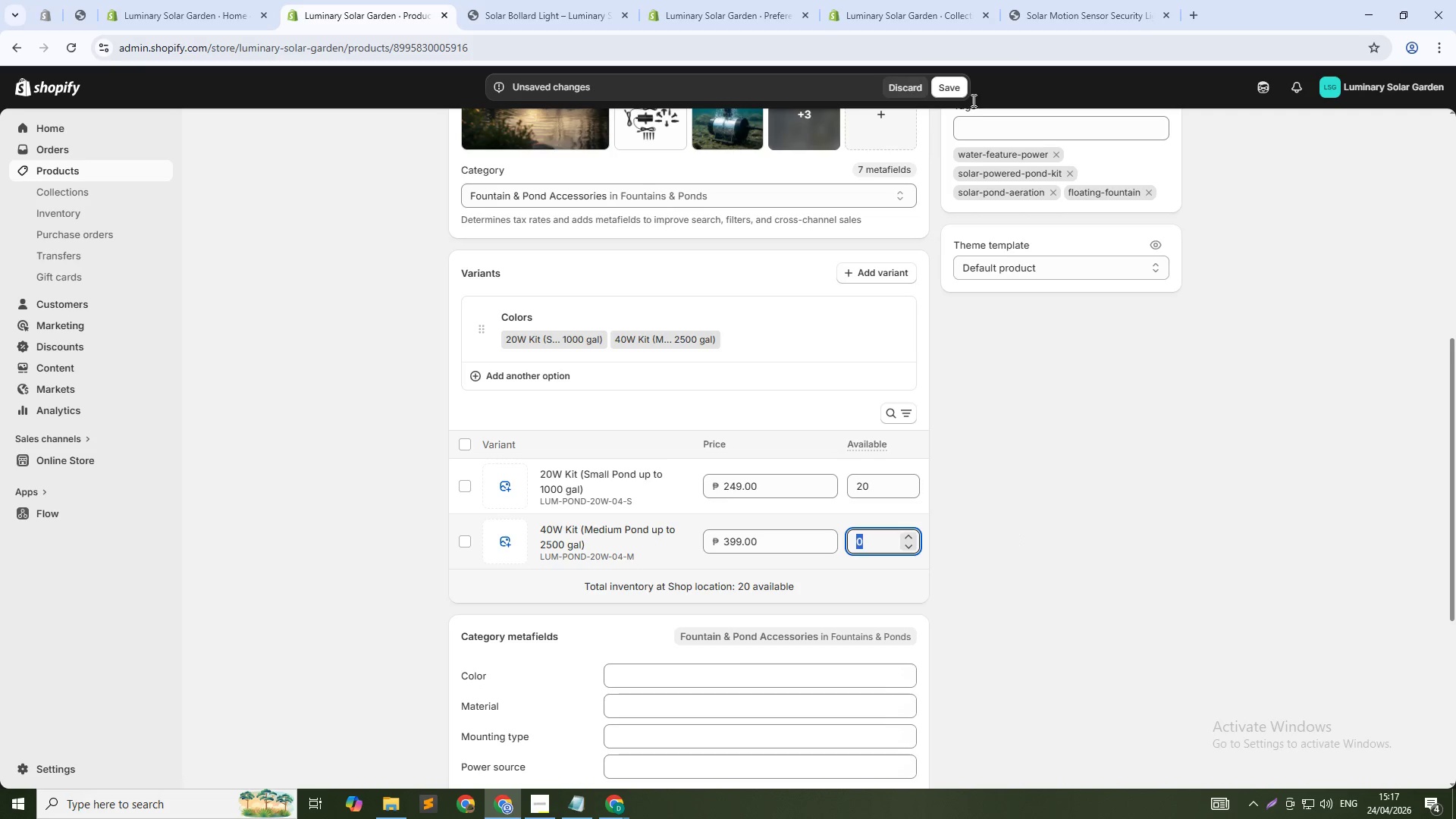 
left_click([1004, 539])
 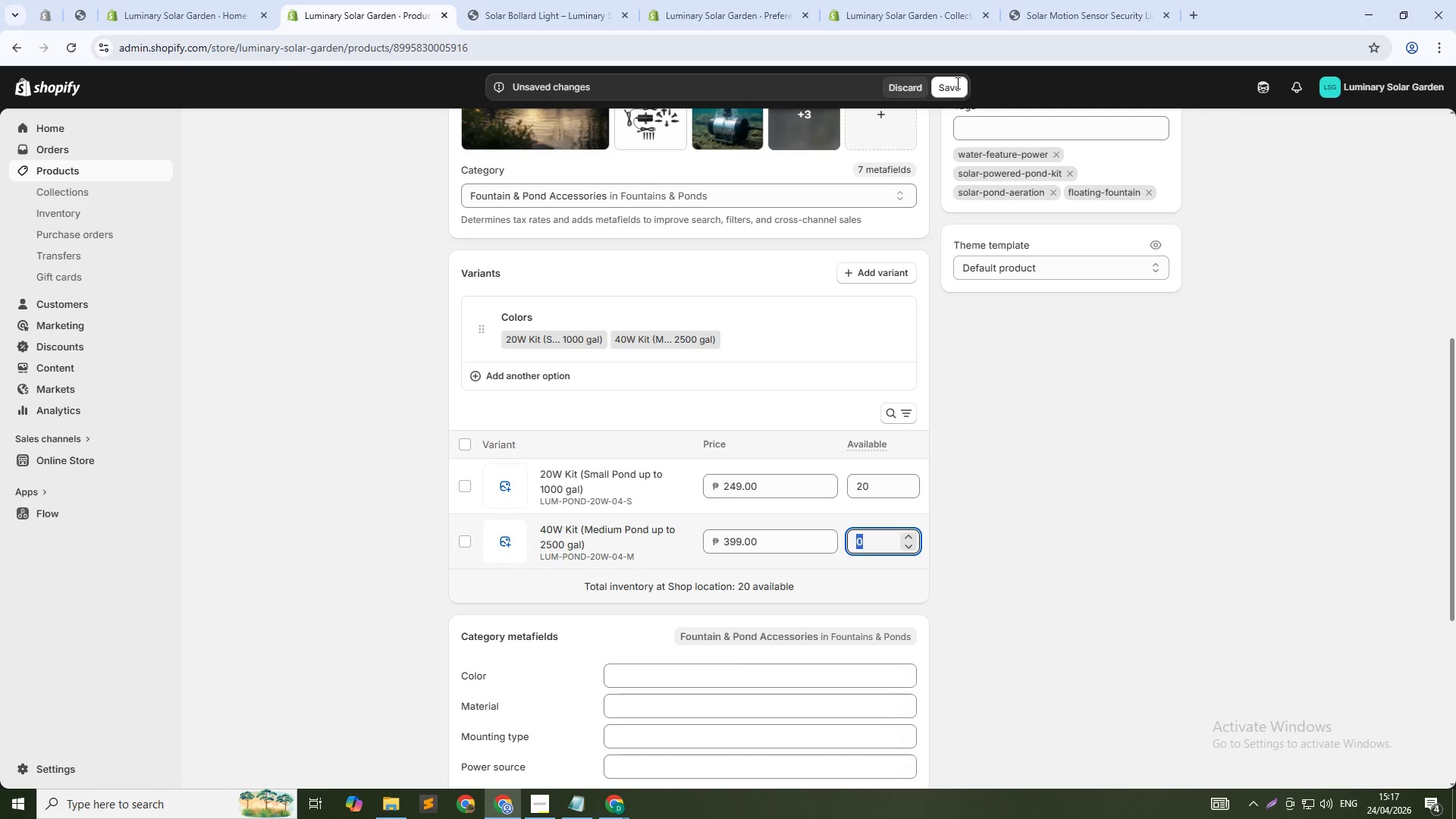 
double_click([955, 83])
 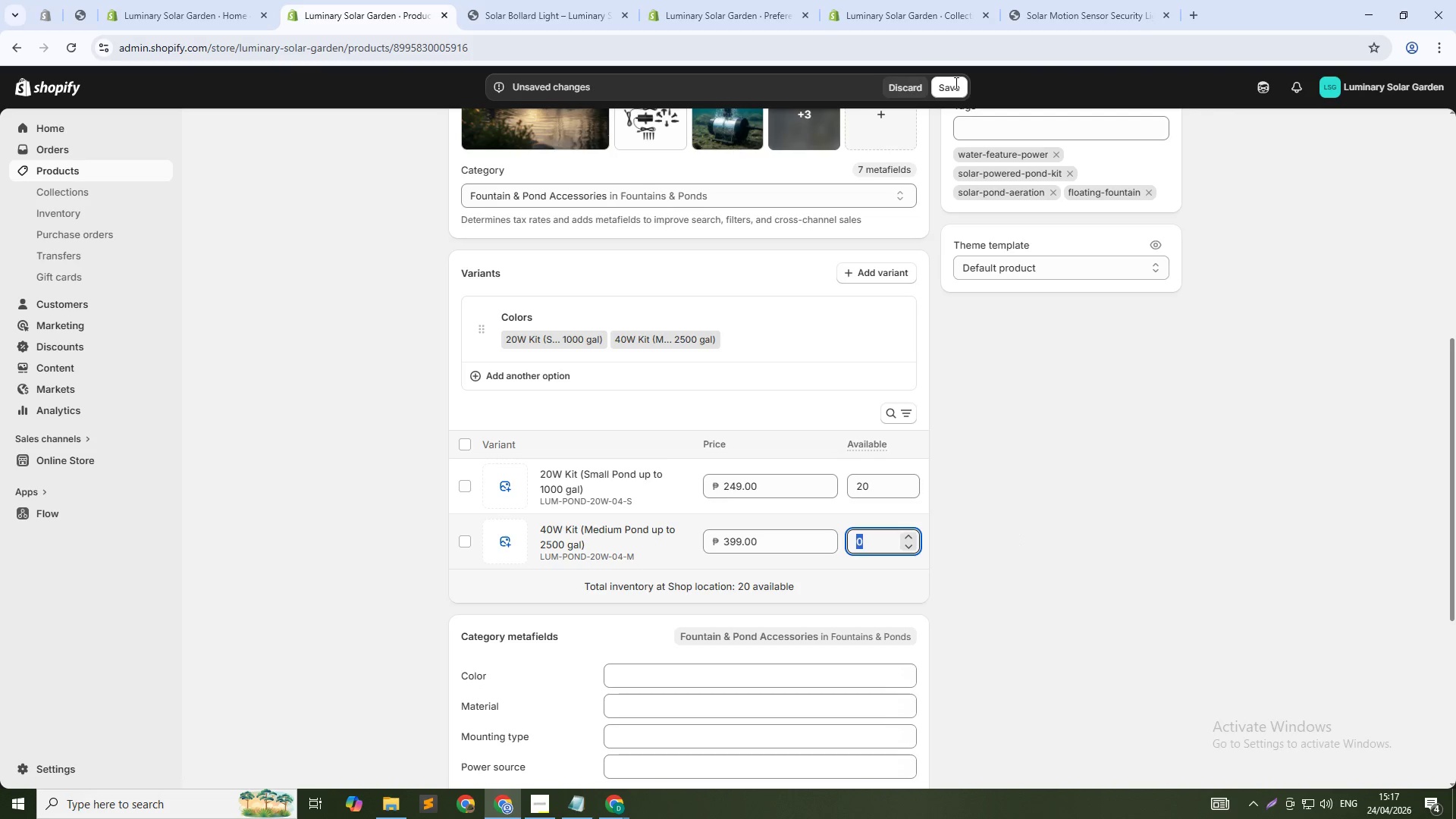 
triple_click([955, 83])
 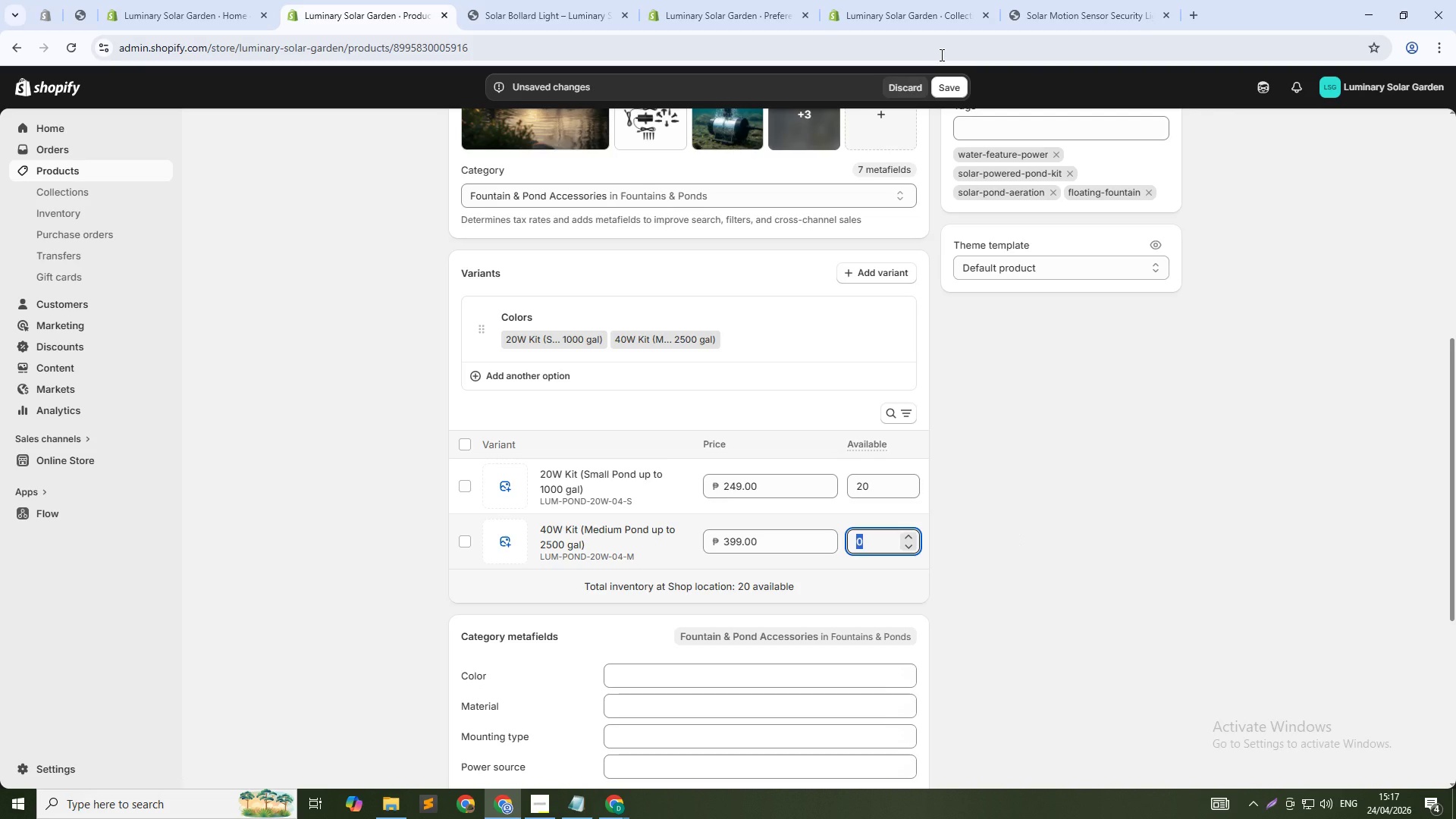 
double_click([940, 55])
 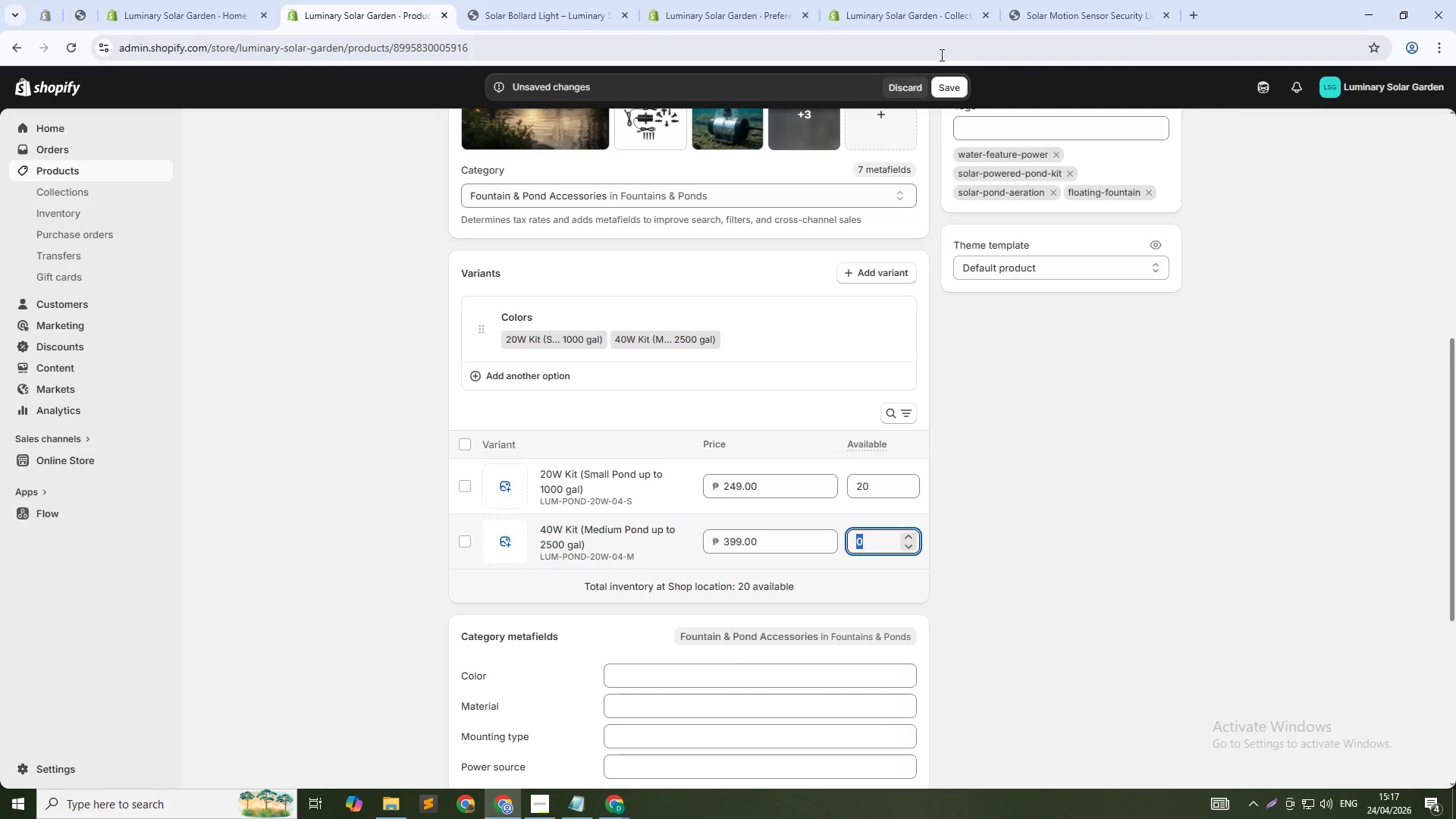 
triple_click([940, 55])
 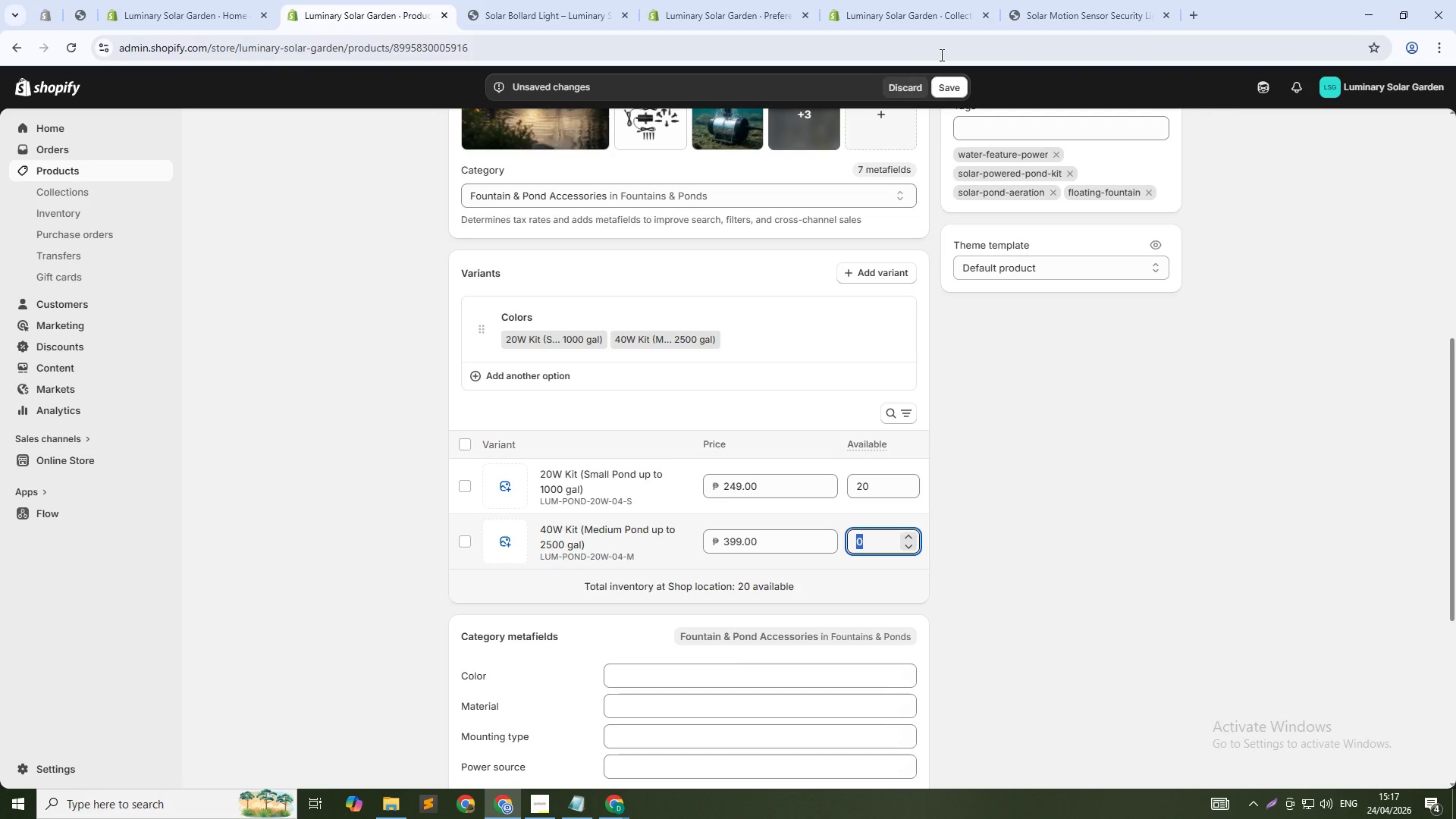 
triple_click([940, 55])
 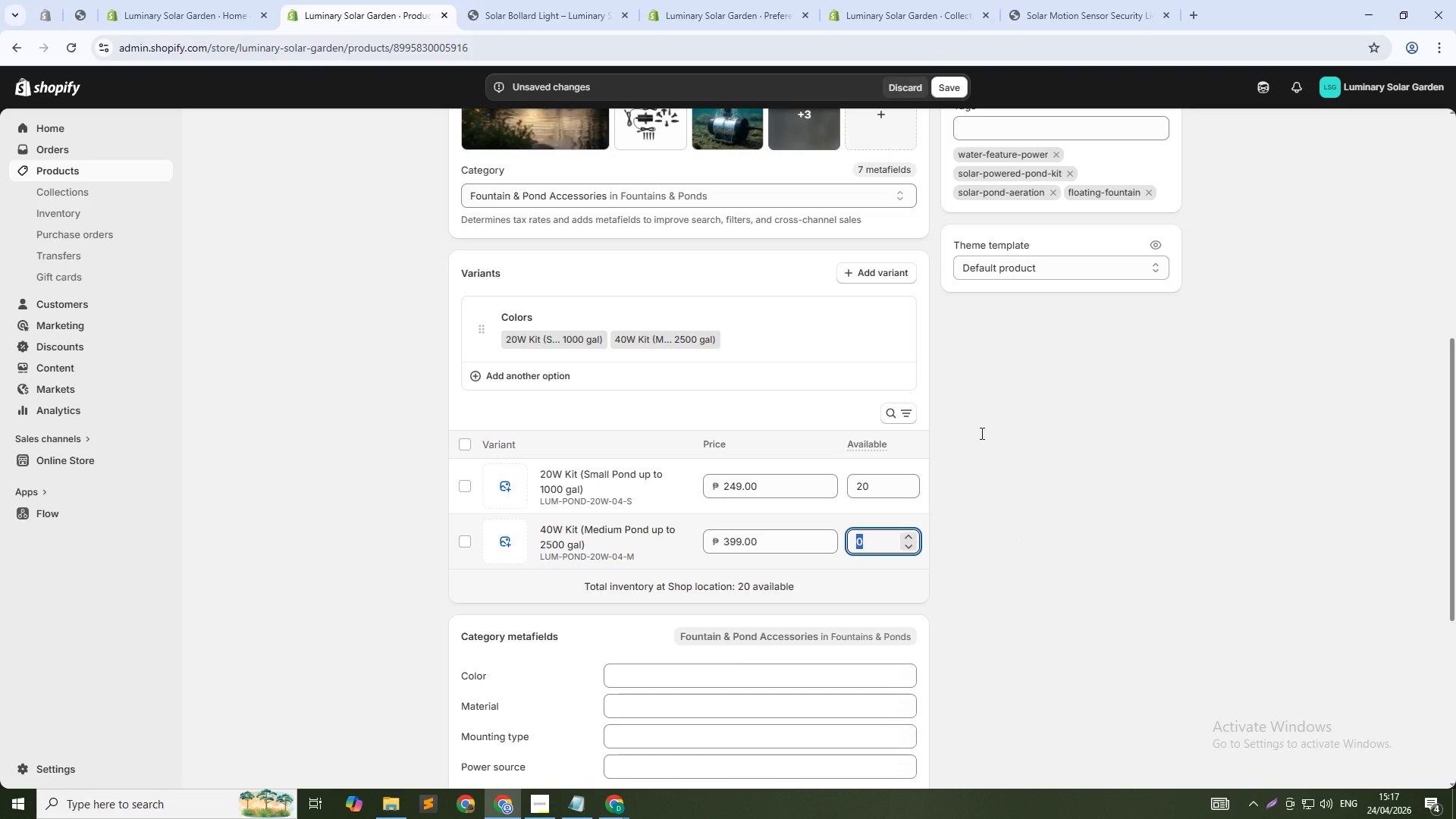 
double_click([981, 433])
 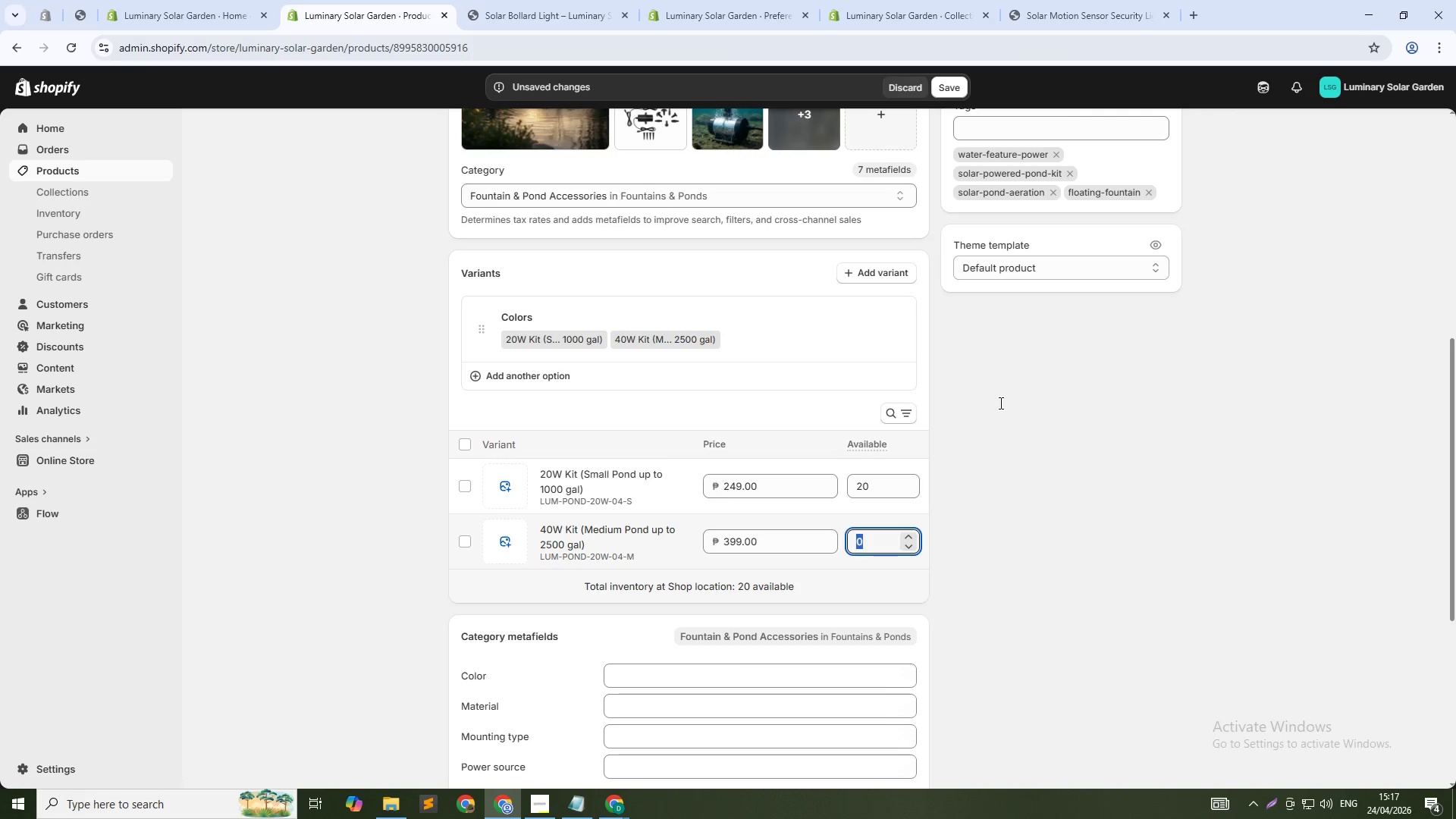 
wait(18.22)
 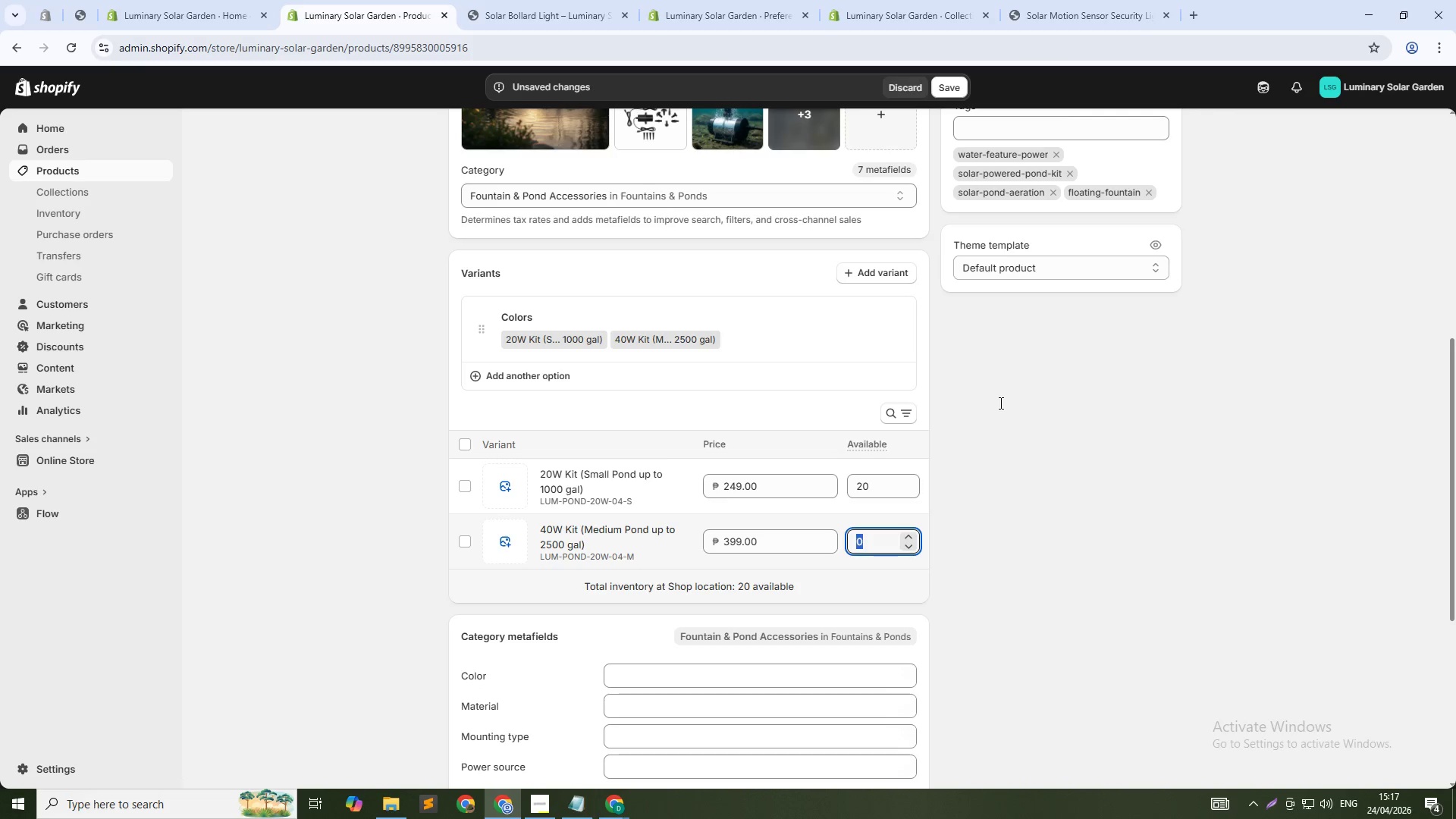 
left_click_drag(start_coordinate=[971, 560], to_coordinate=[974, 562])
 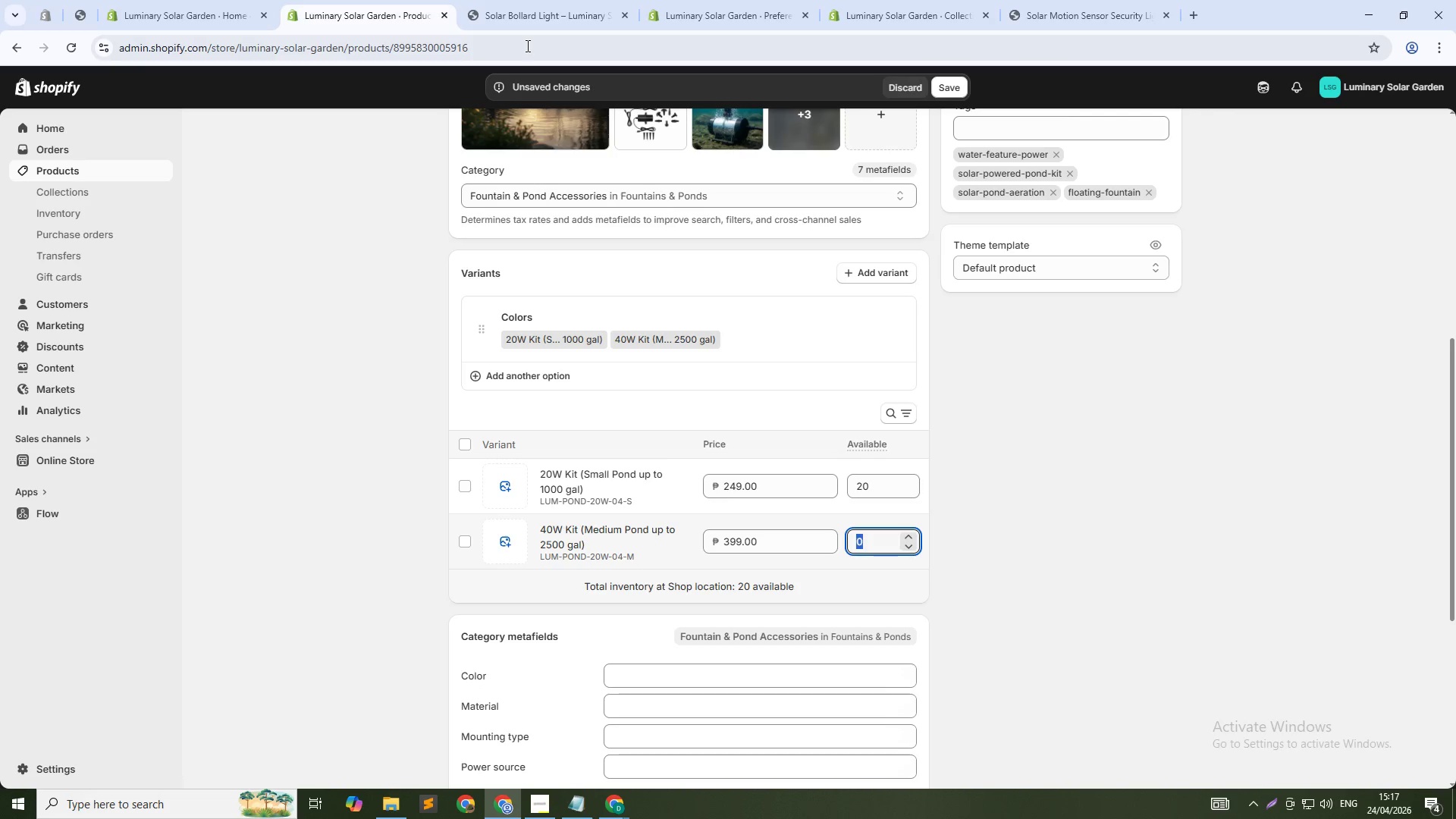 
double_click([526, 46])
 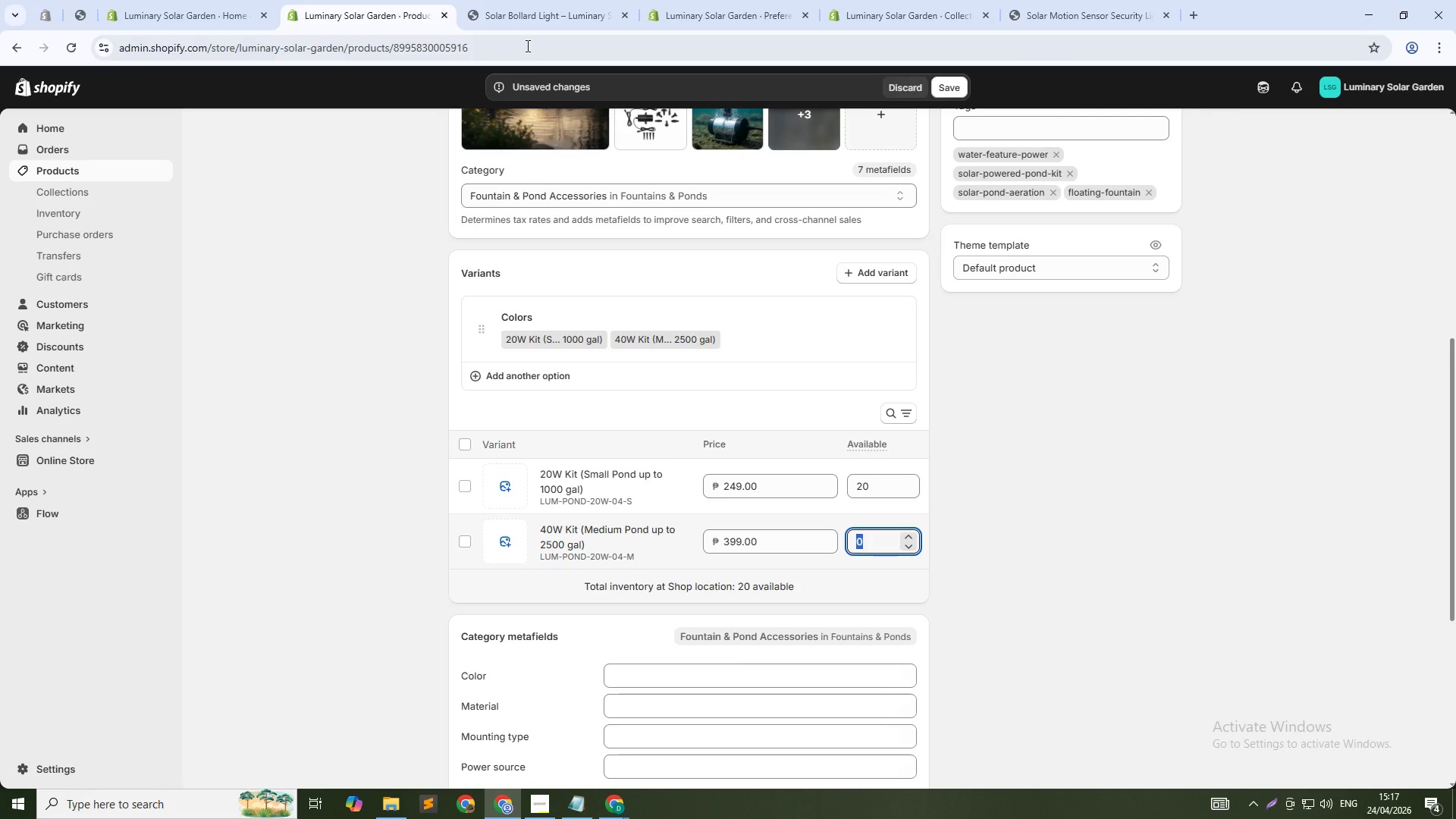 
triple_click([526, 46])
 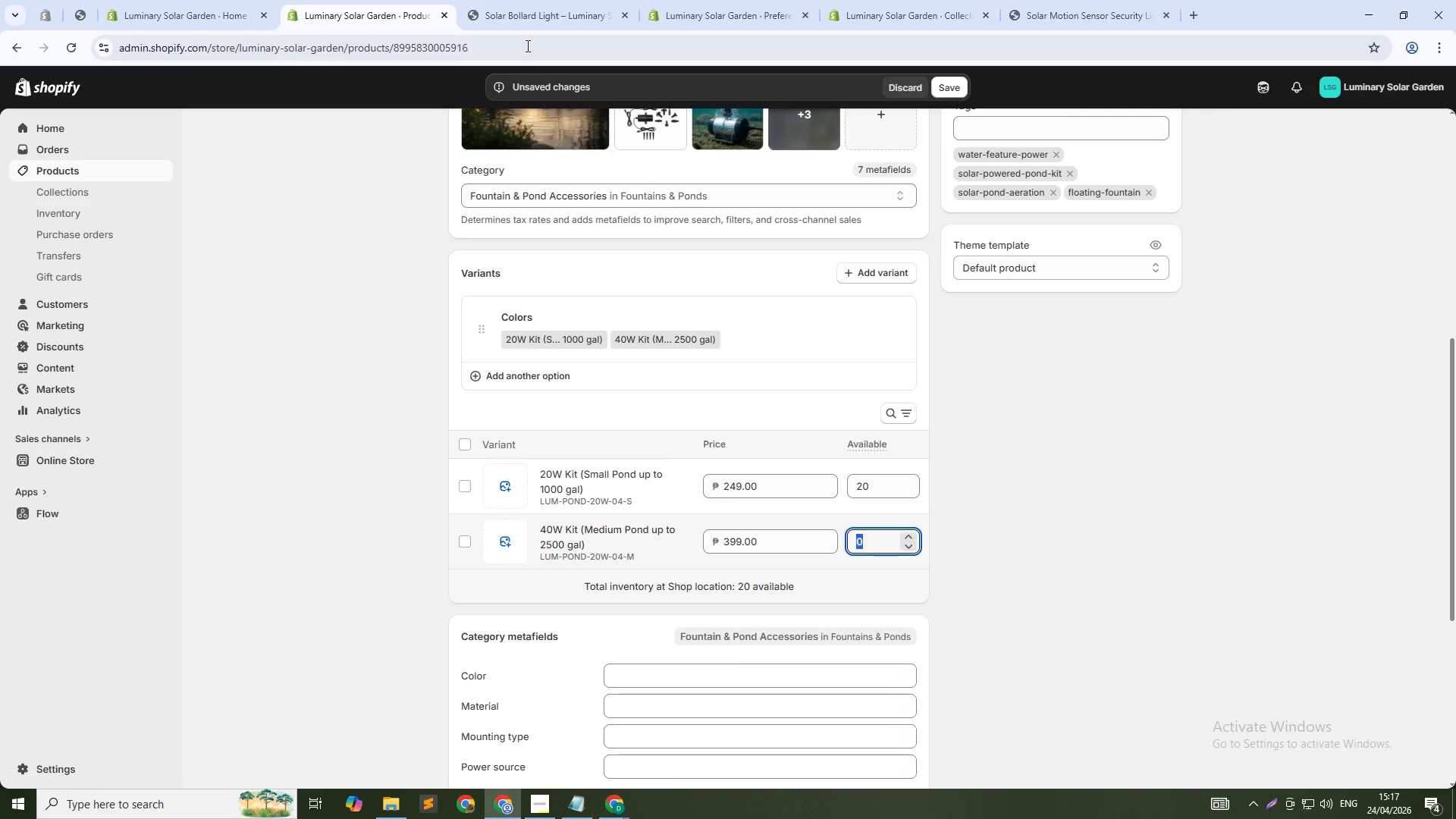 
triple_click([526, 46])
 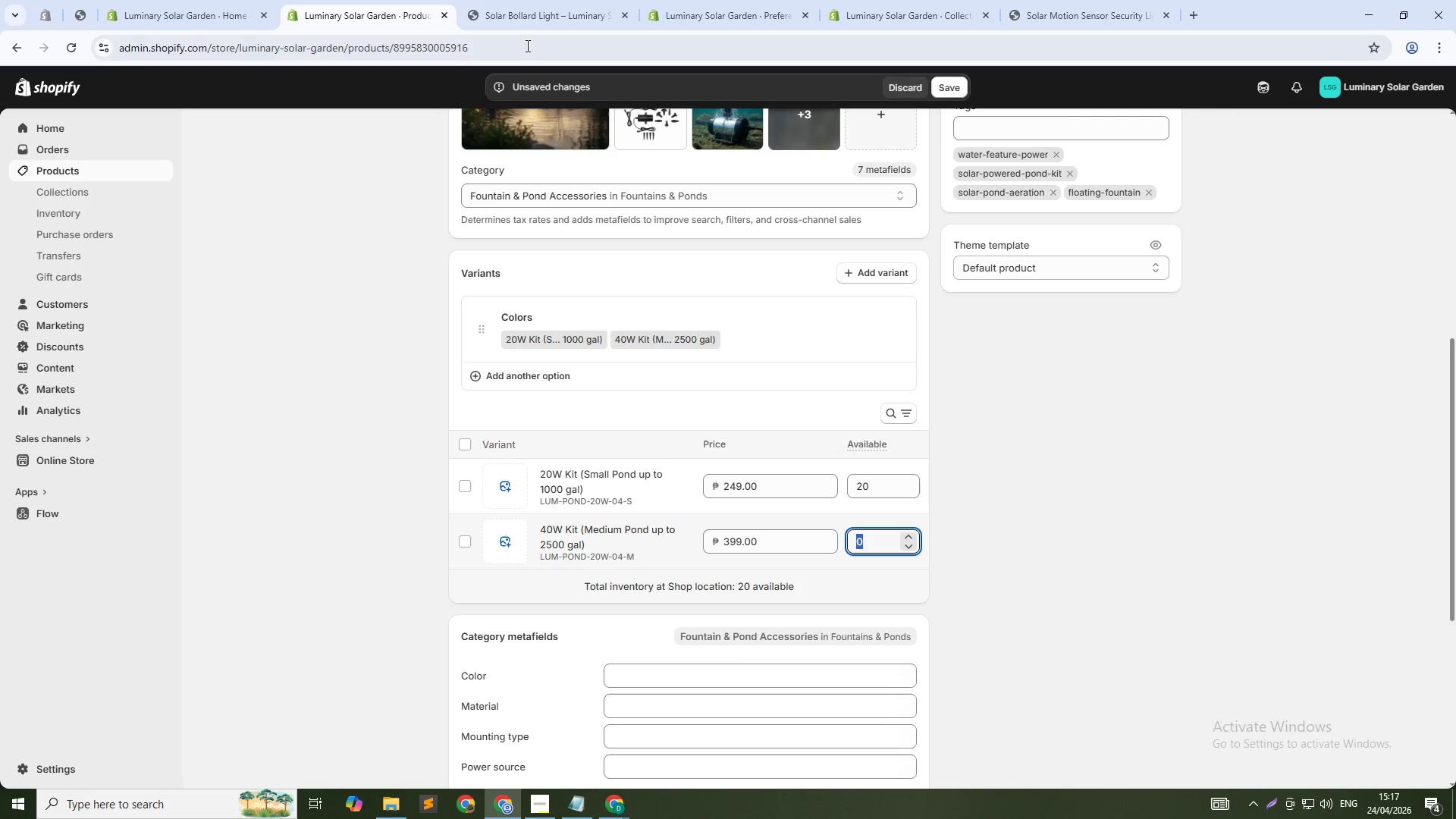 
double_click([526, 46])
 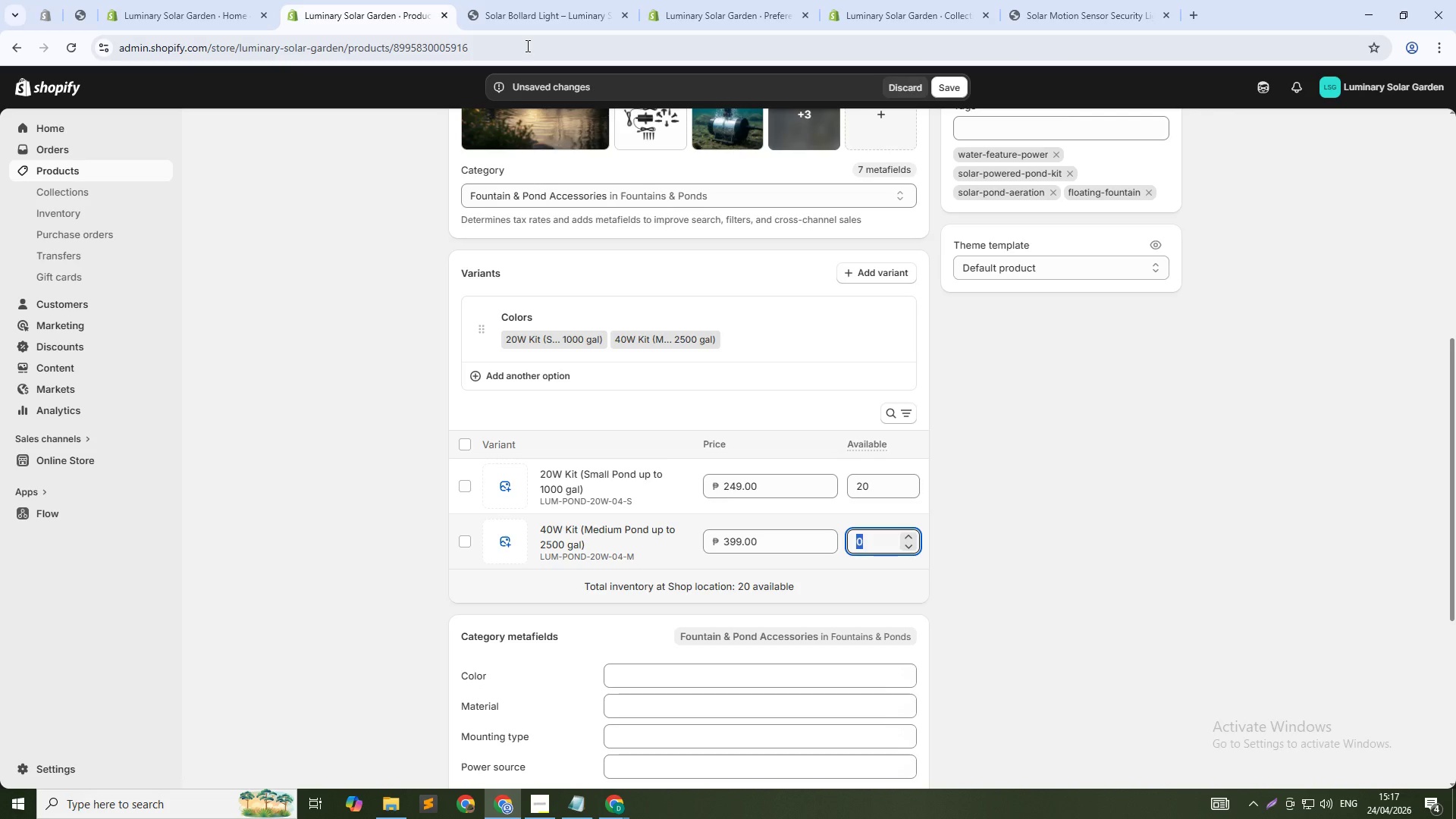 
triple_click([526, 46])
 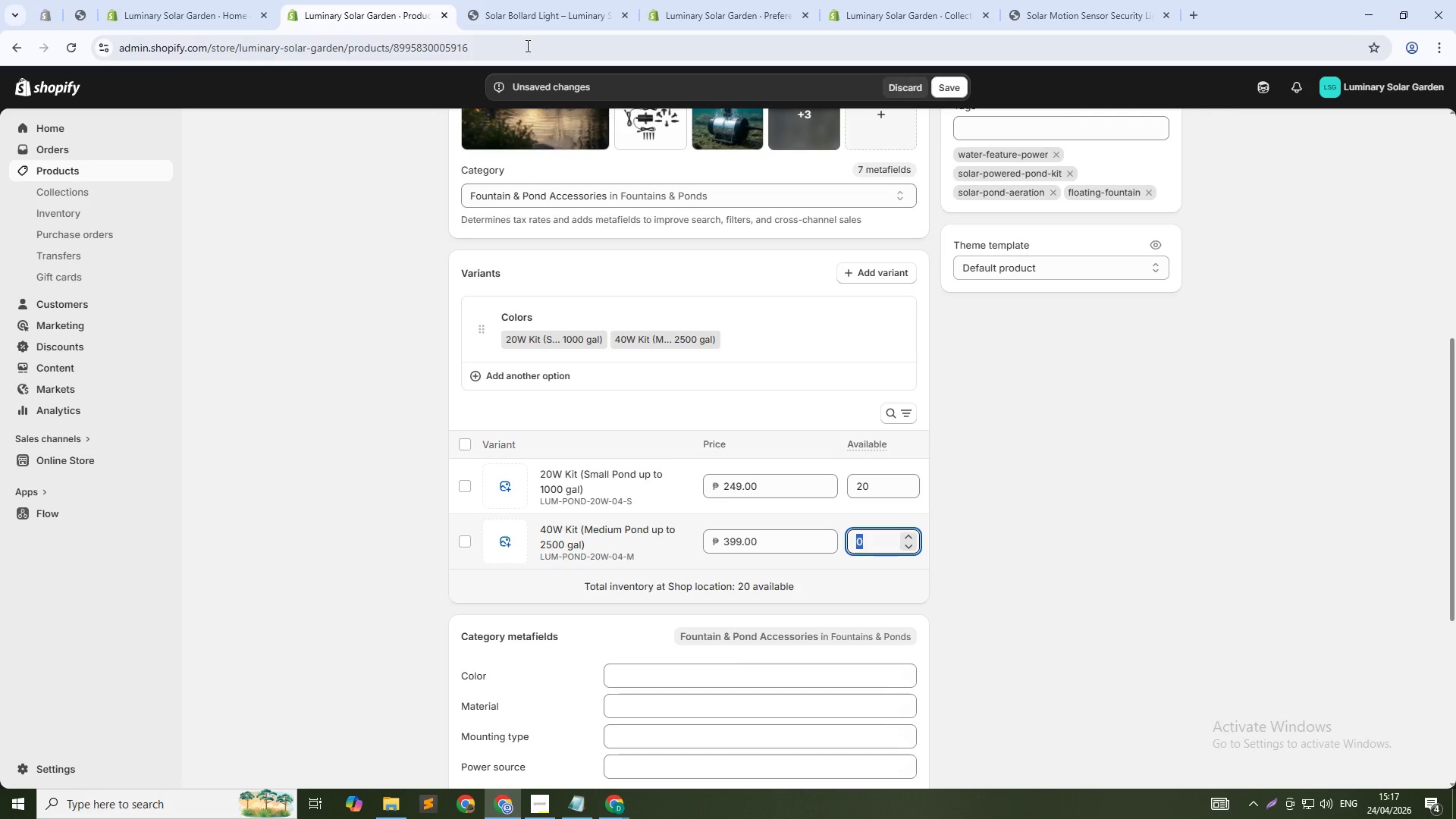 
double_click([526, 46])
 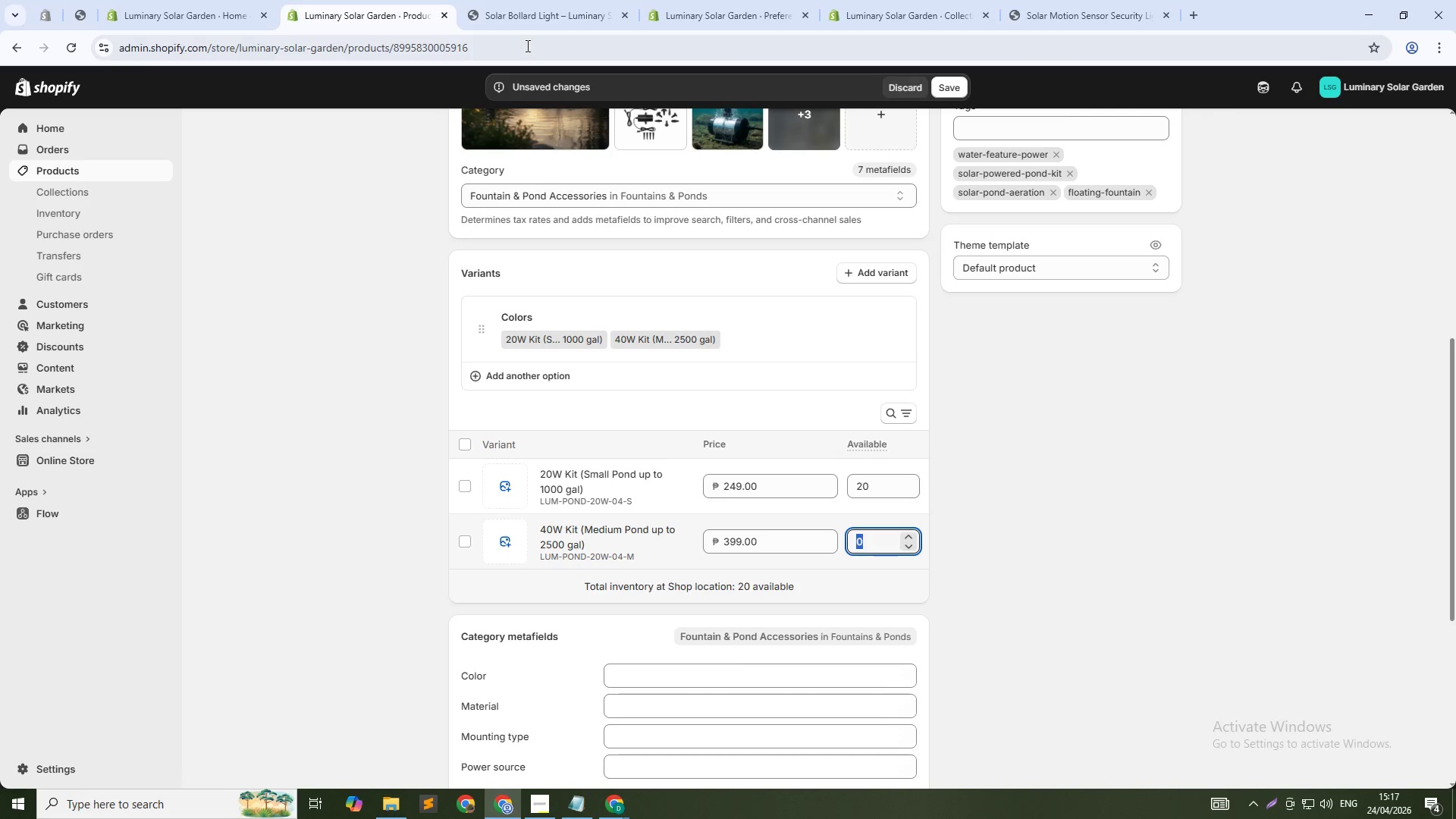 
triple_click([526, 46])
 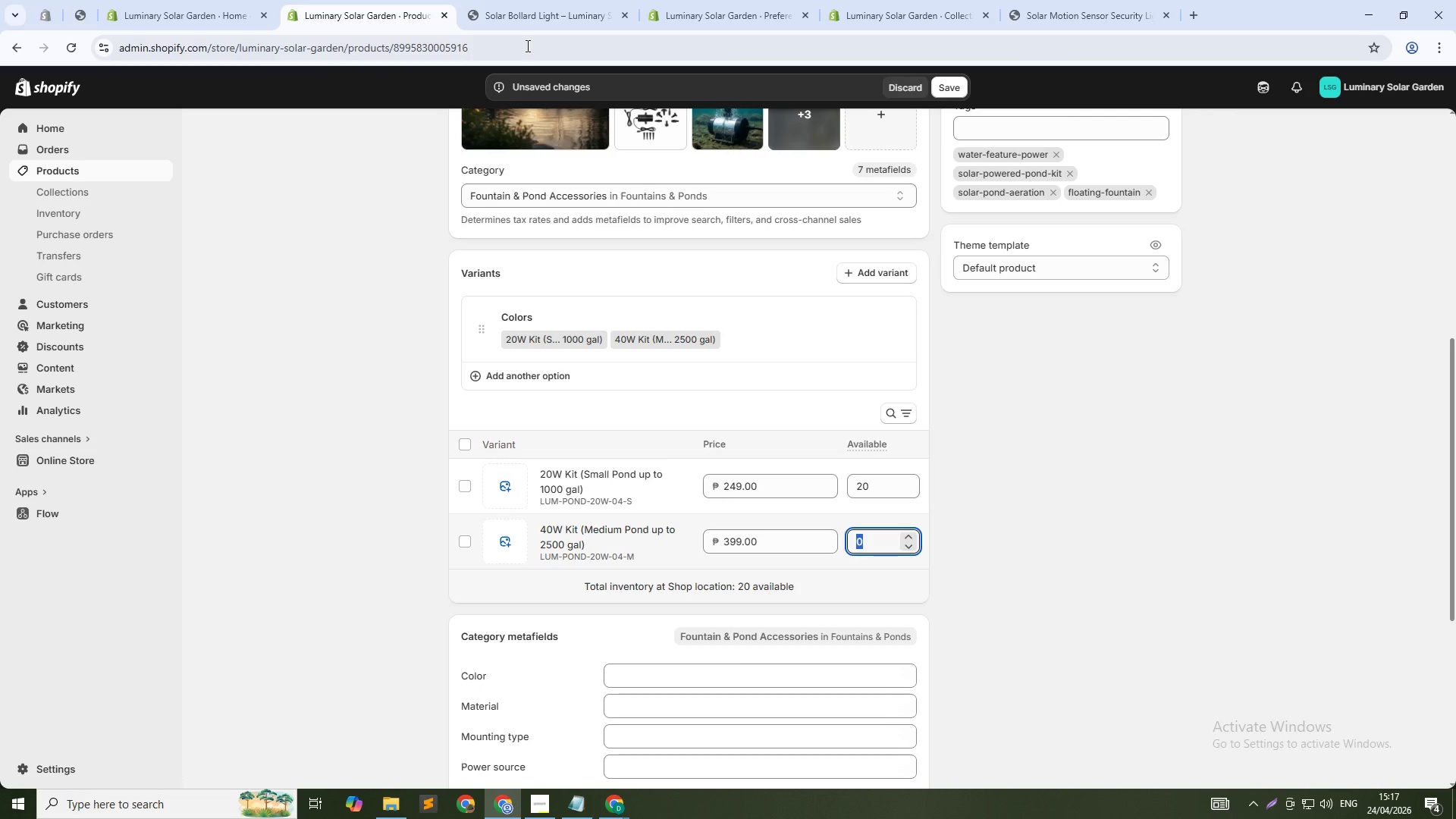 
triple_click([526, 46])
 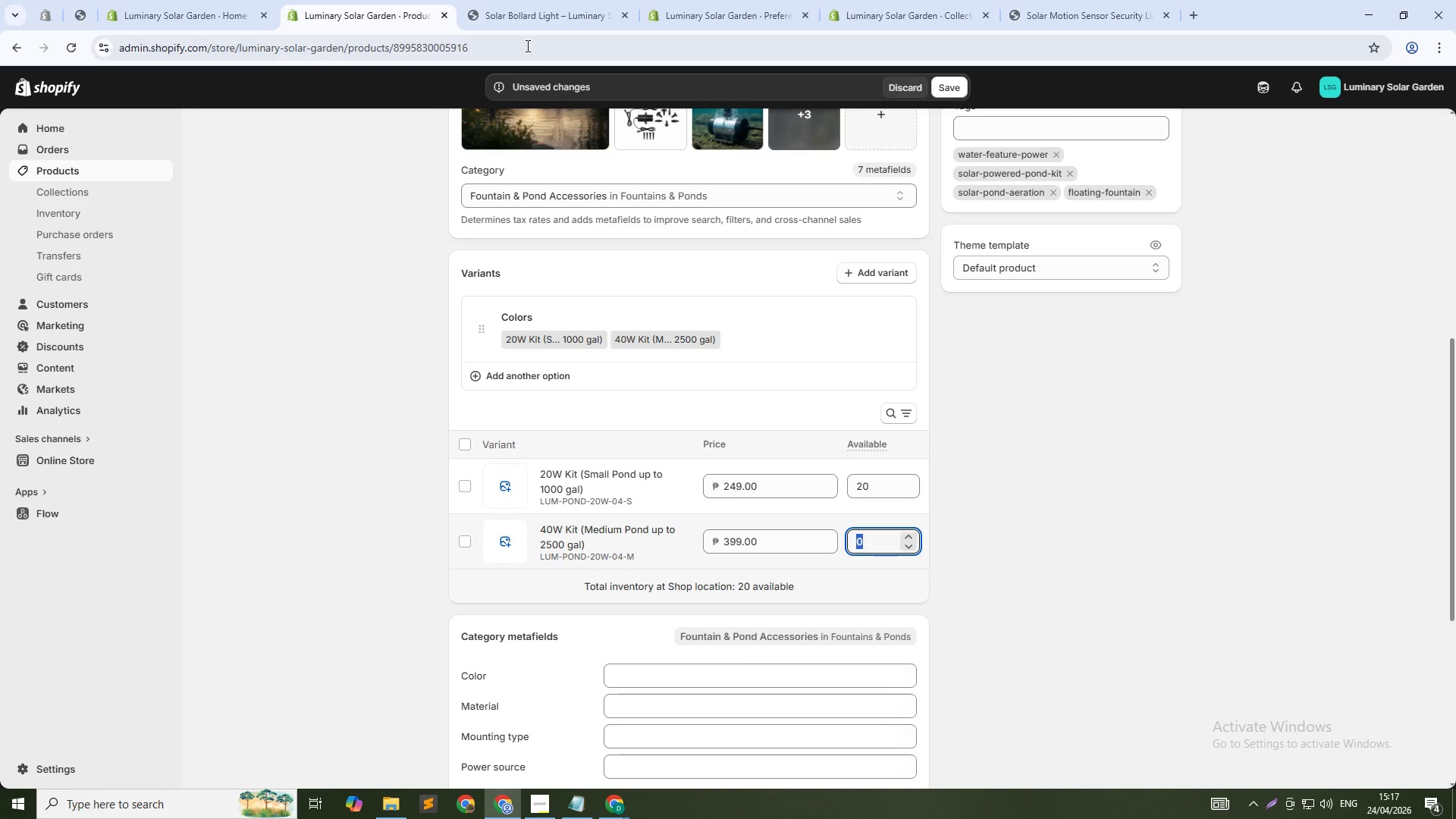 
triple_click([526, 46])
 